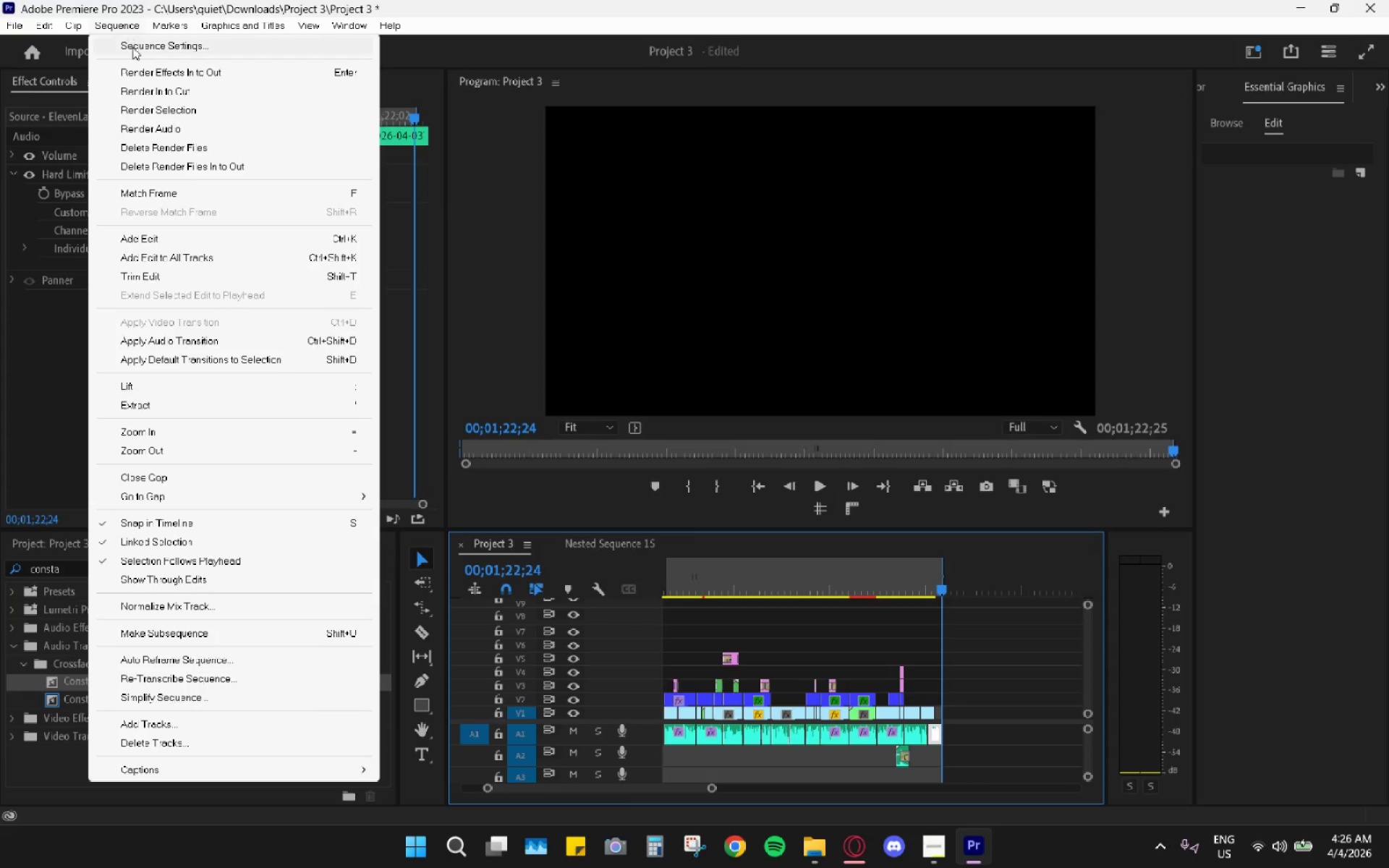 
mouse_move([147, 85])
 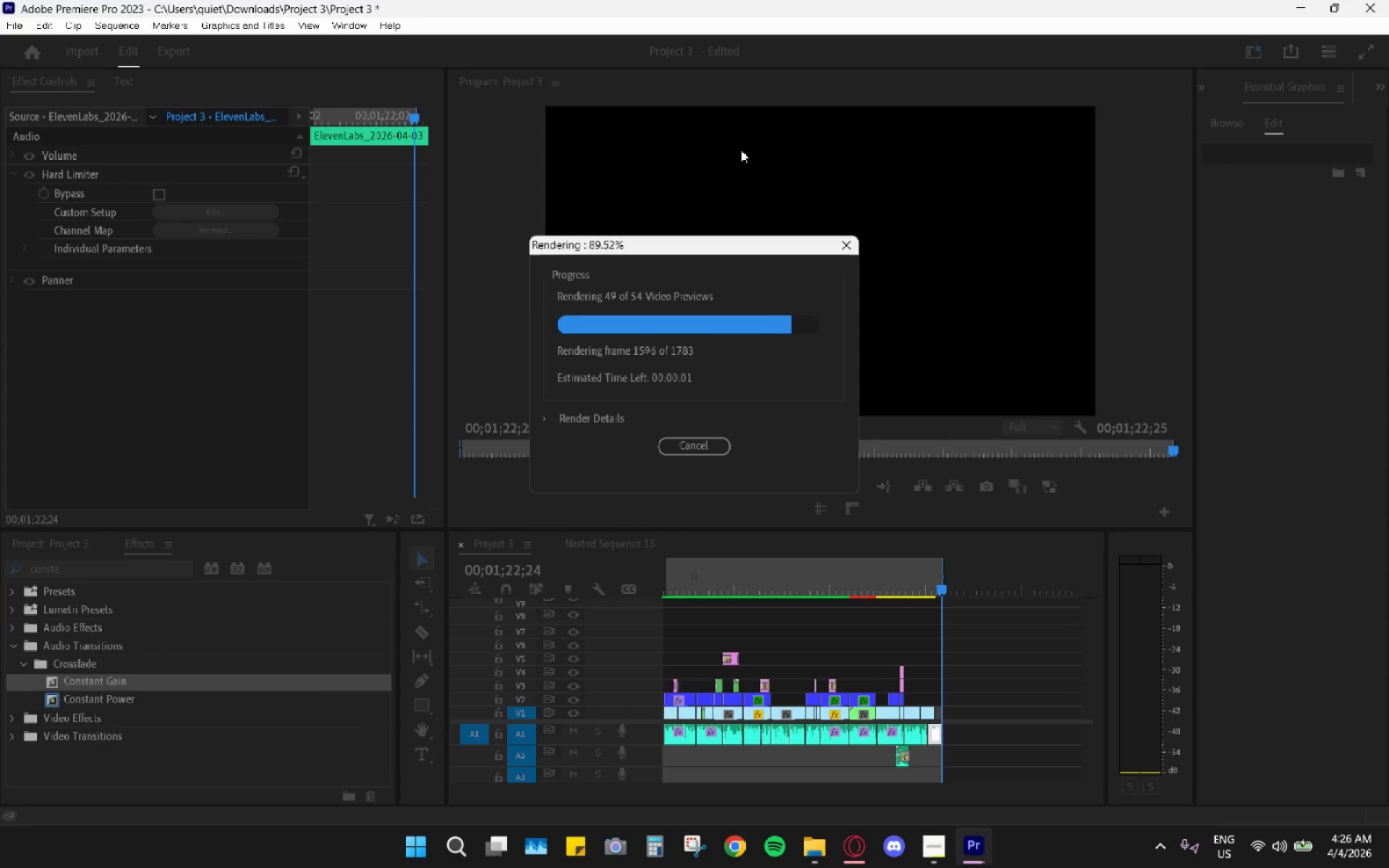 
wait(20.03)
 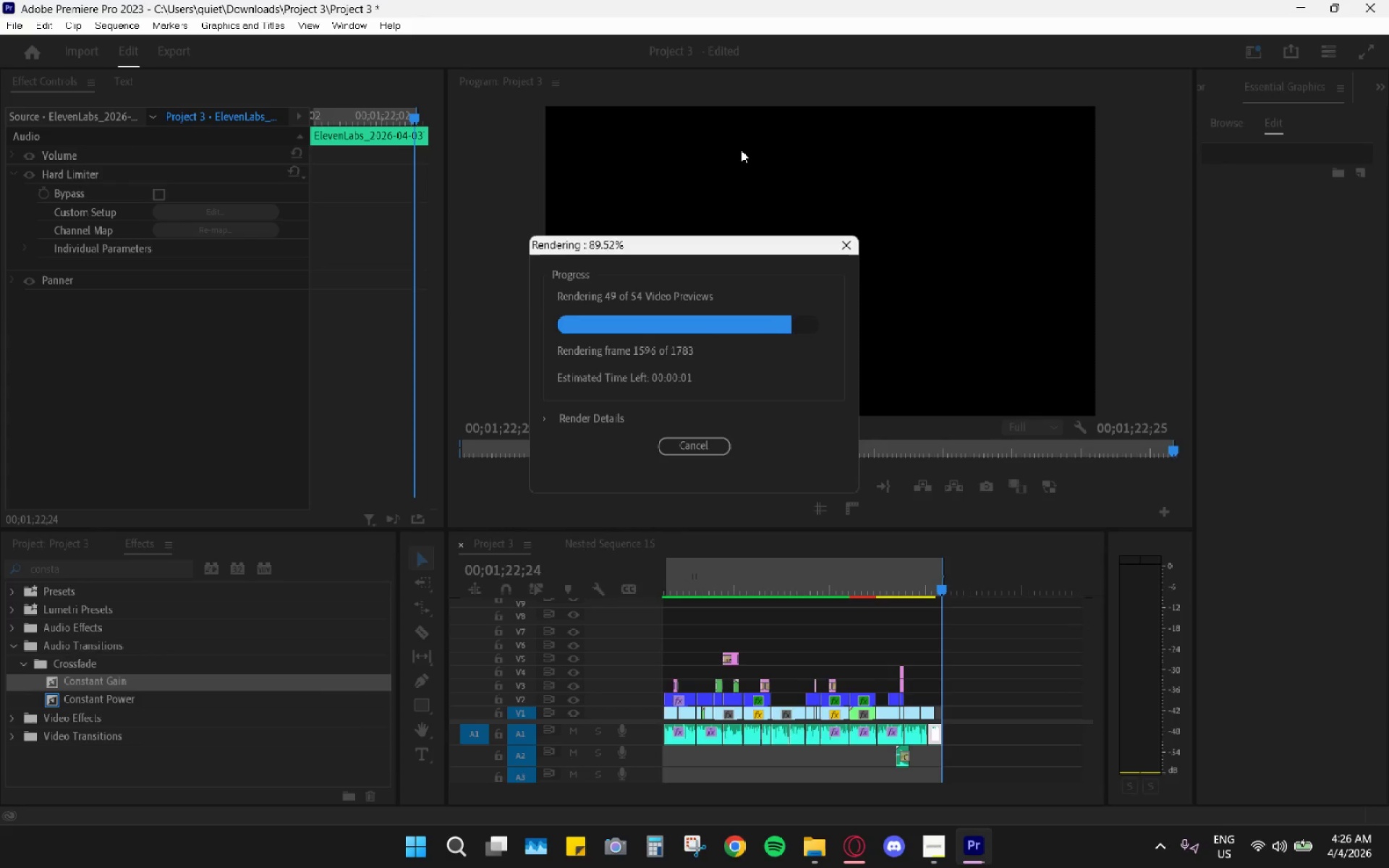 
double_click([791, 108])
 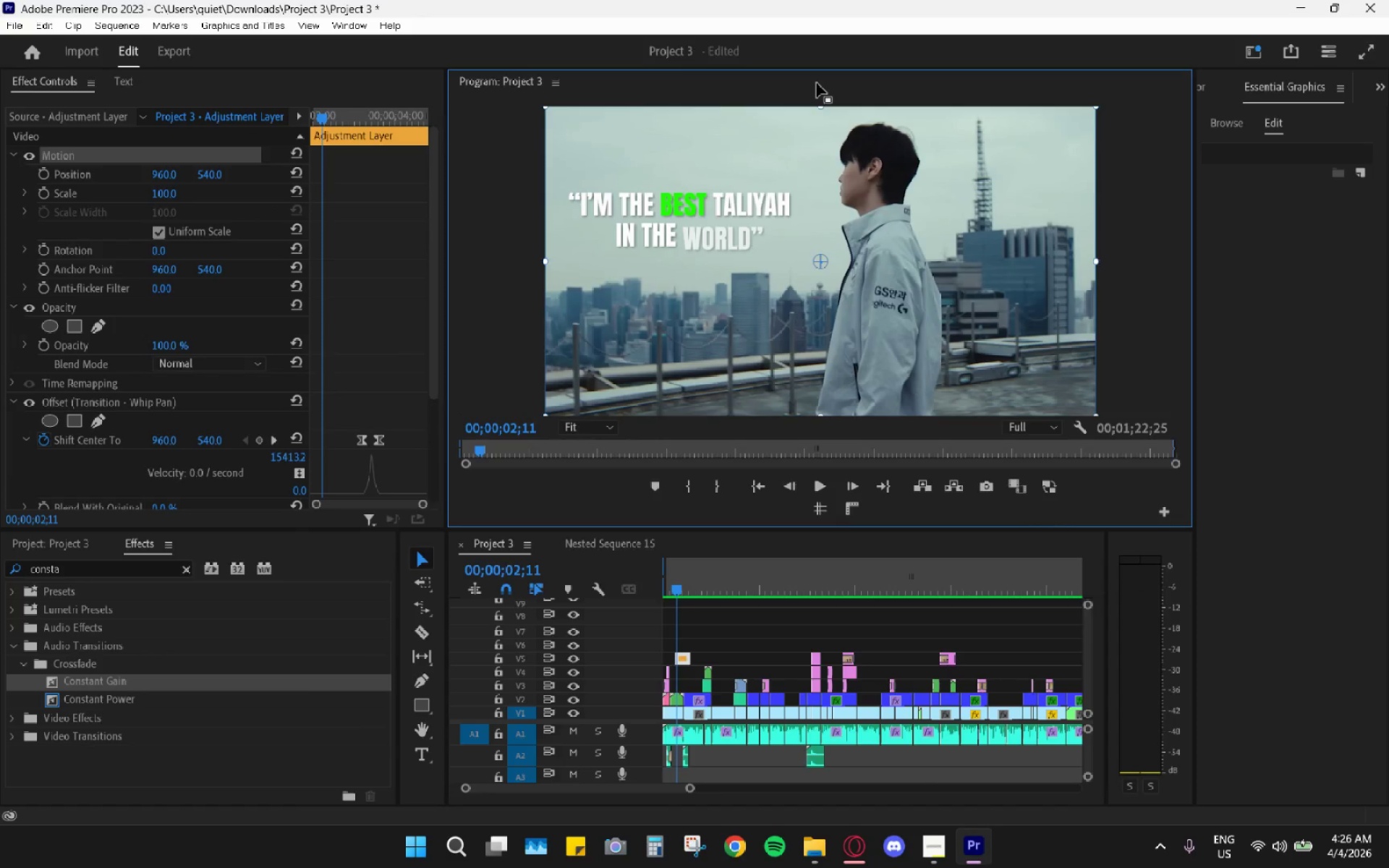 
double_click([817, 83])
 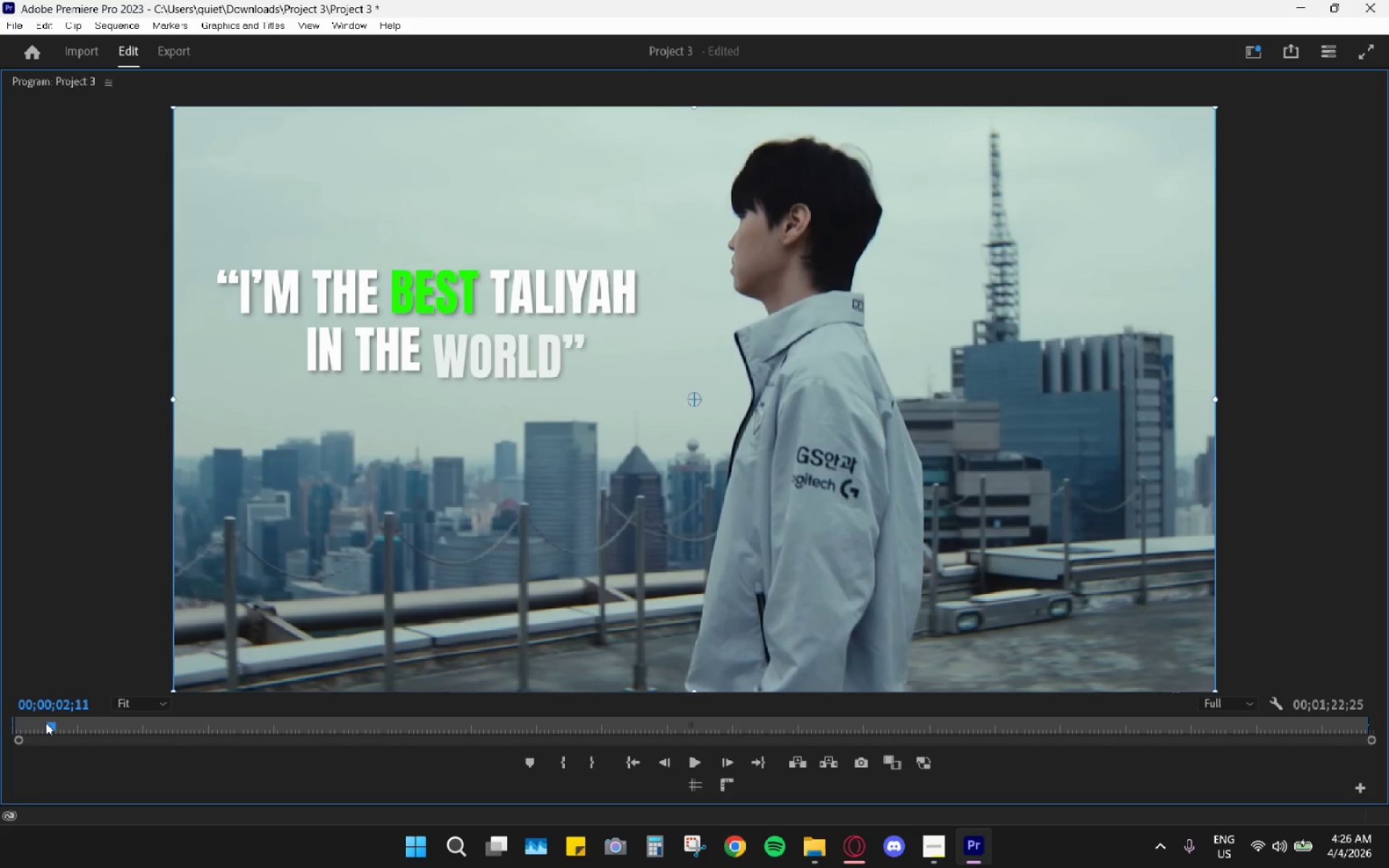 
left_click_drag(start_coordinate=[46, 726], to_coordinate=[0, 715])
 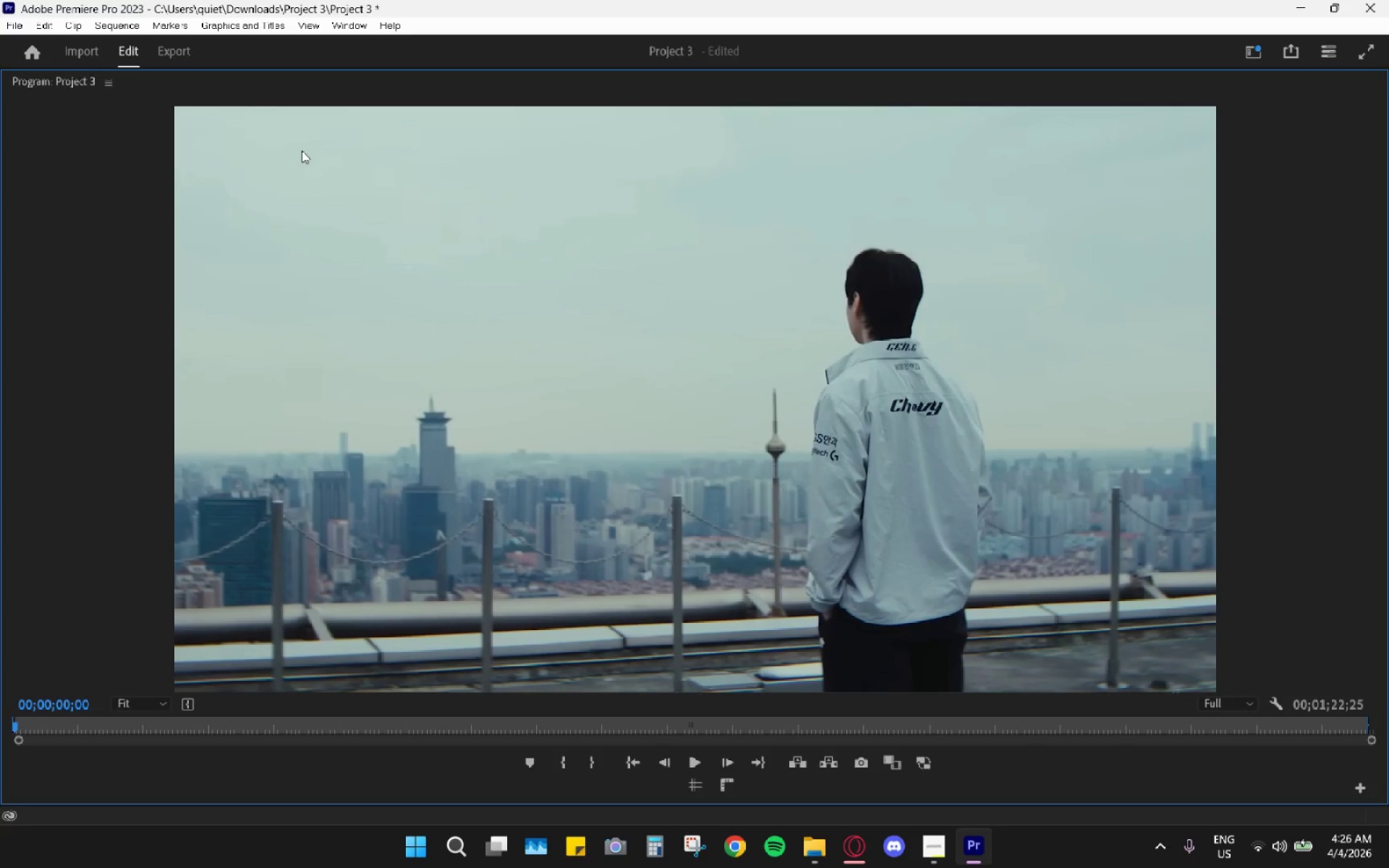 
key(Space)
 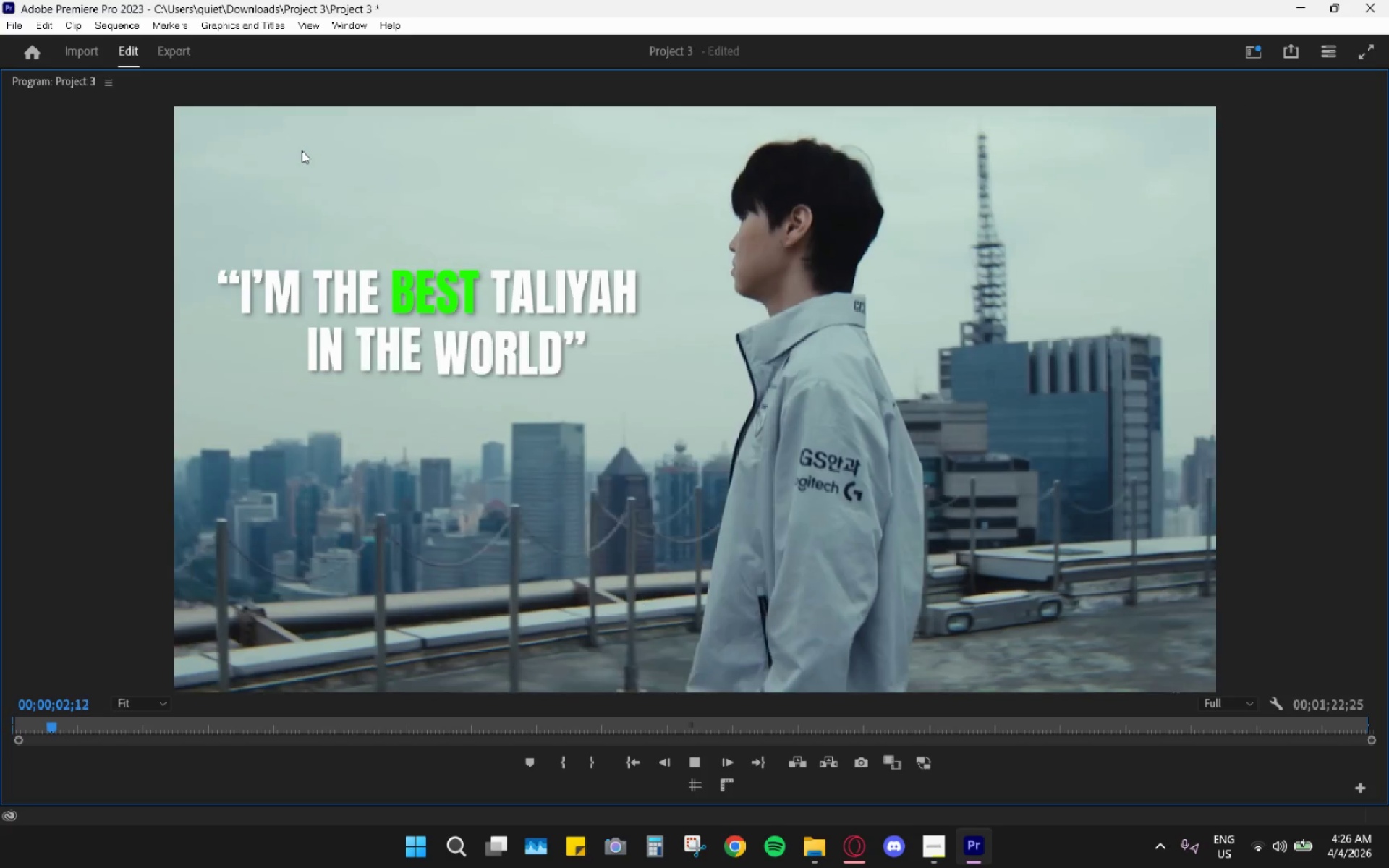 
left_click_drag(start_coordinate=[50, 726], to_coordinate=[0, 731])
 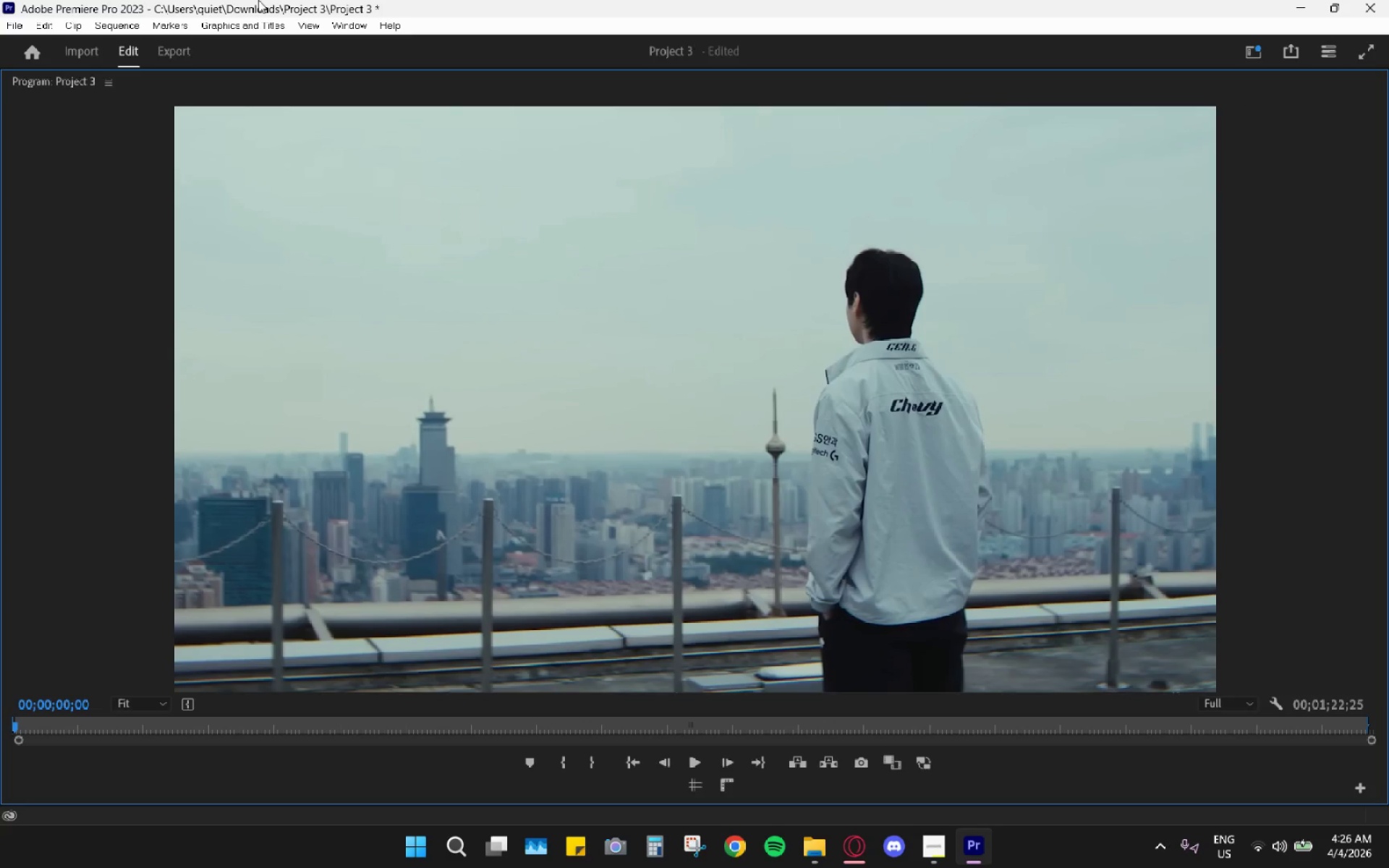 
key(Space)
 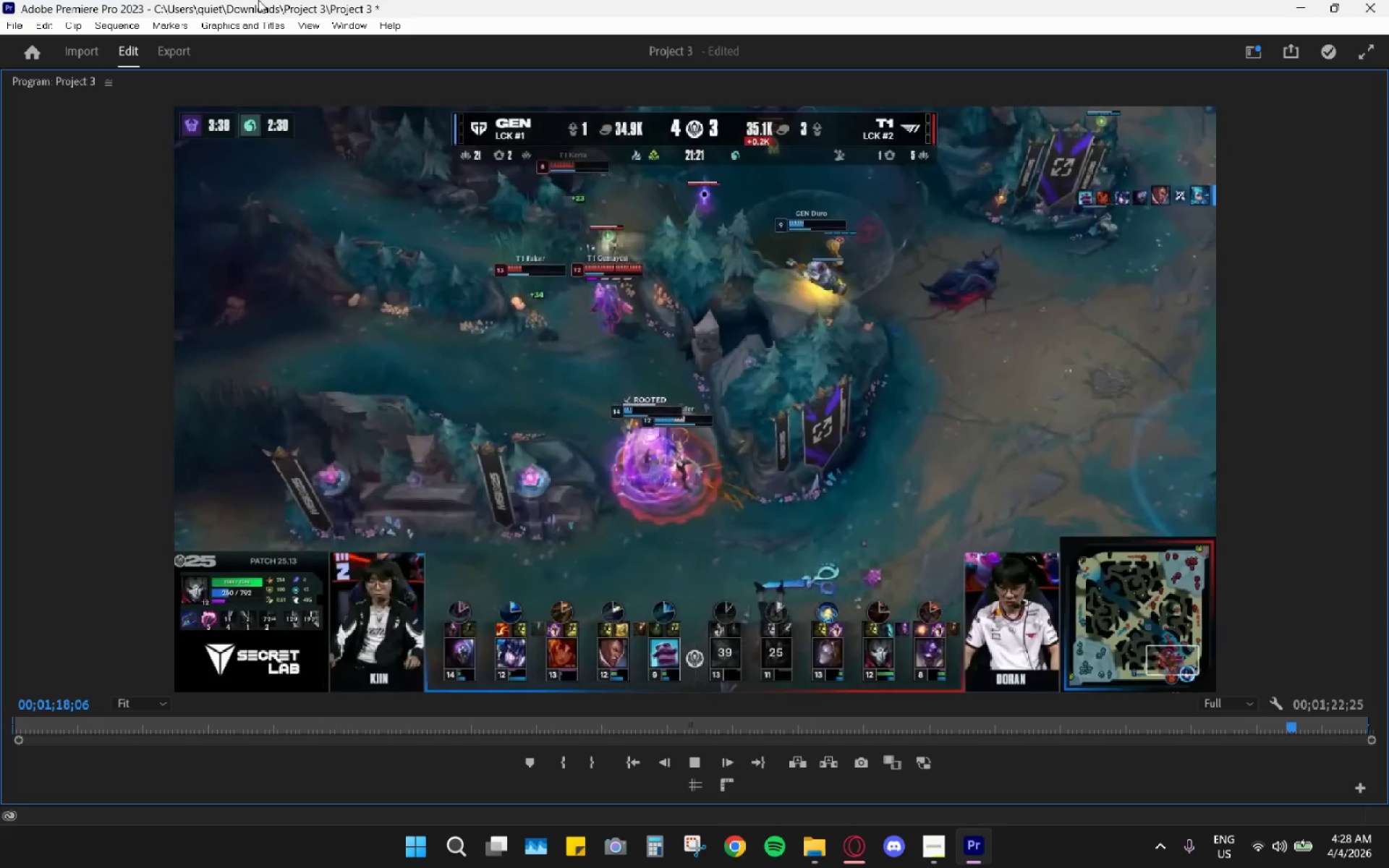 
wait(83.19)
 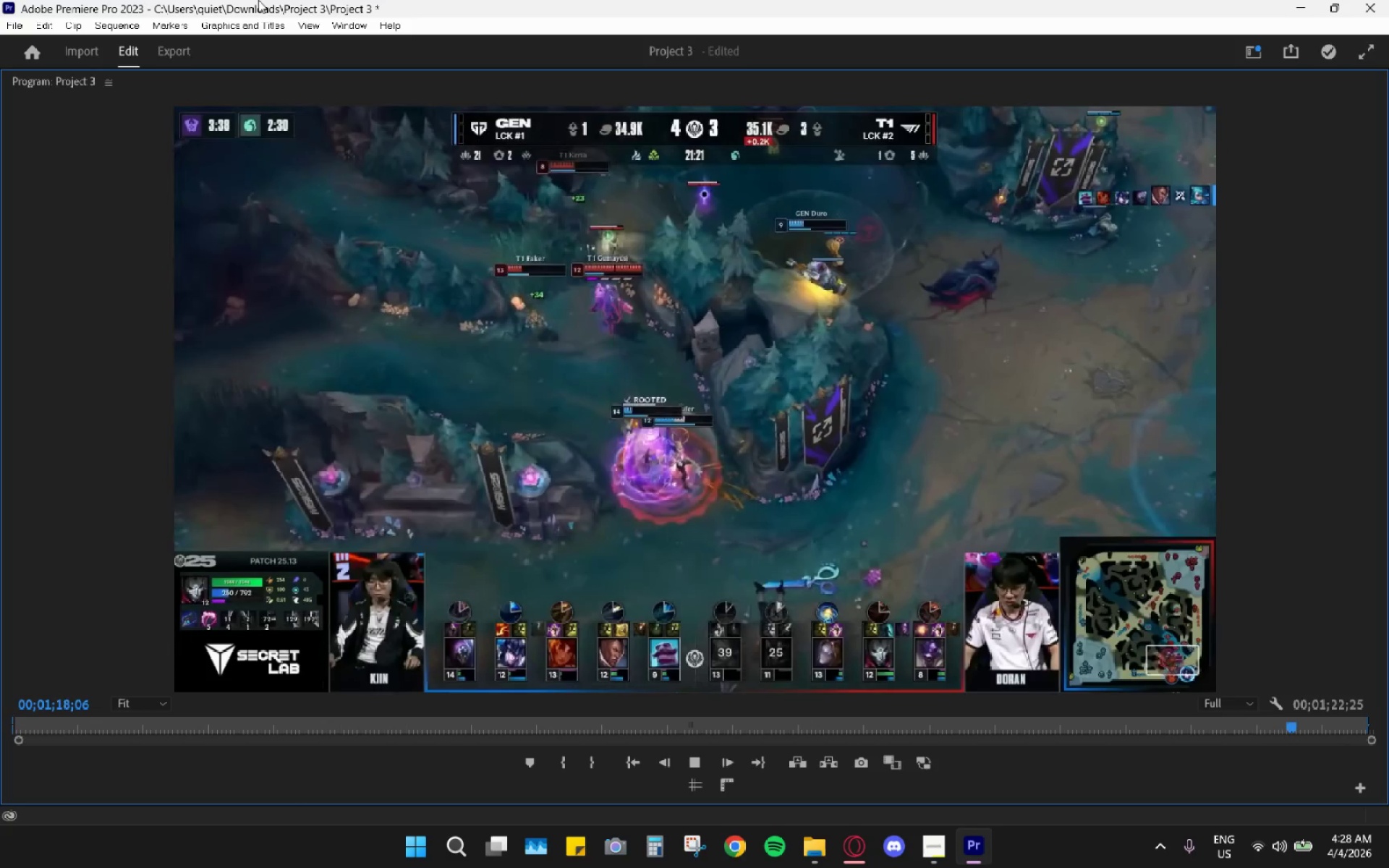 
key(Space)
 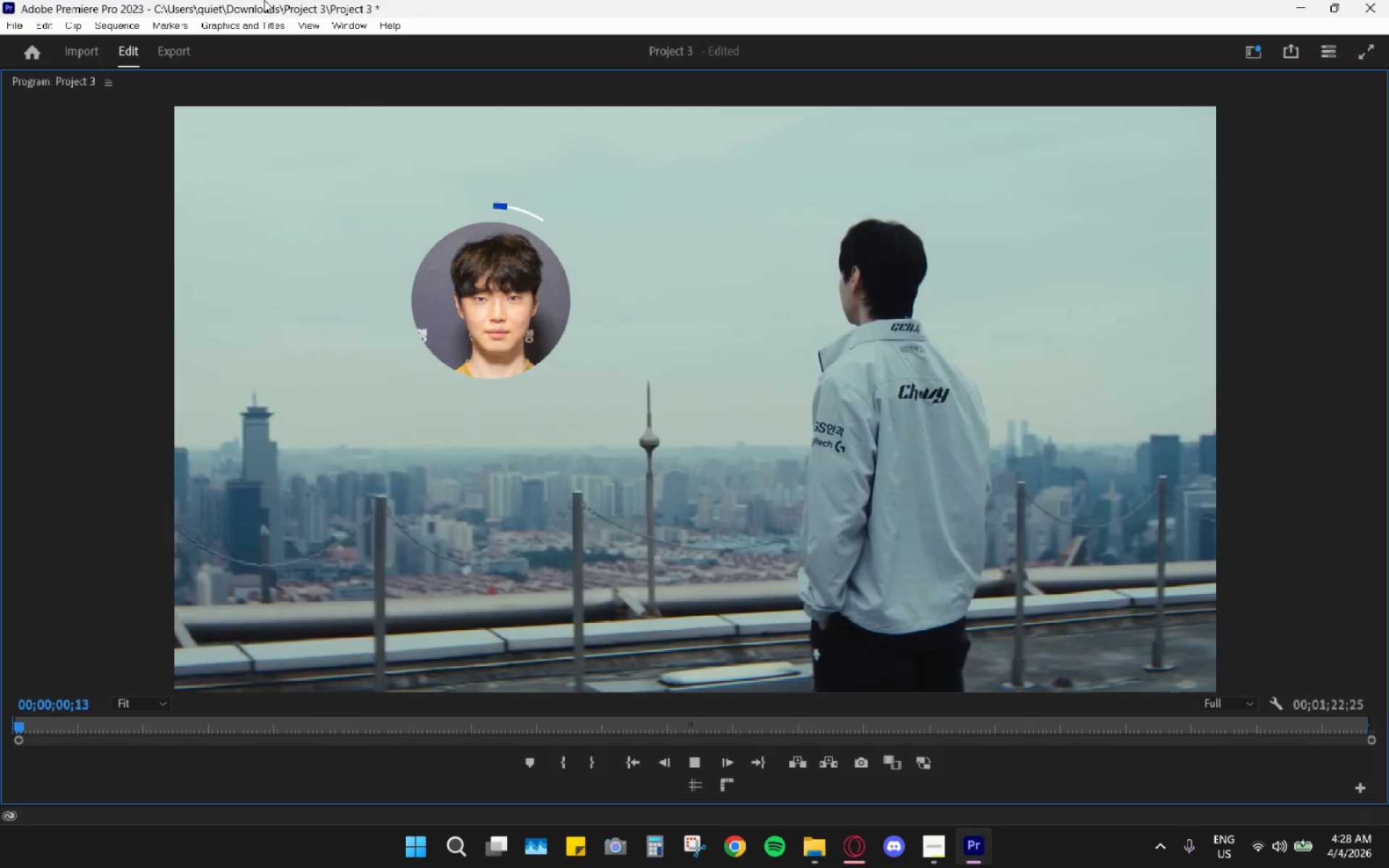 
key(Space)
 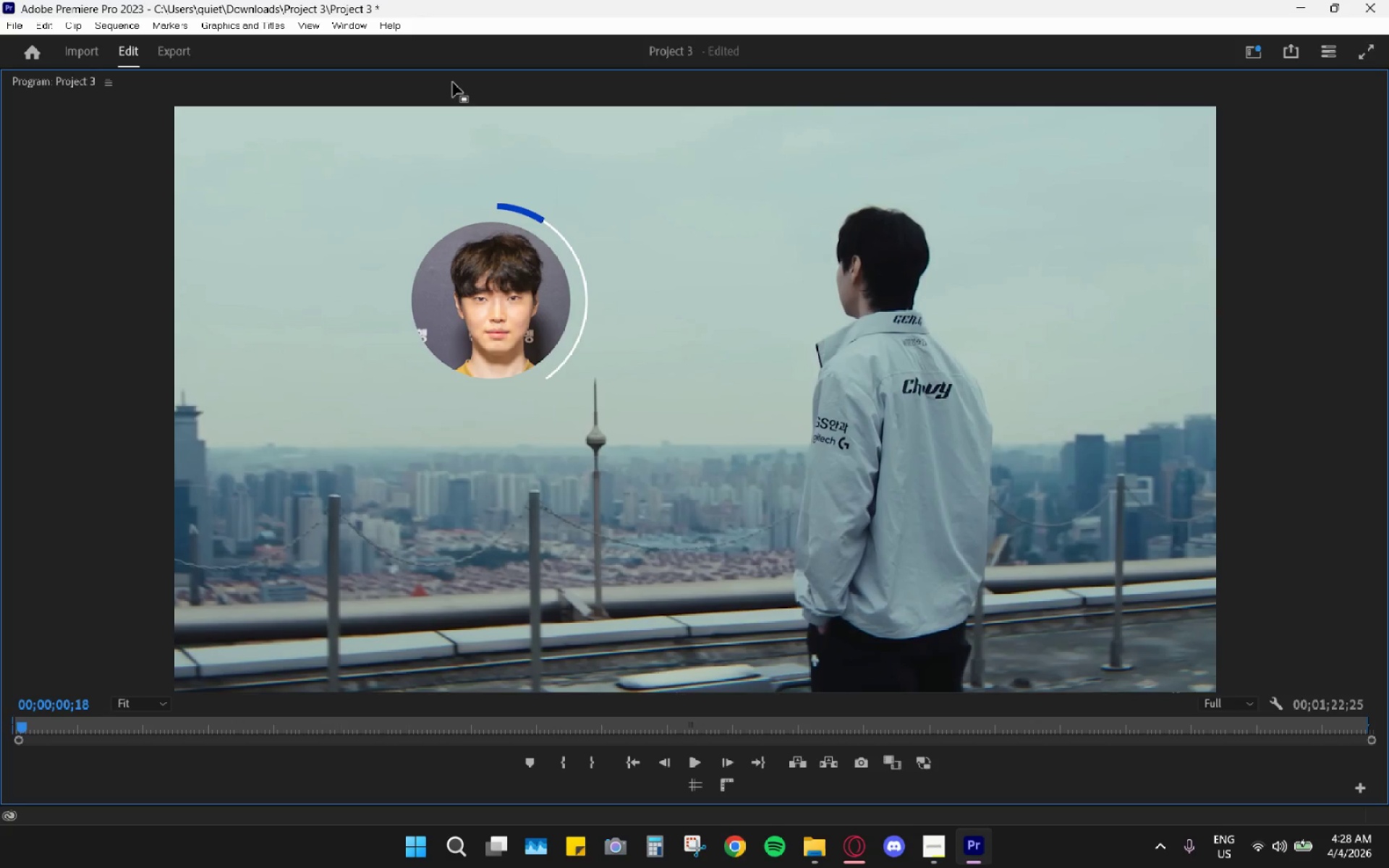 
double_click([453, 82])
 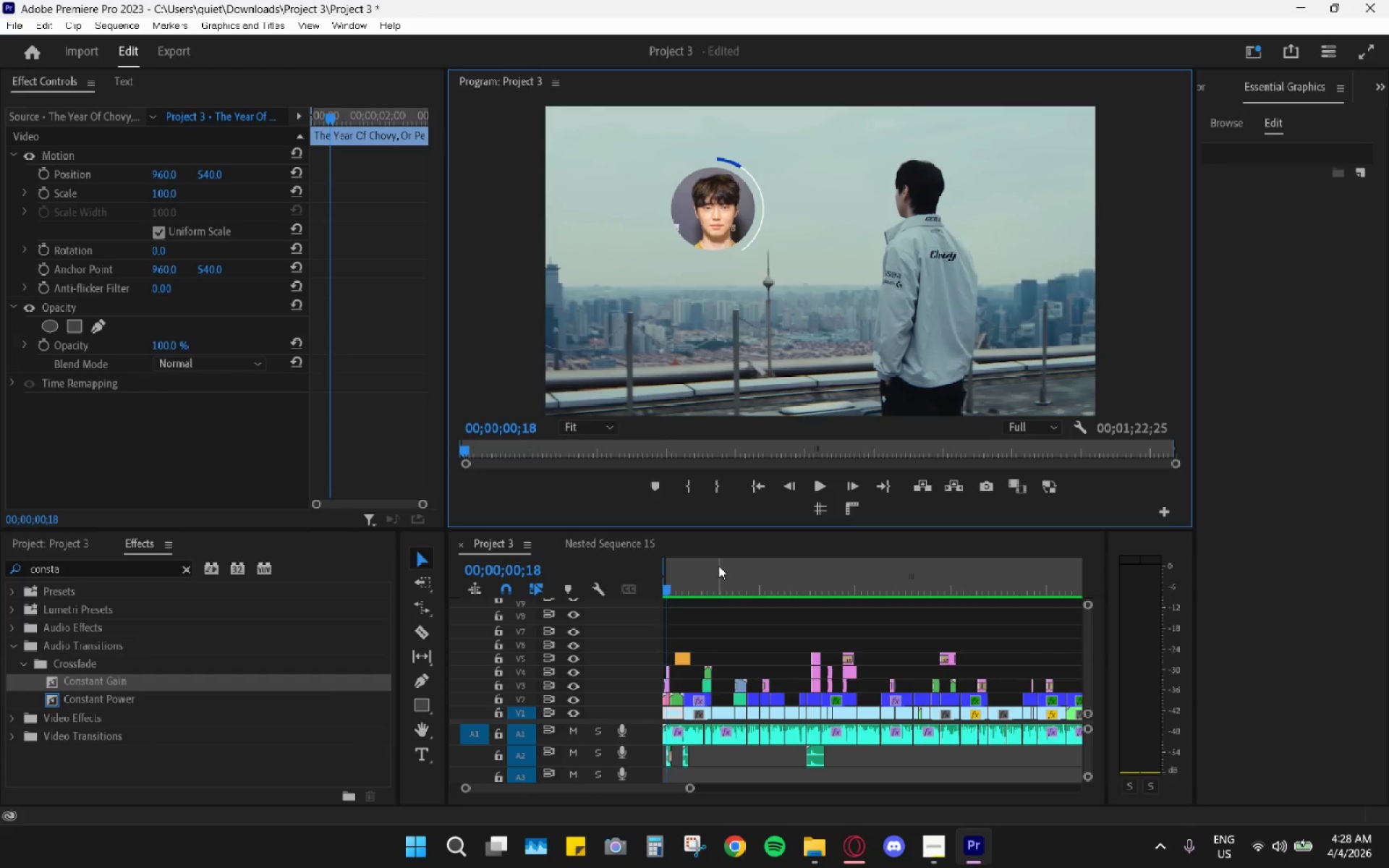 
right_click([718, 566])
 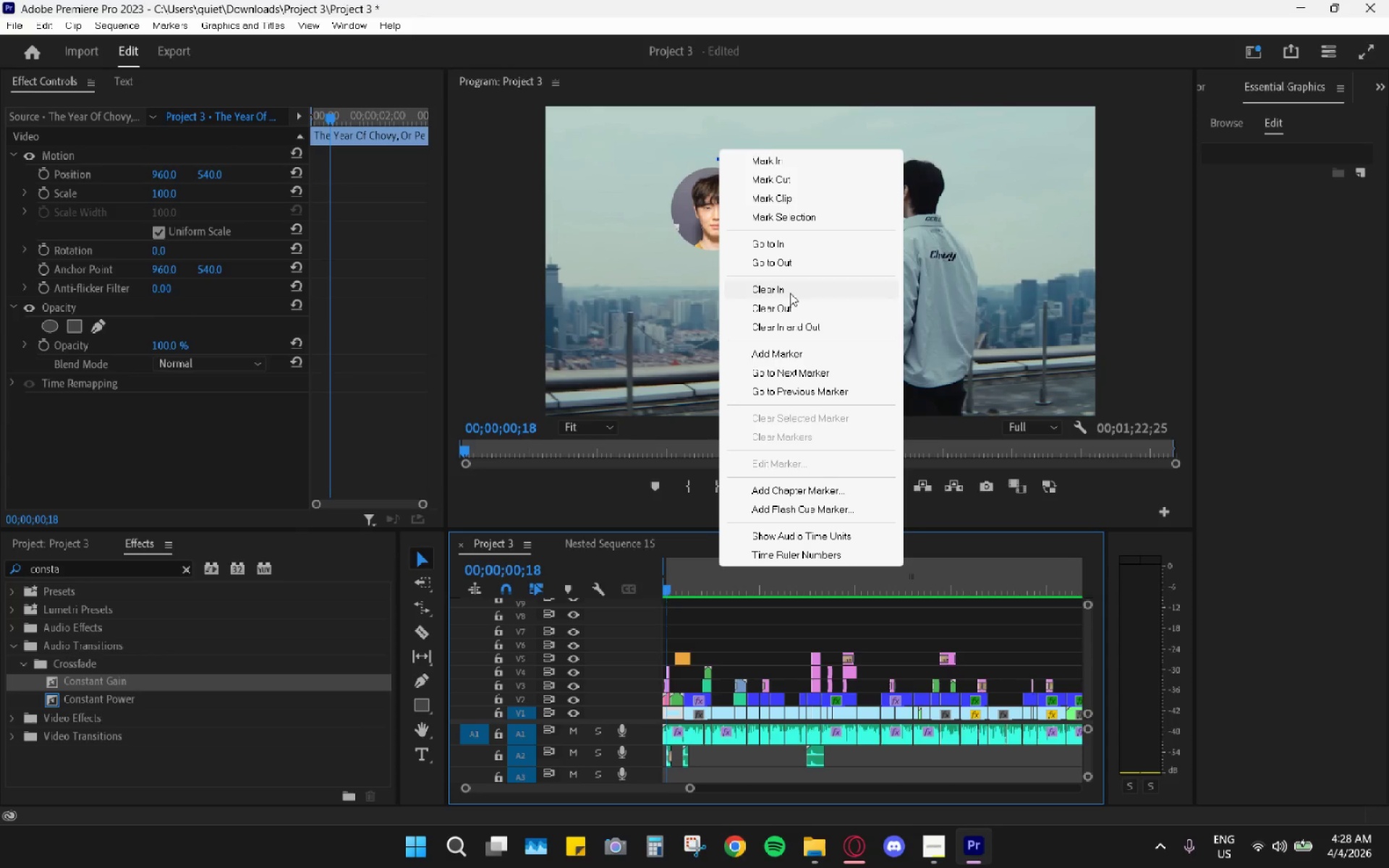 
left_click([790, 326])
 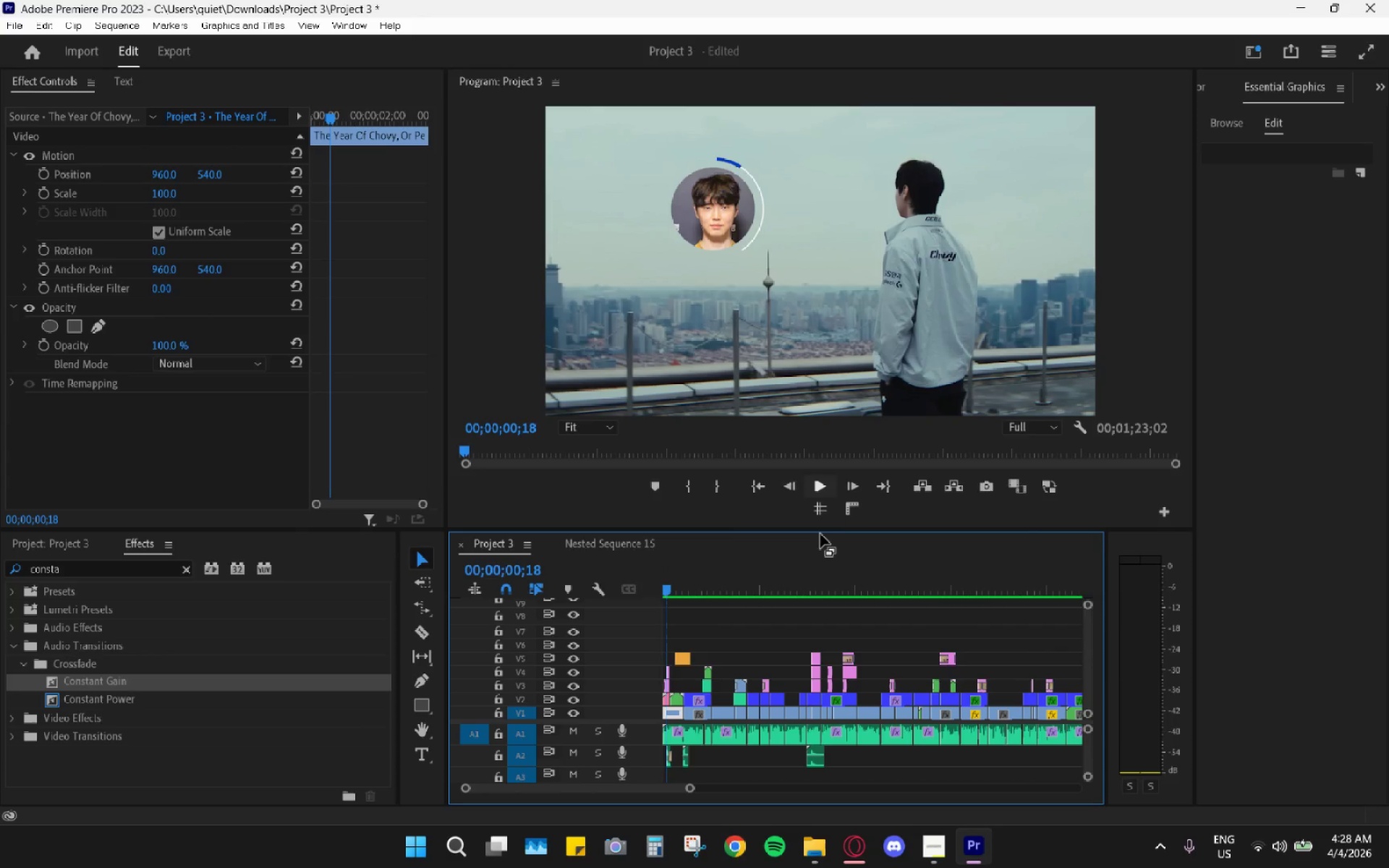 
key(Space)
 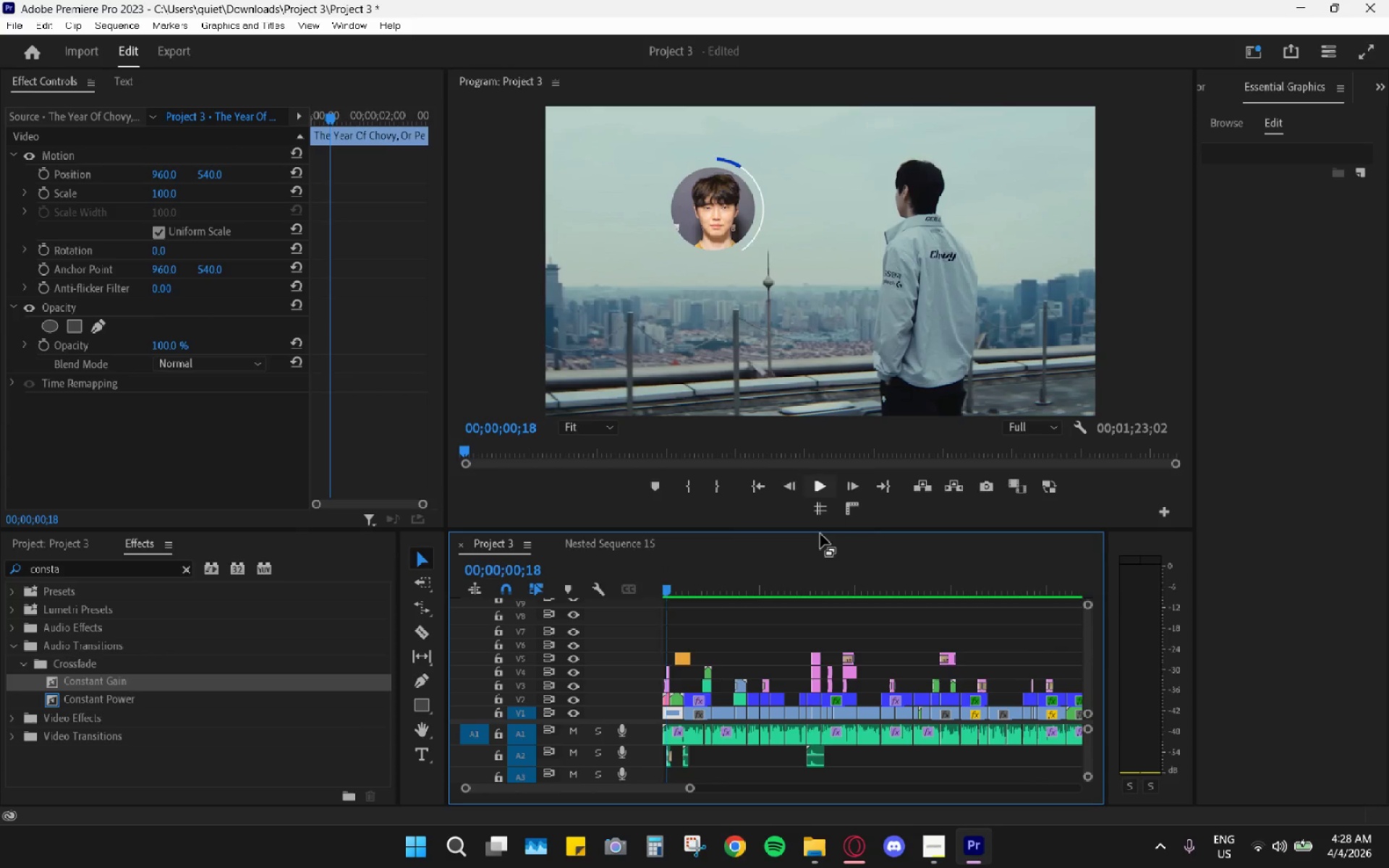 
left_click_drag(start_coordinate=[757, 579], to_coordinate=[763, 581])
 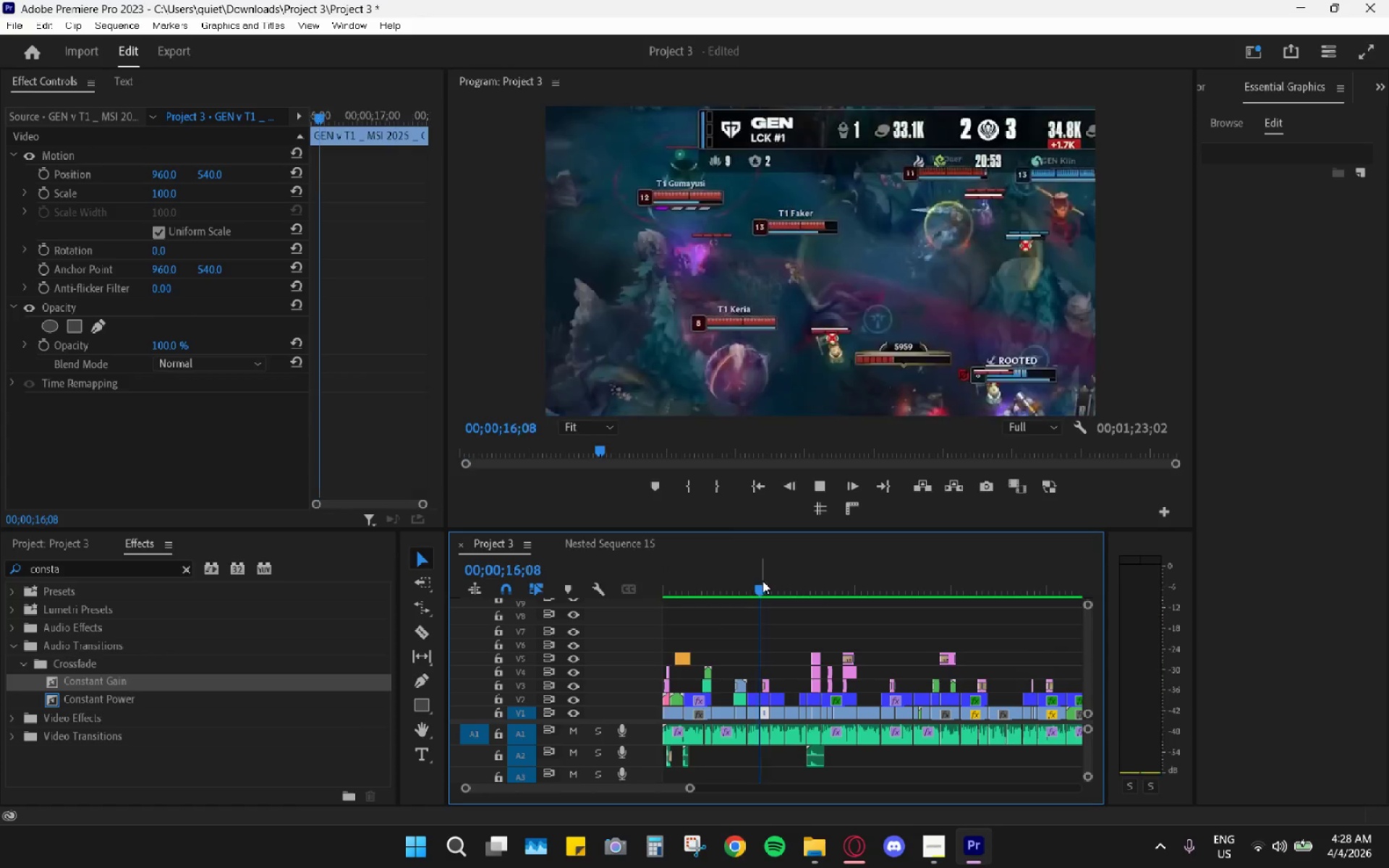 
key(Space)
 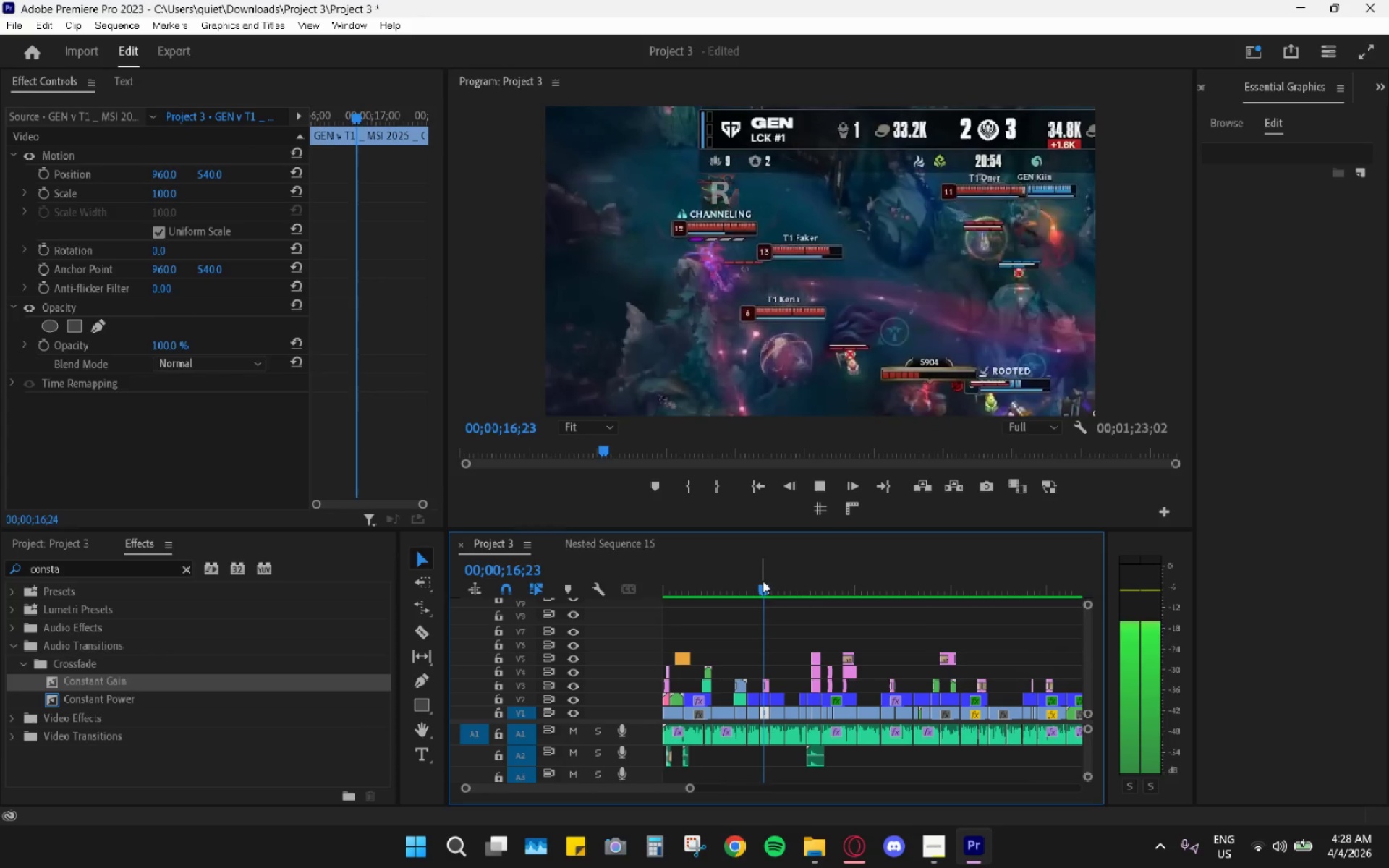 
left_click_drag(start_coordinate=[747, 582], to_coordinate=[721, 584])
 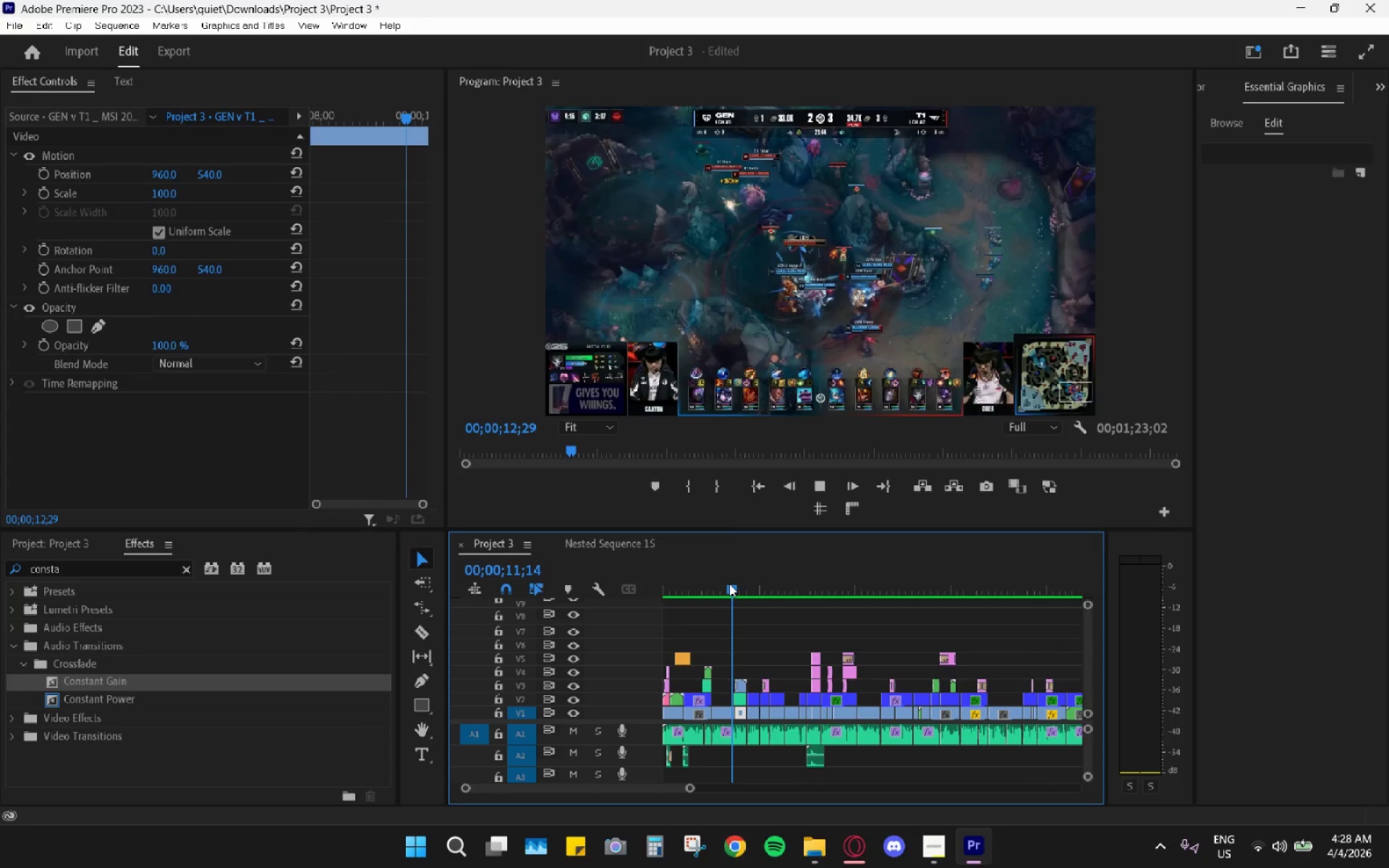 
key(Space)
 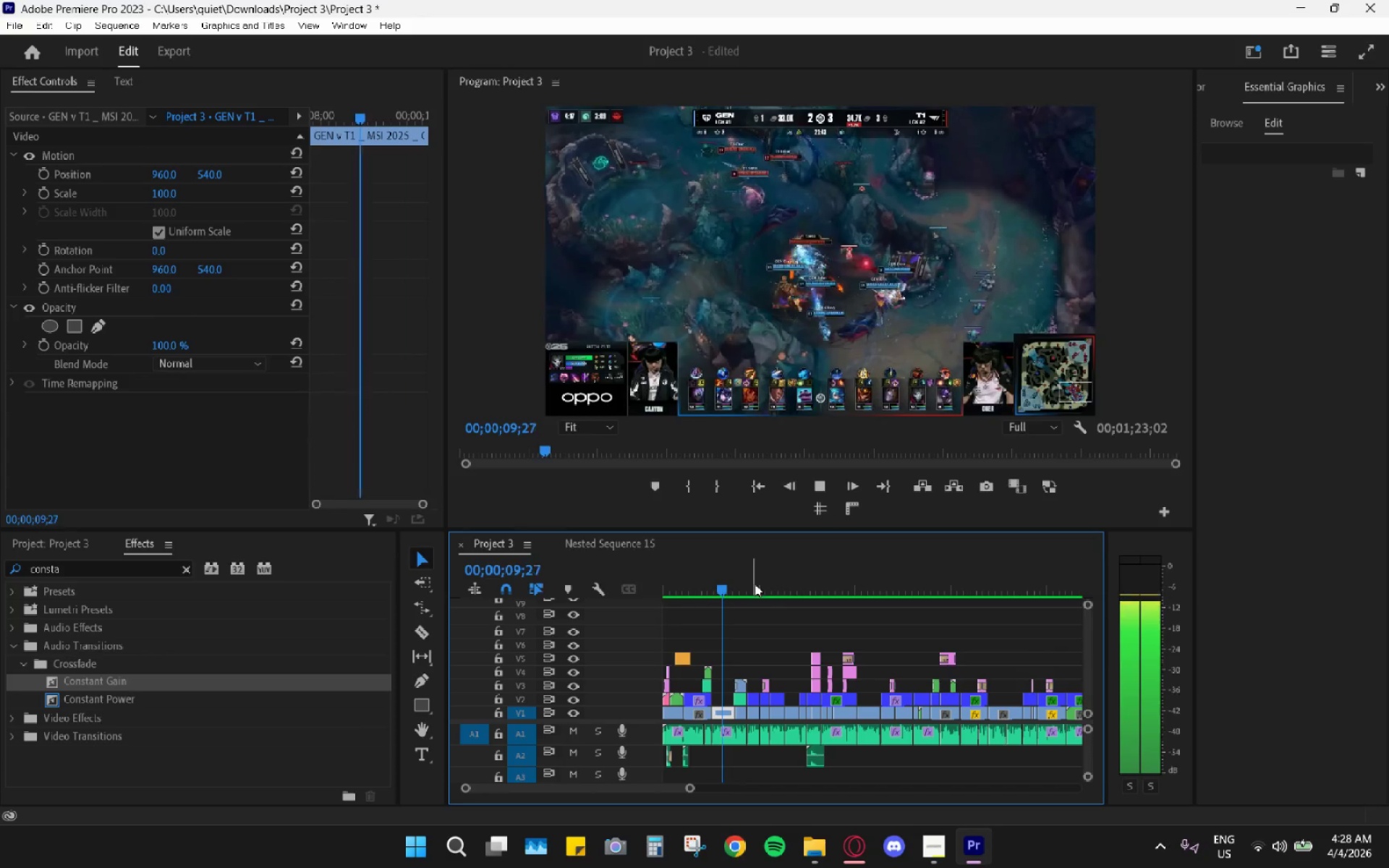 
hold_key(key=AltLeft, duration=1.12)
scroll: coordinate [750, 666], scroll_direction: up, amount: 14.0
 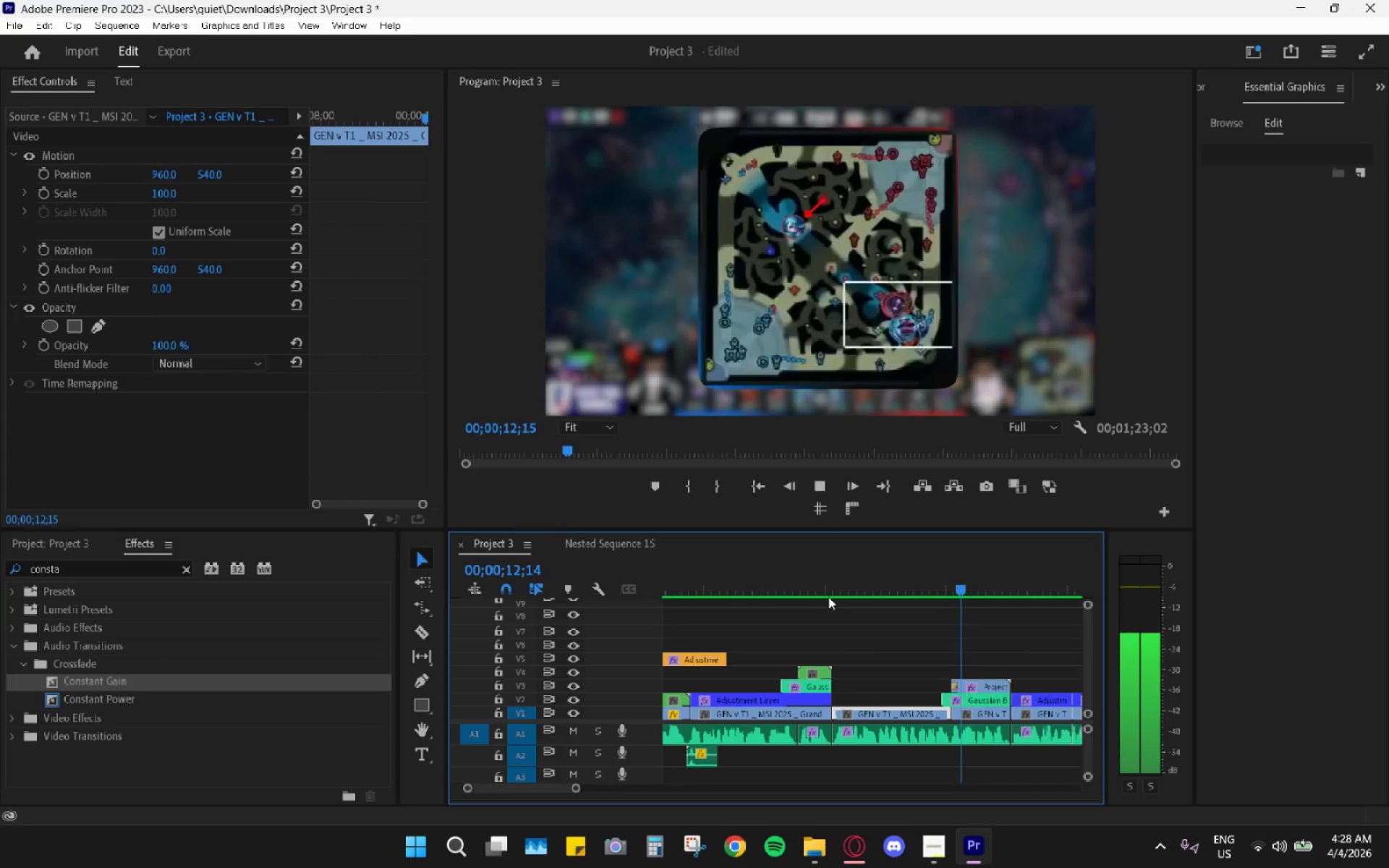 
scroll: coordinate [831, 590], scroll_direction: down, amount: 7.0
 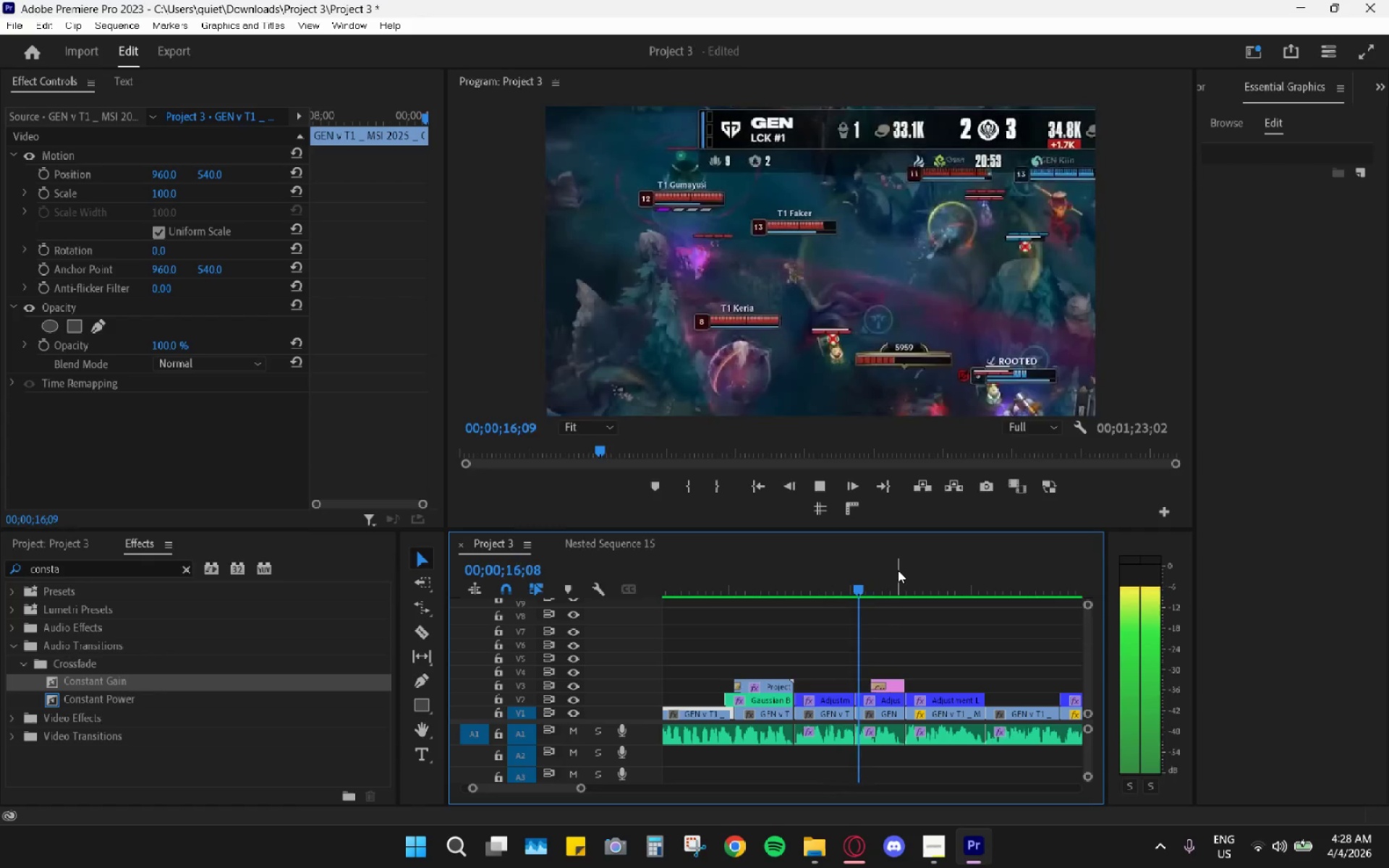 
left_click_drag(start_coordinate=[906, 573], to_coordinate=[940, 585])
 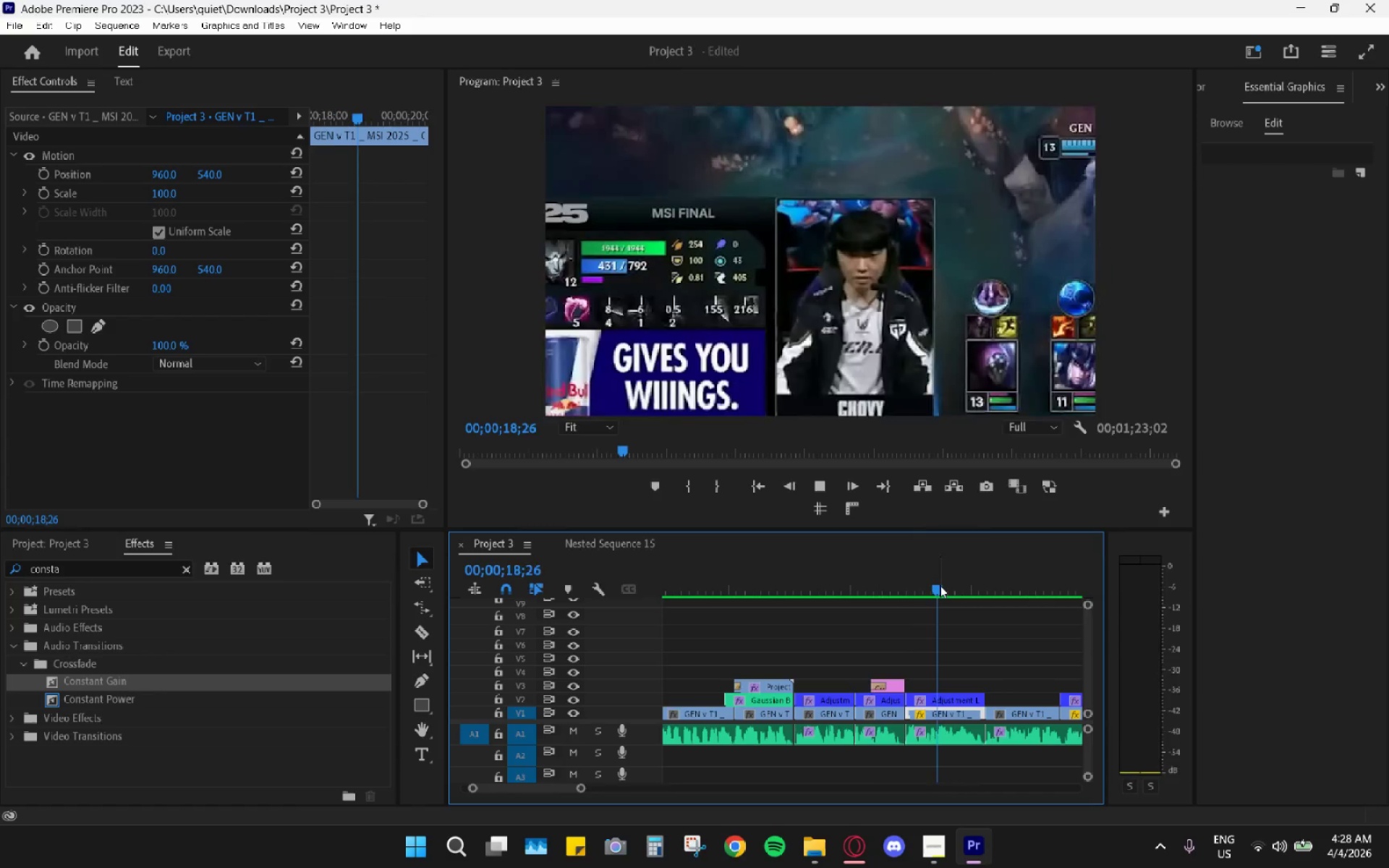 
key(Space)
 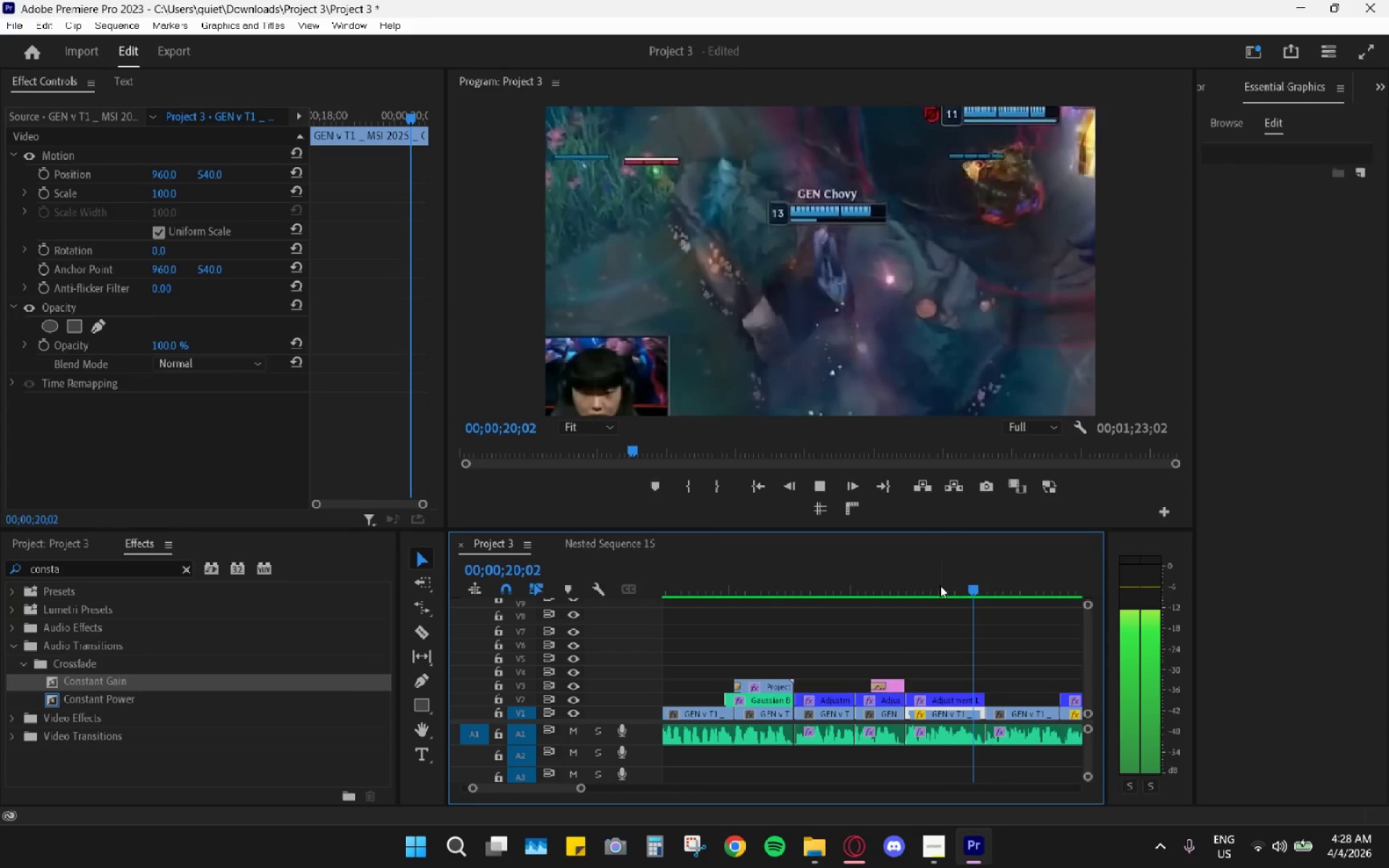 
key(Space)
 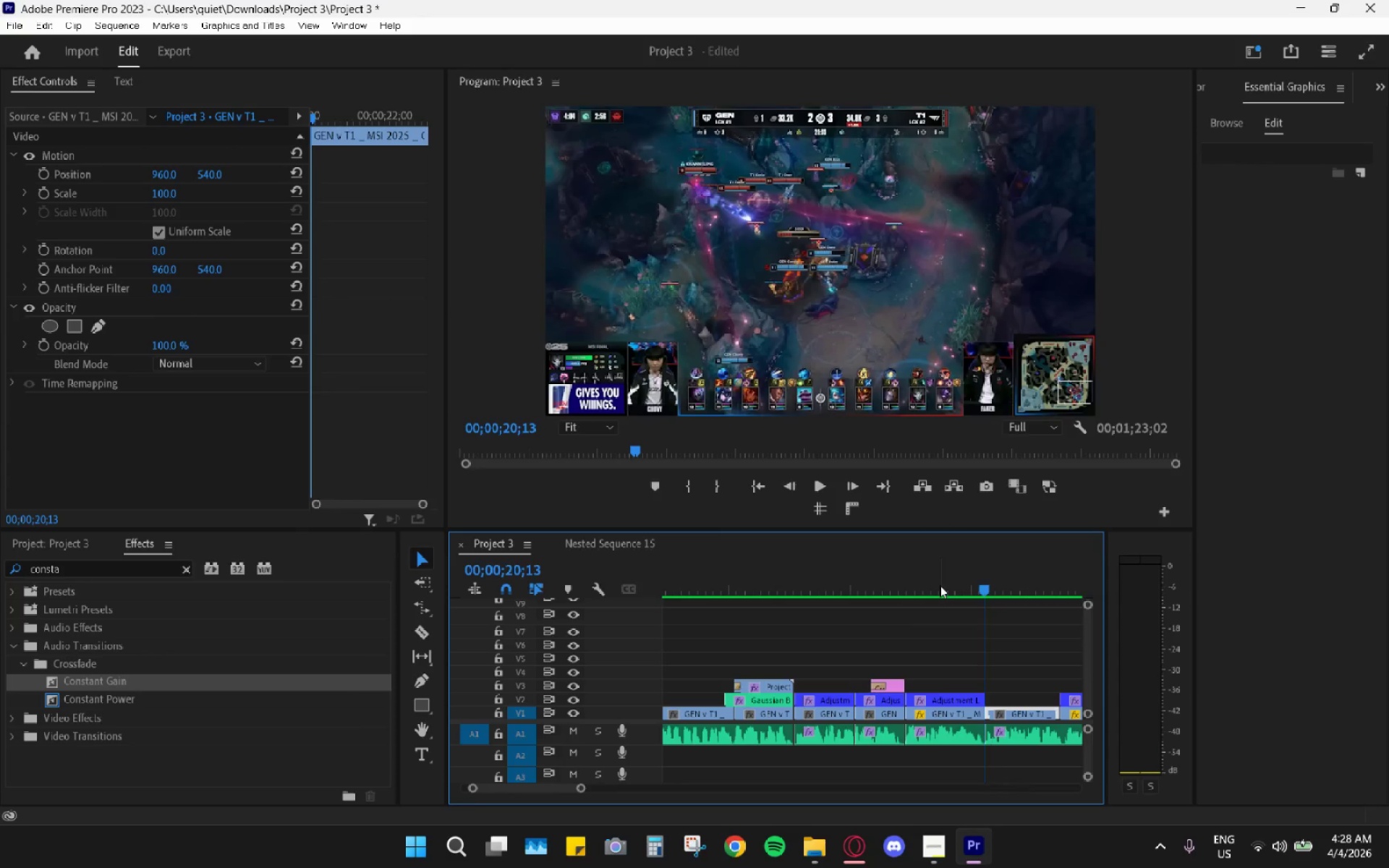 
left_click_drag(start_coordinate=[940, 585], to_coordinate=[910, 583])
 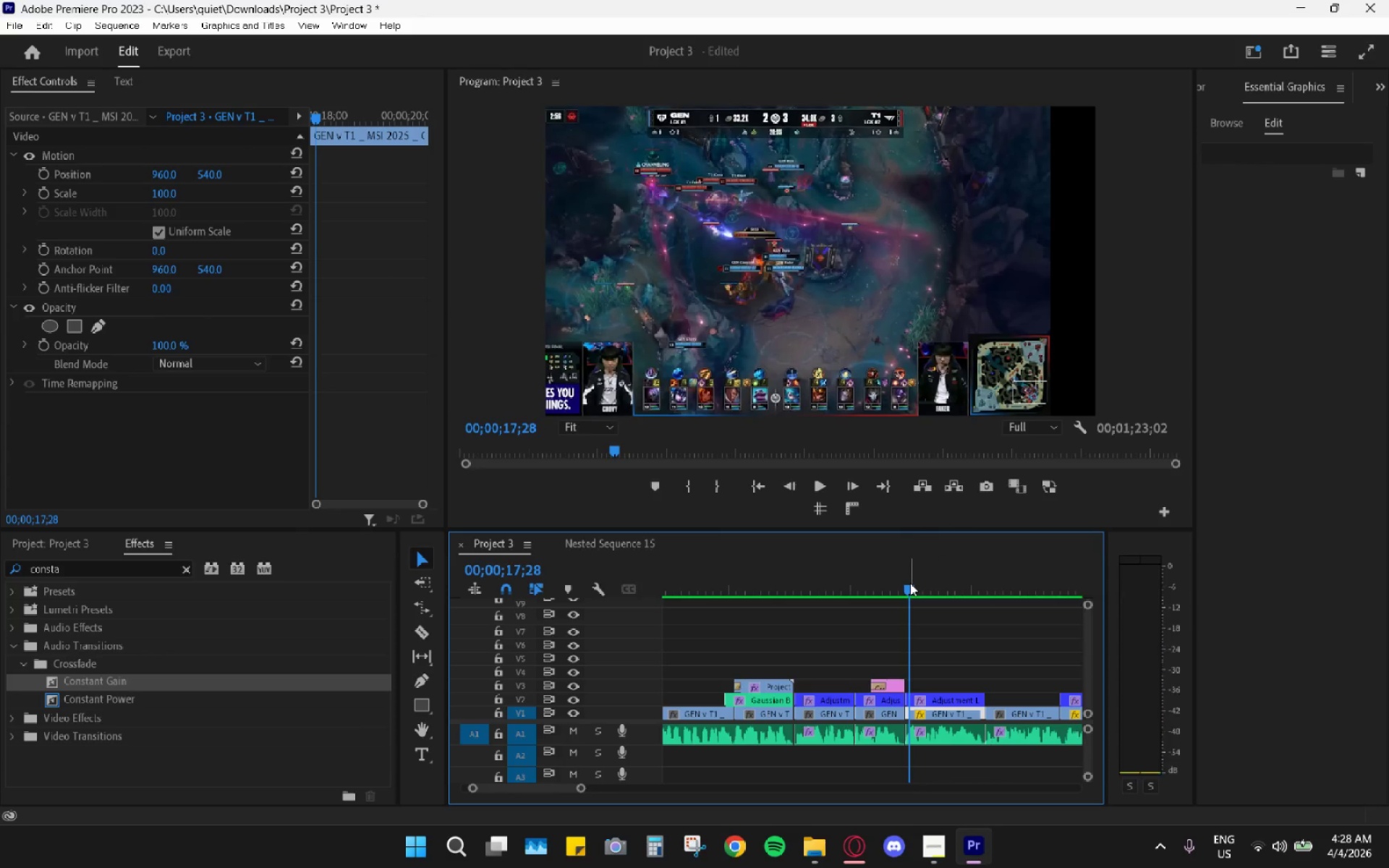 
key(Space)
 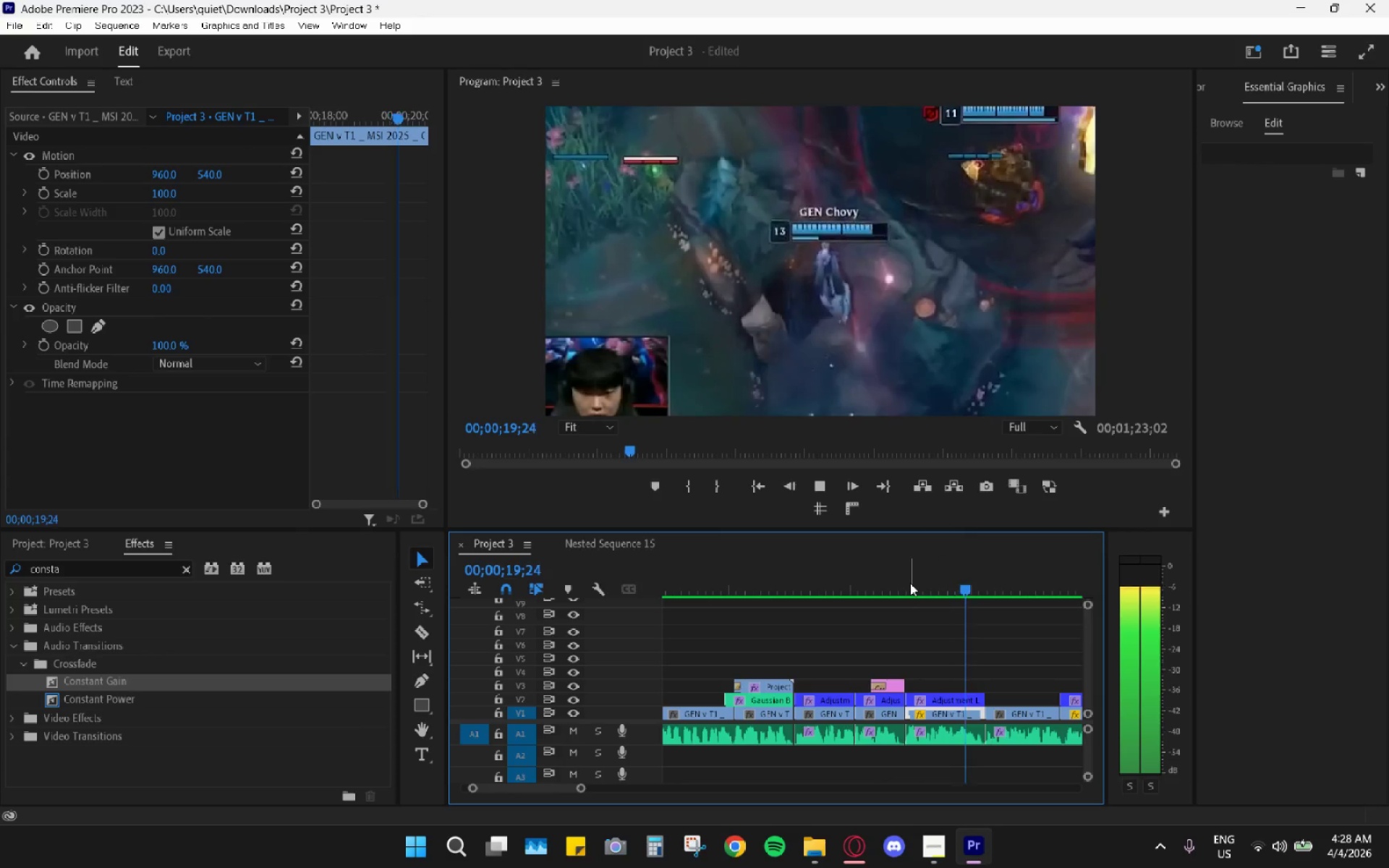 
key(Space)
 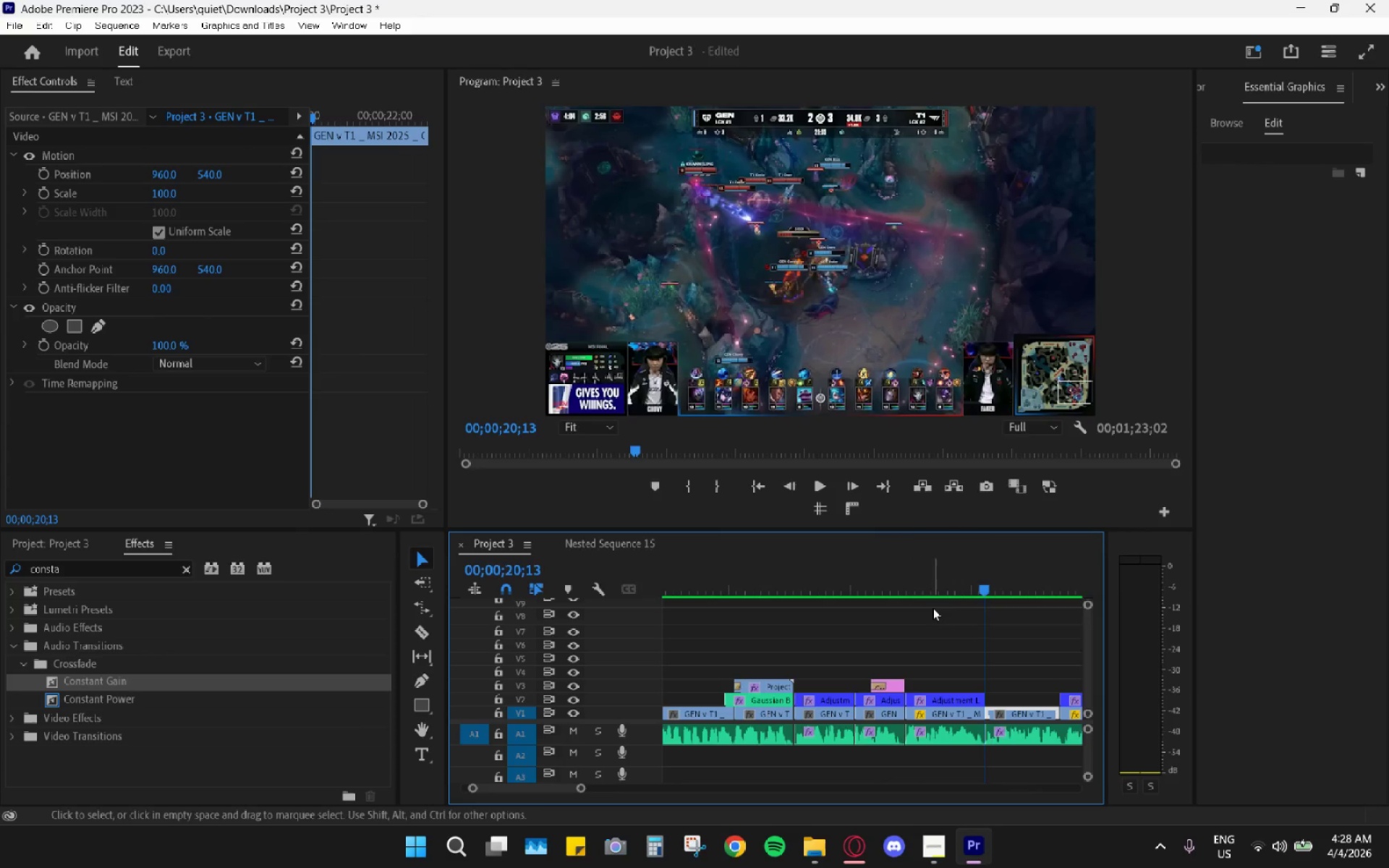 
hold_key(key=AltLeft, duration=1.02)
scroll: coordinate [921, 630], scroll_direction: up, amount: 10.0
 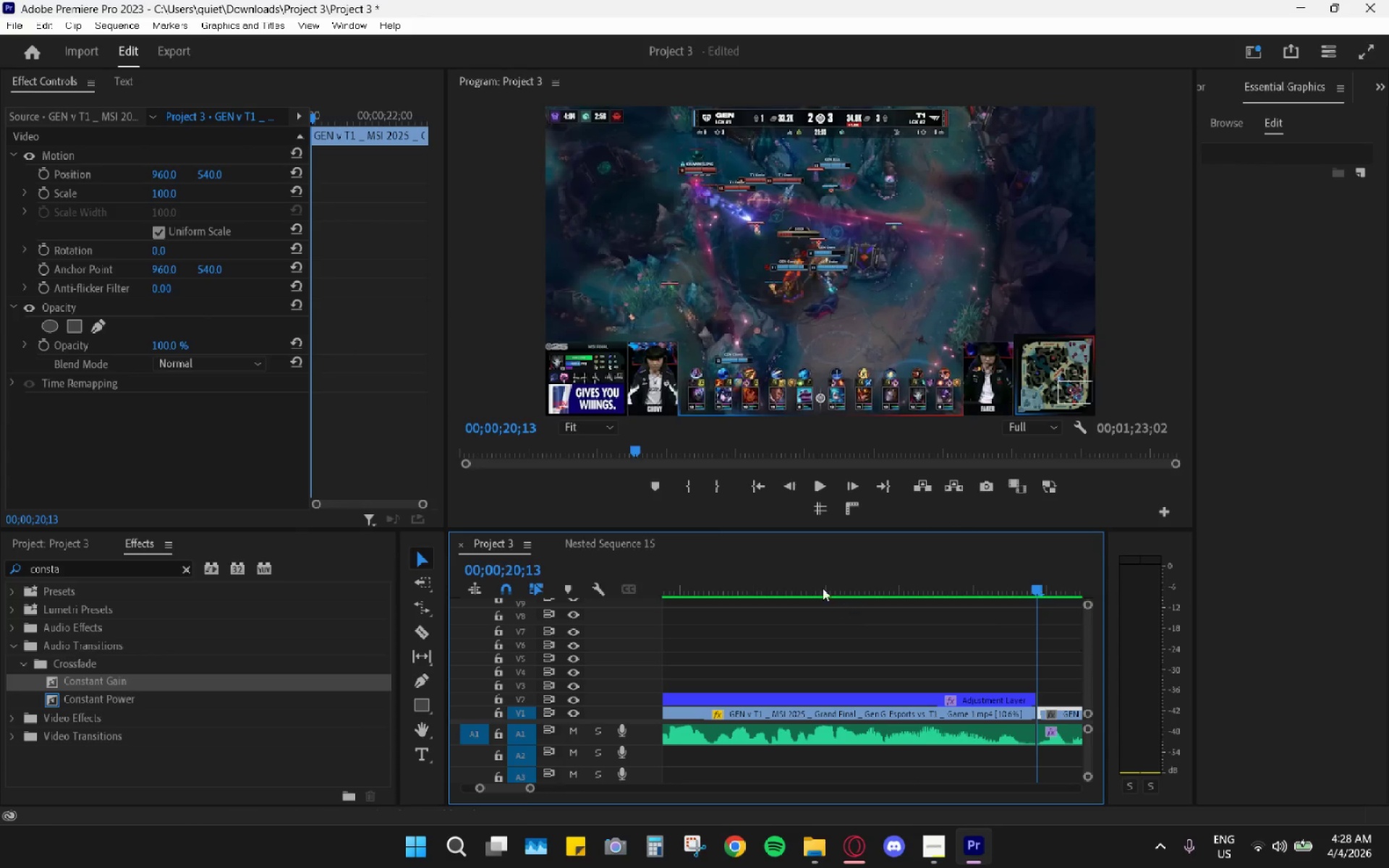 
left_click_drag(start_coordinate=[820, 584], to_coordinate=[809, 582])
 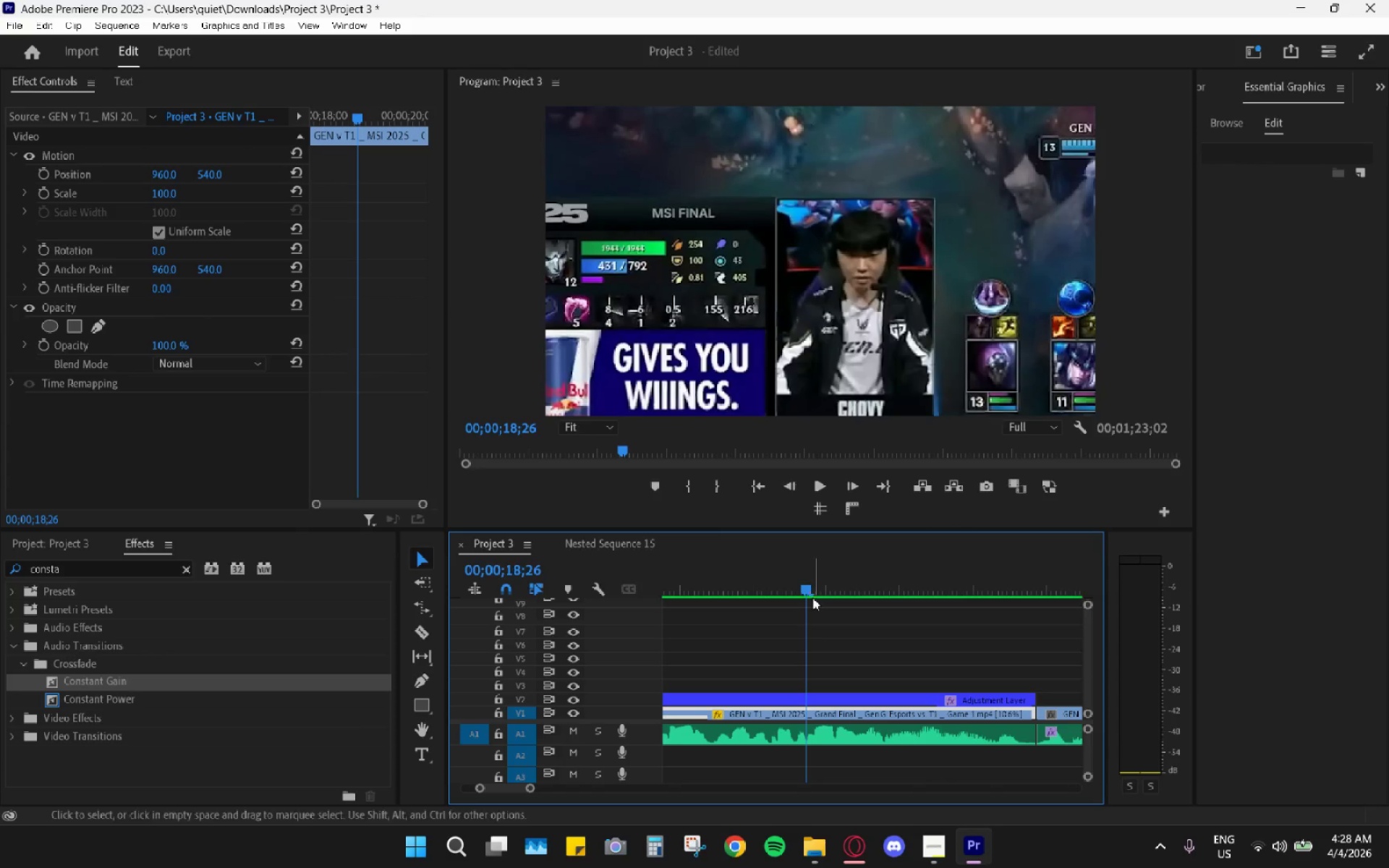 
scroll: coordinate [813, 597], scroll_direction: up, amount: 2.0
 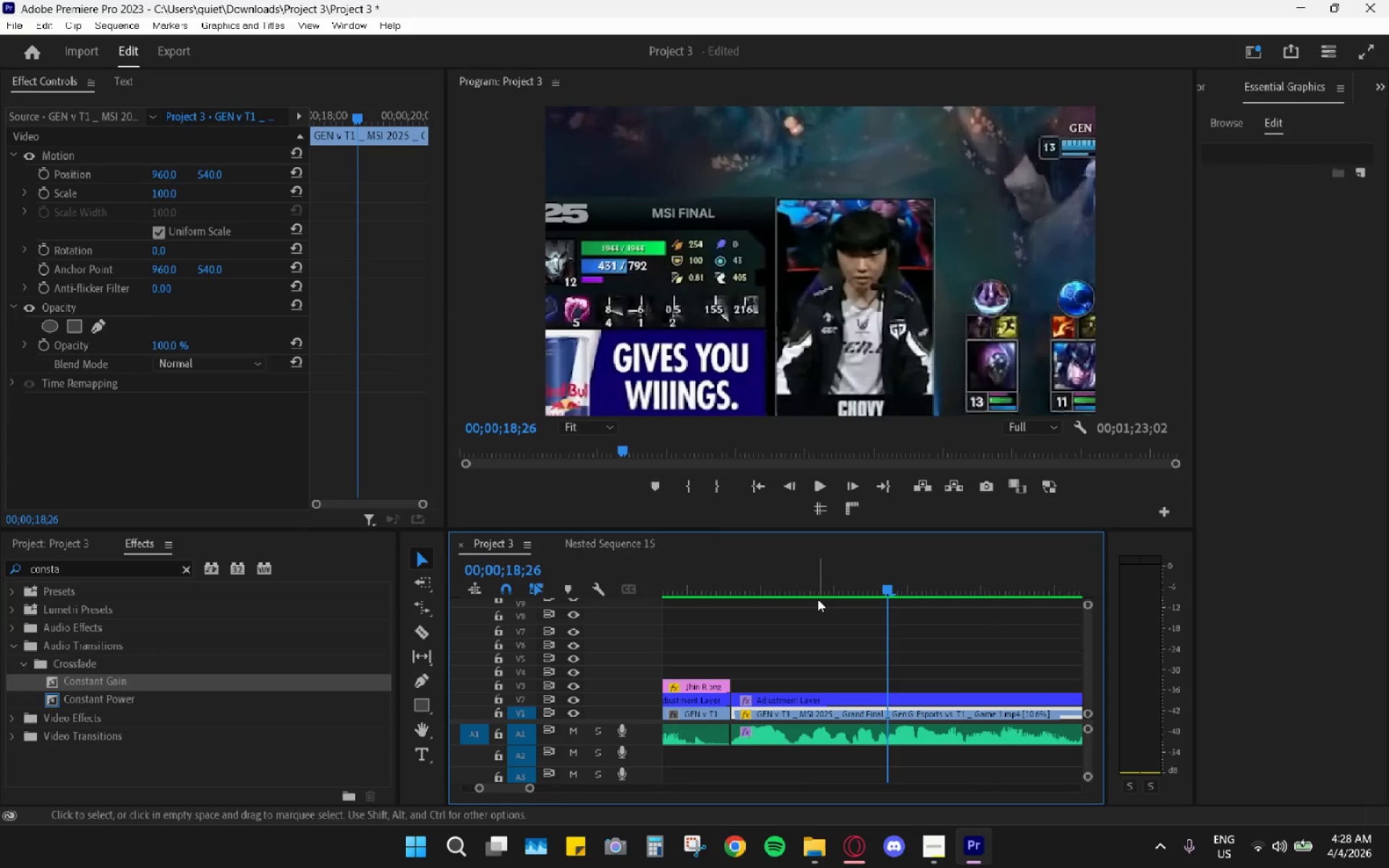 
left_click_drag(start_coordinate=[819, 590], to_coordinate=[856, 621])
 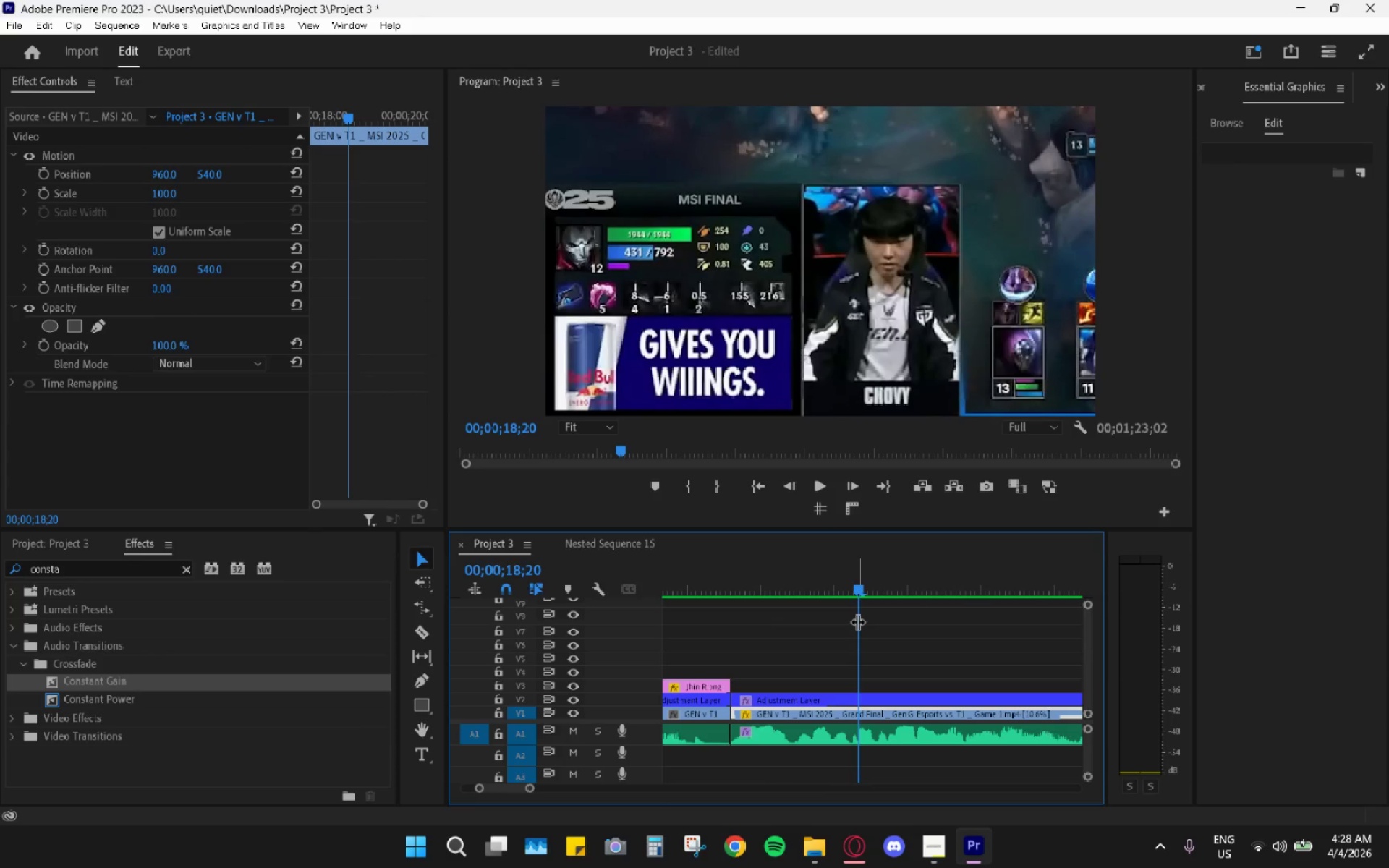 
key(Space)
 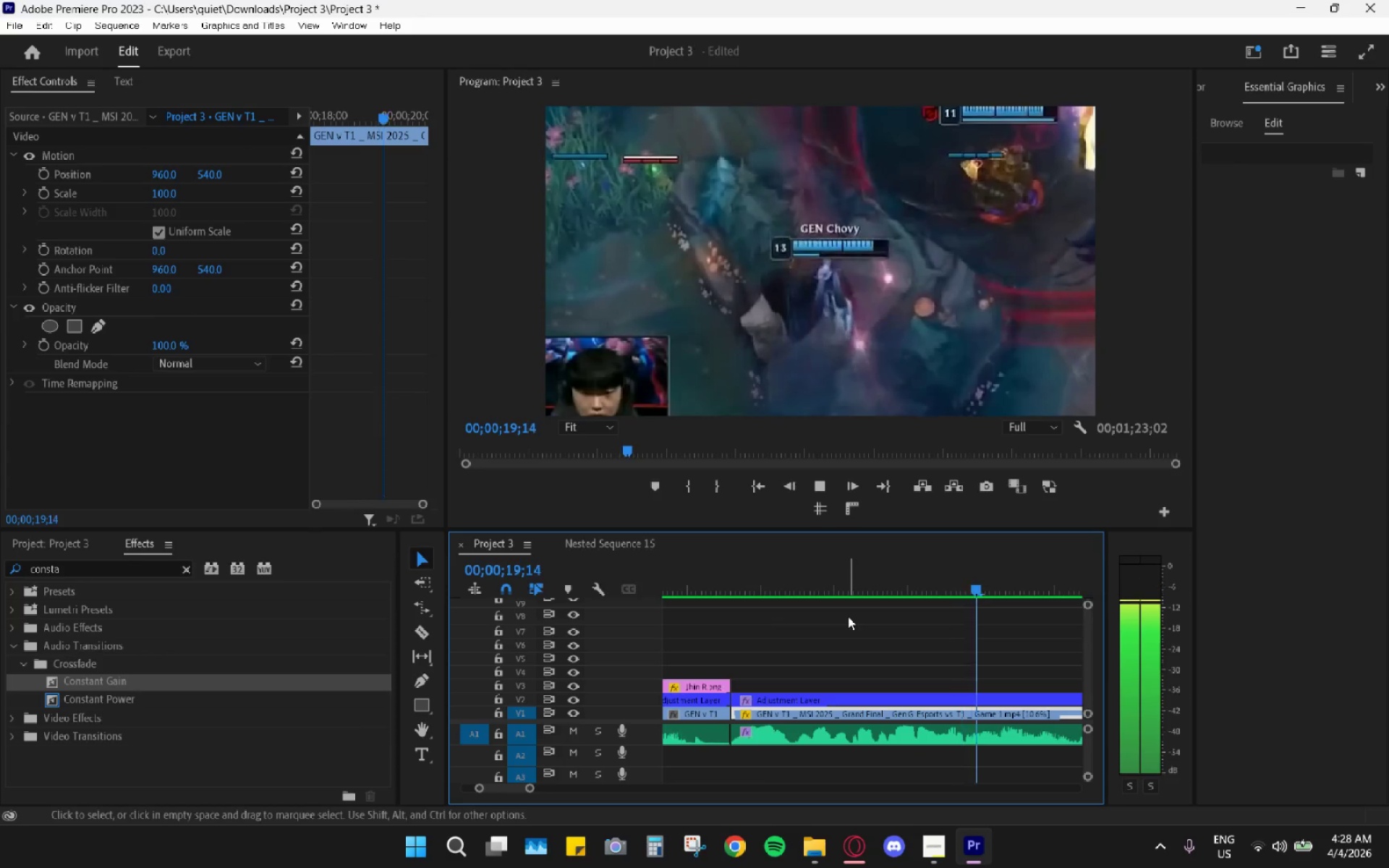 
key(Space)
 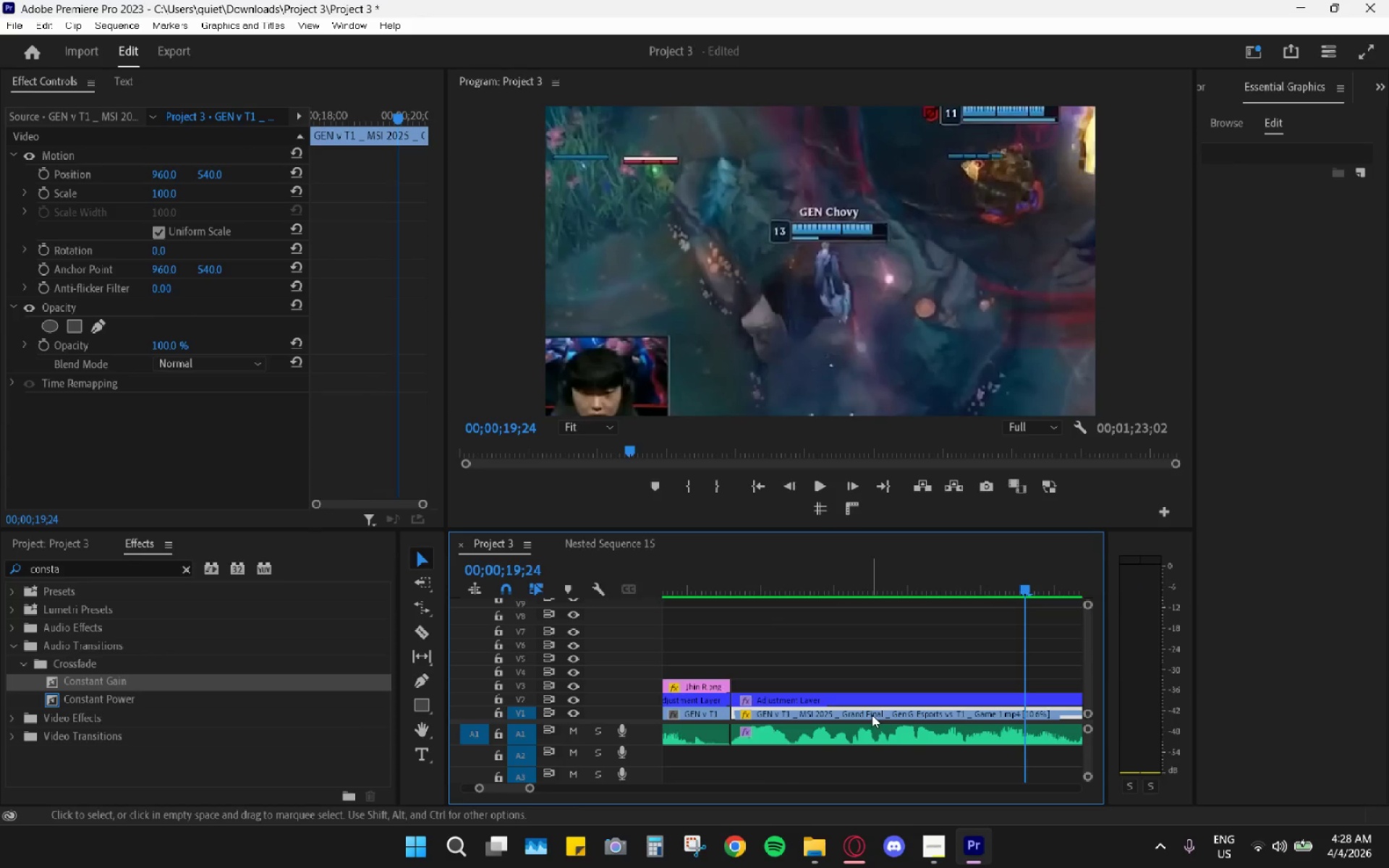 
right_click([872, 715])
 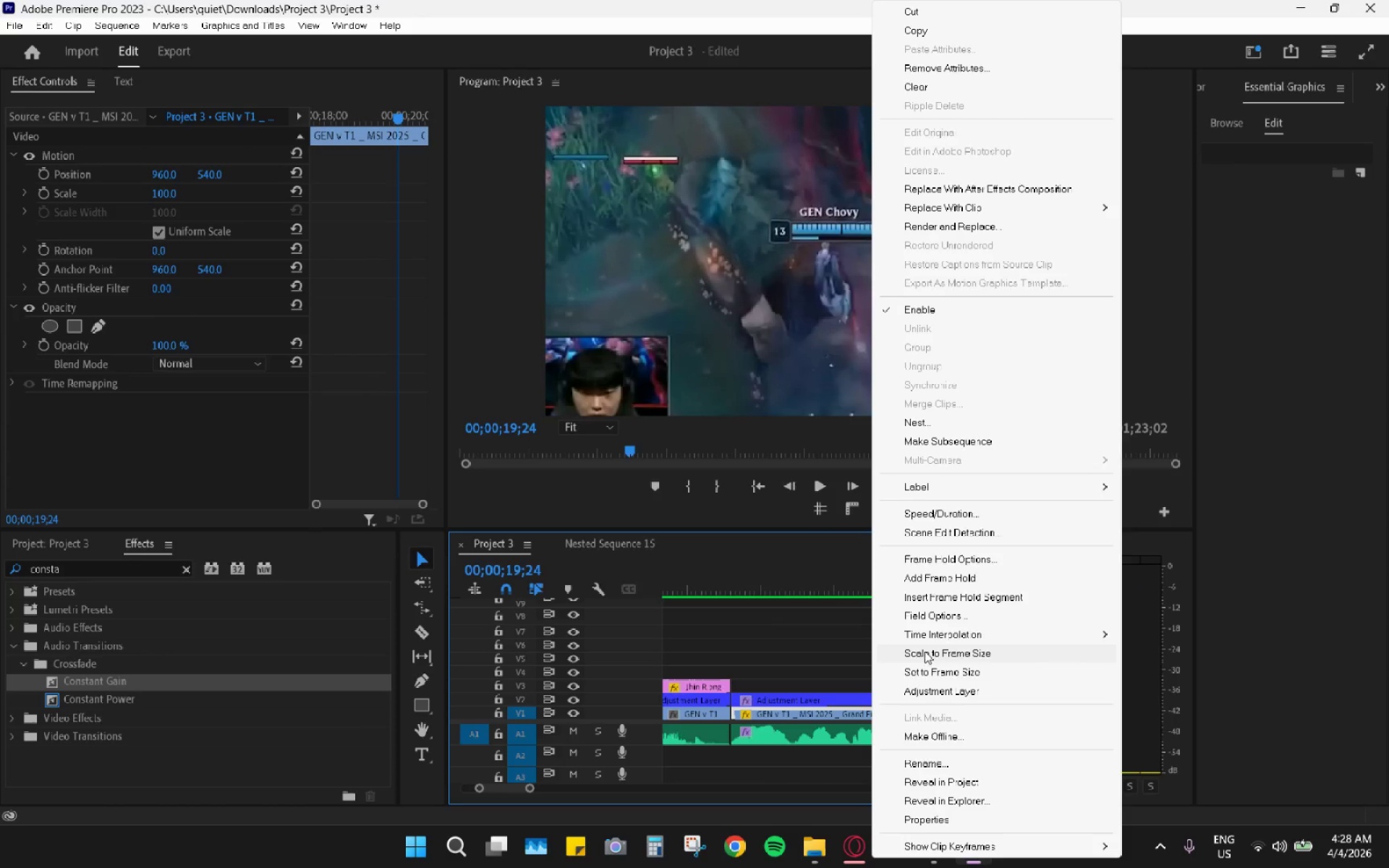 
left_click([925, 634])
 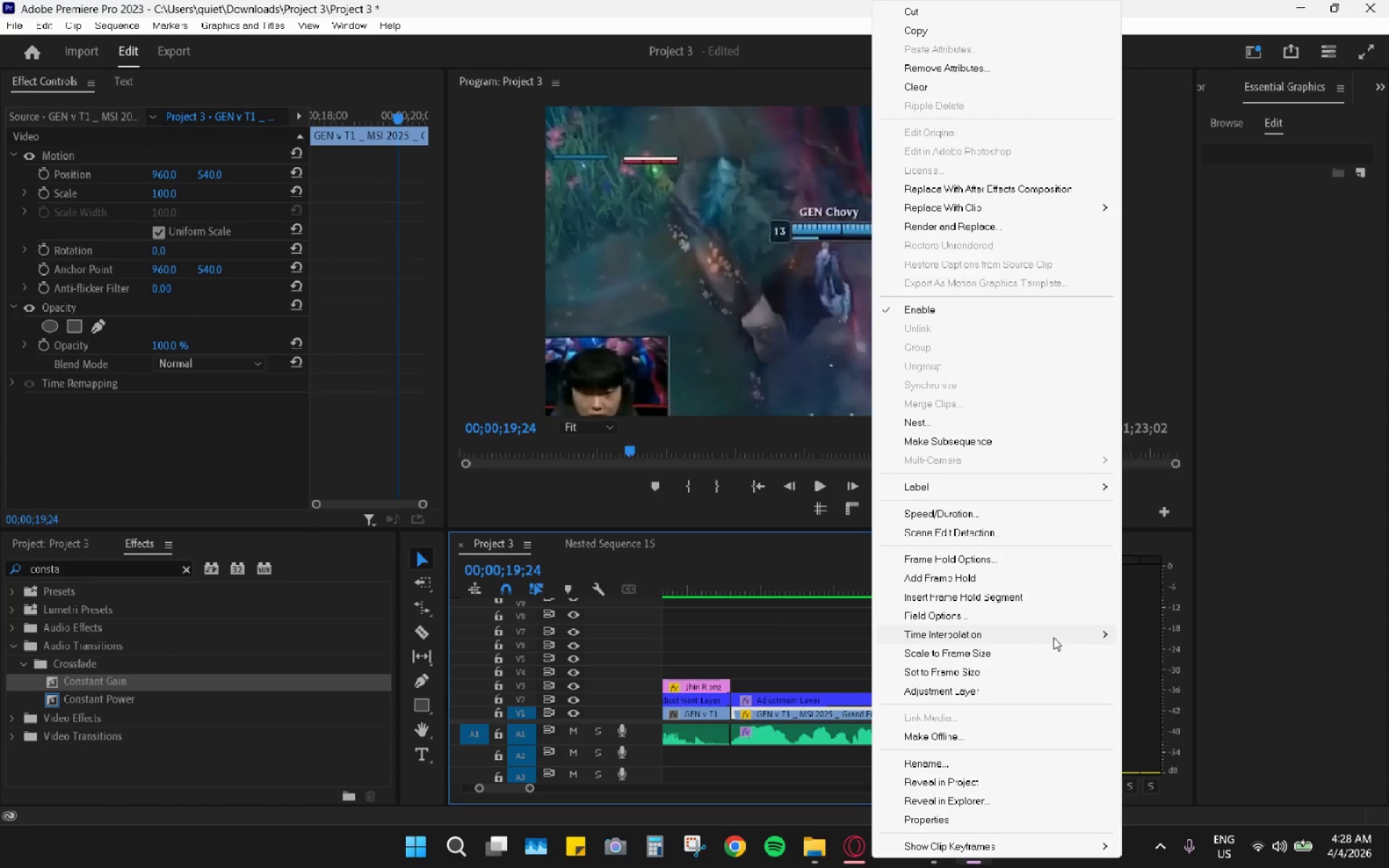 
double_click([1137, 637])
 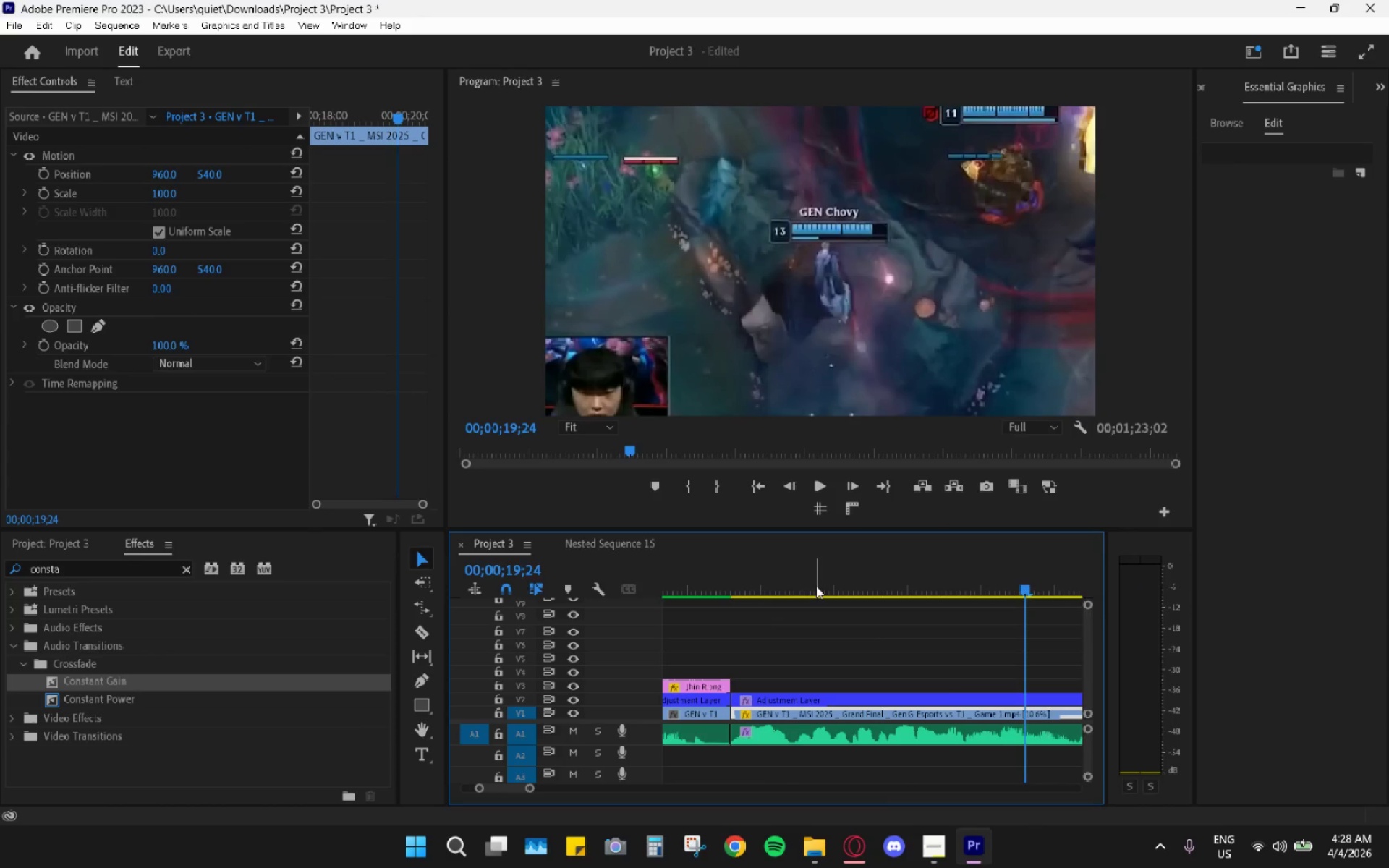 
left_click_drag(start_coordinate=[786, 570], to_coordinate=[735, 576])
 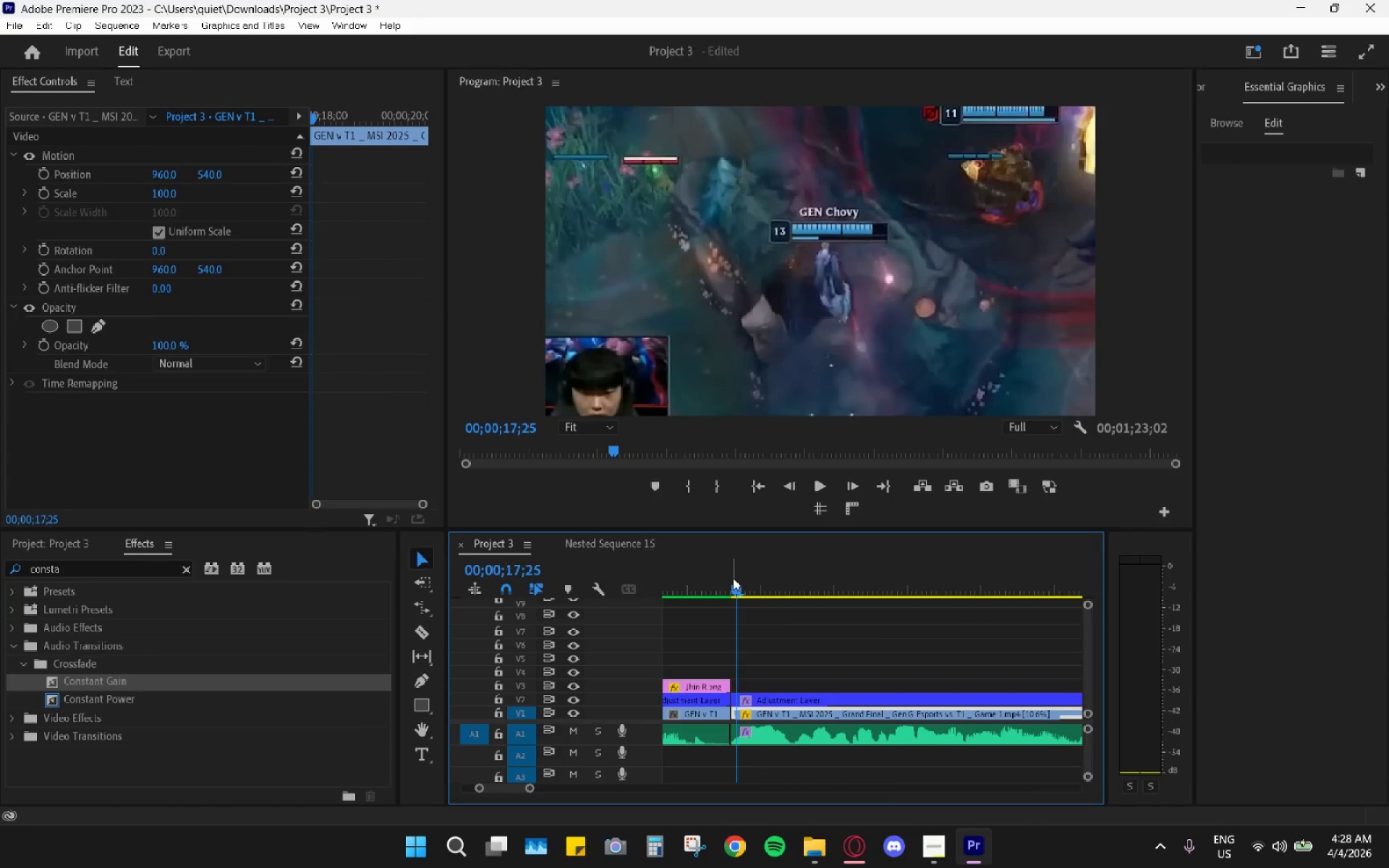 
key(Space)
 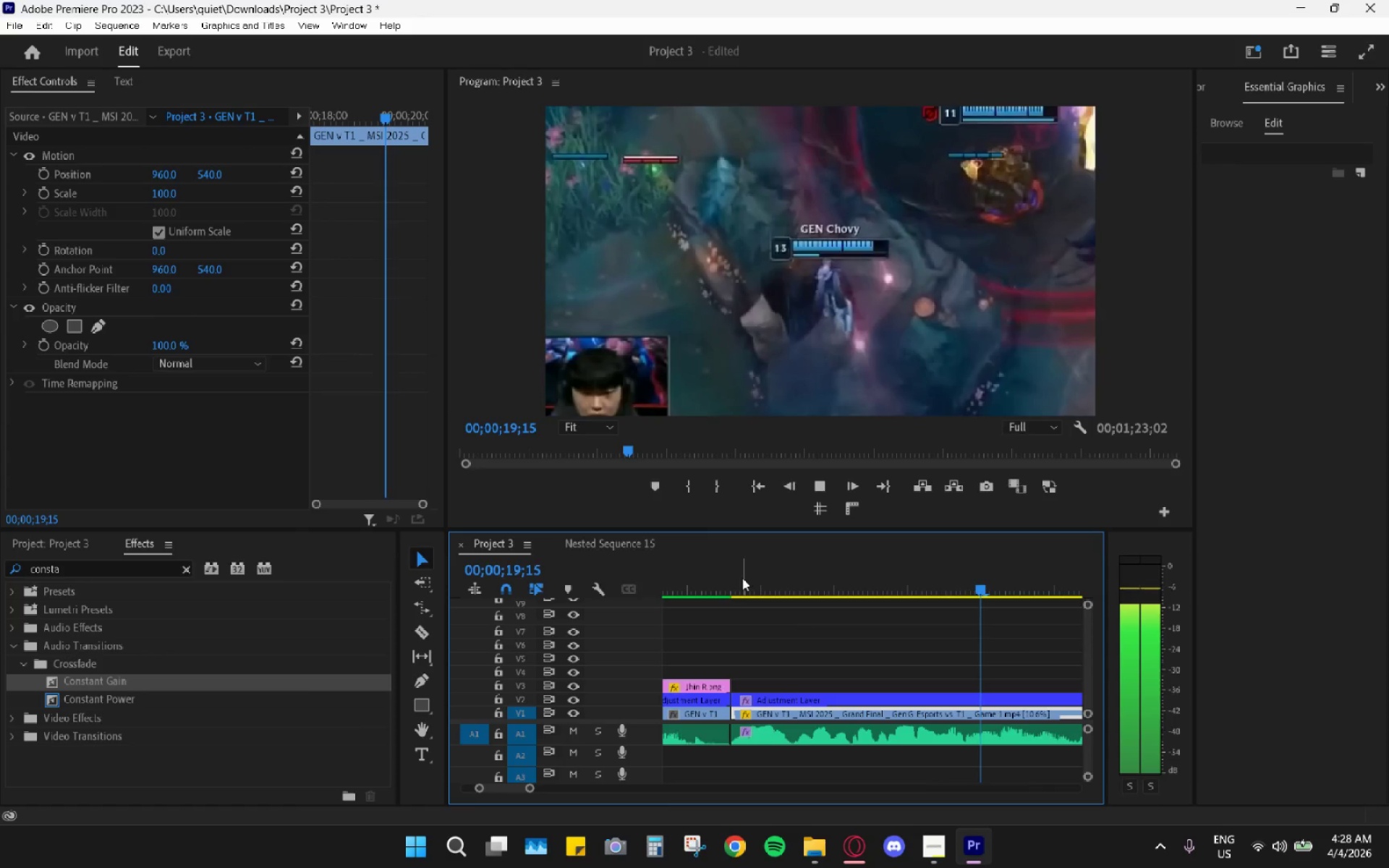 
key(Space)
 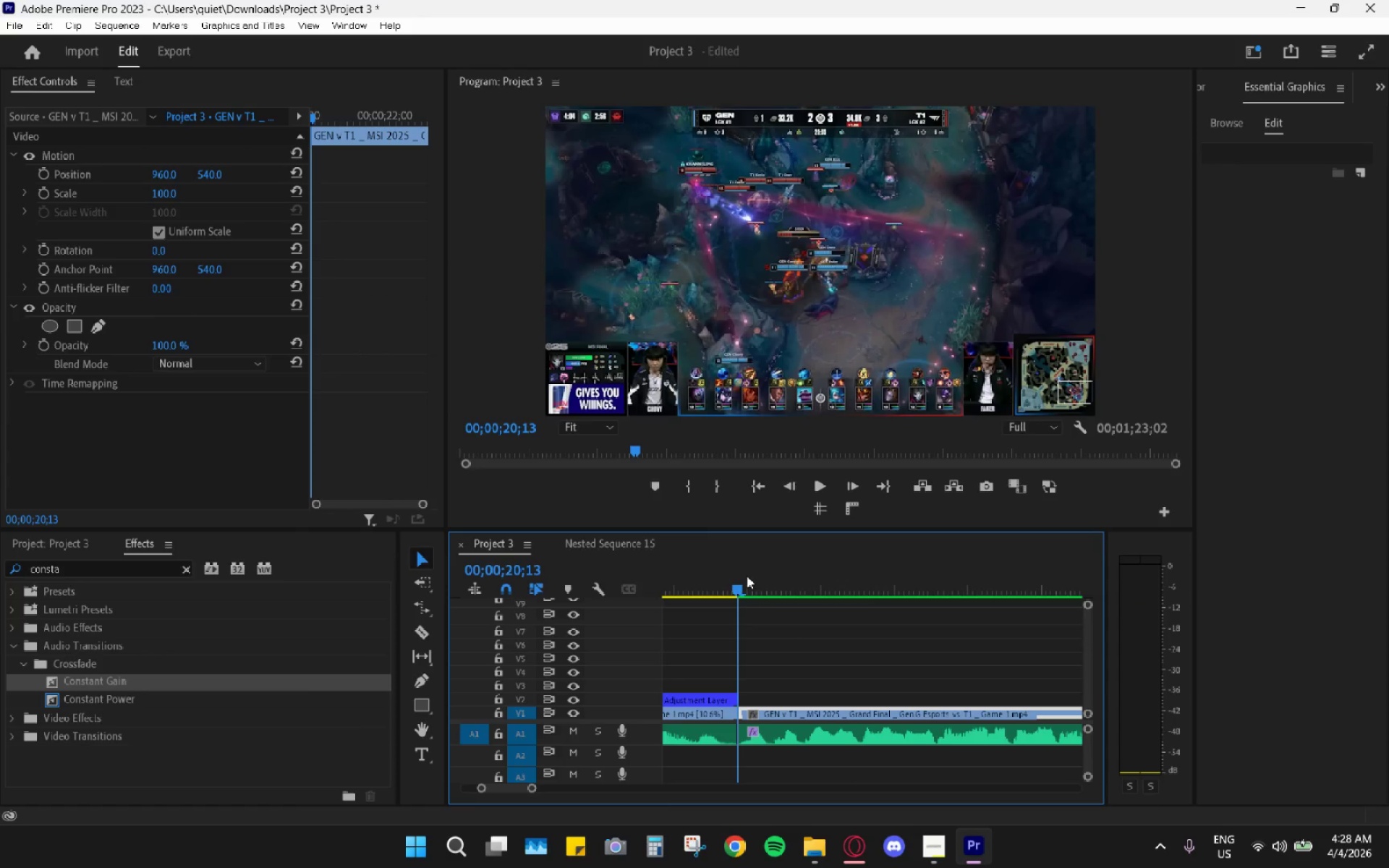 
left_click_drag(start_coordinate=[745, 576], to_coordinate=[730, 582])
 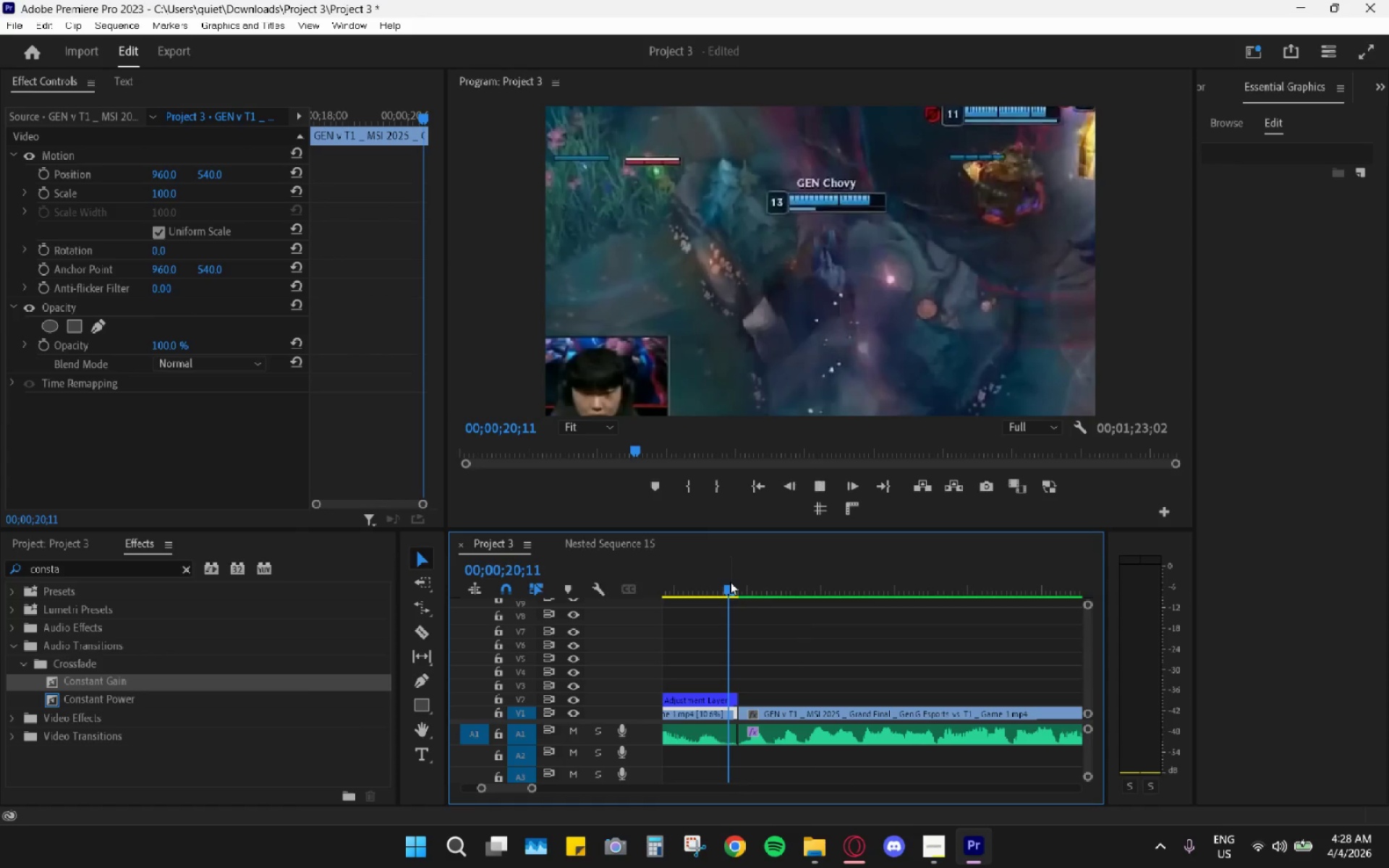 
key(Space)
 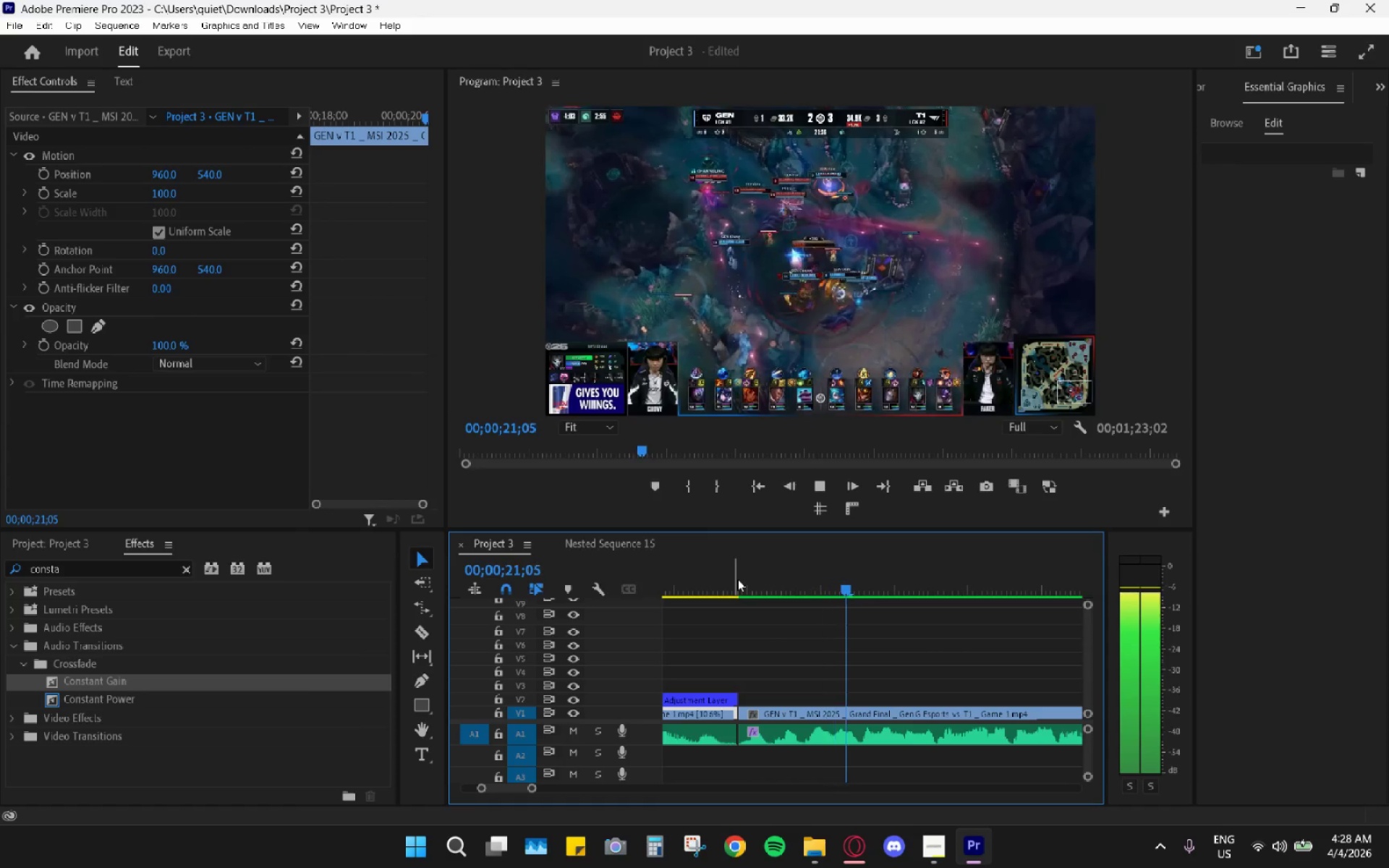 
key(Space)
 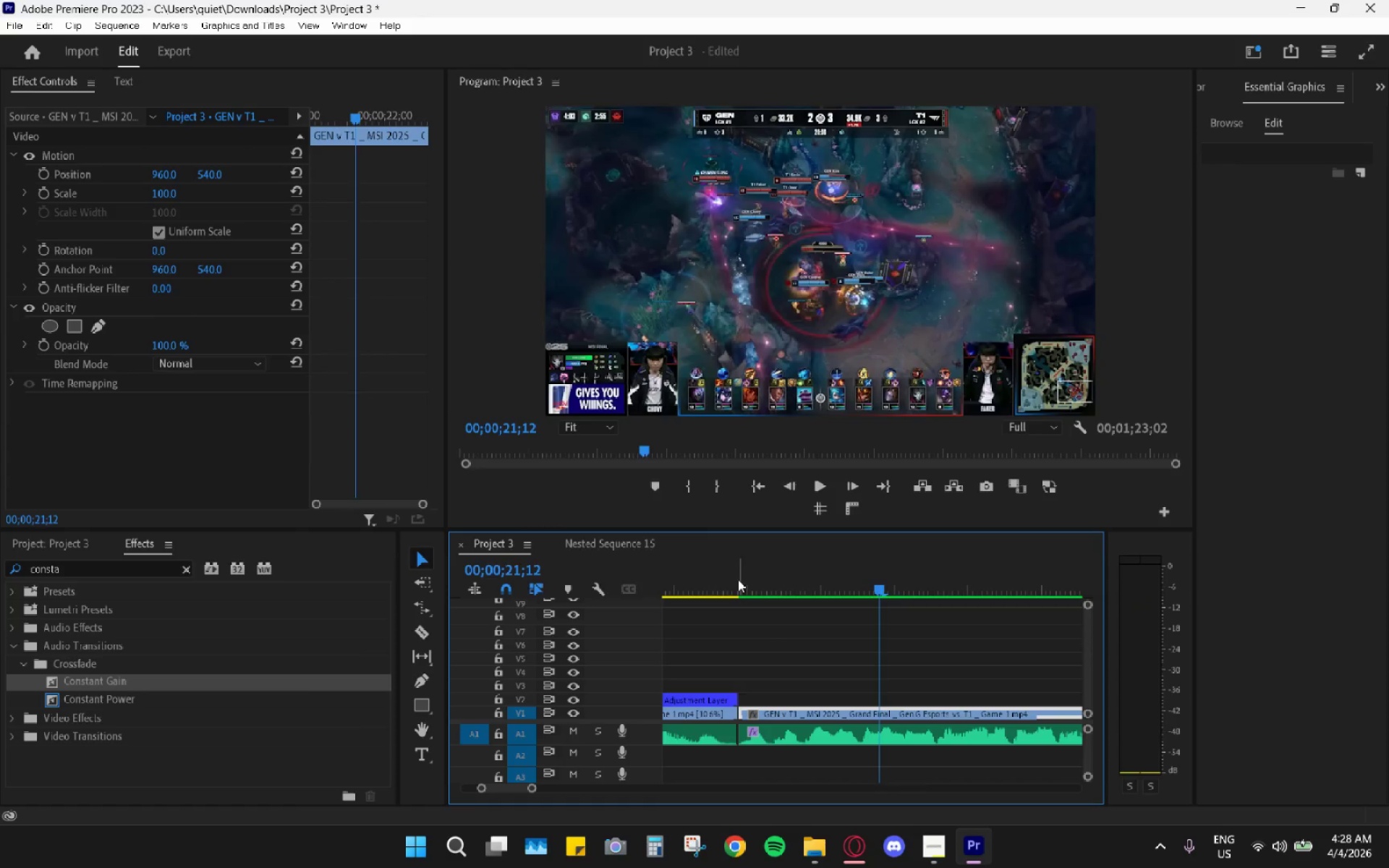 
left_click_drag(start_coordinate=[738, 579], to_coordinate=[681, 590])
 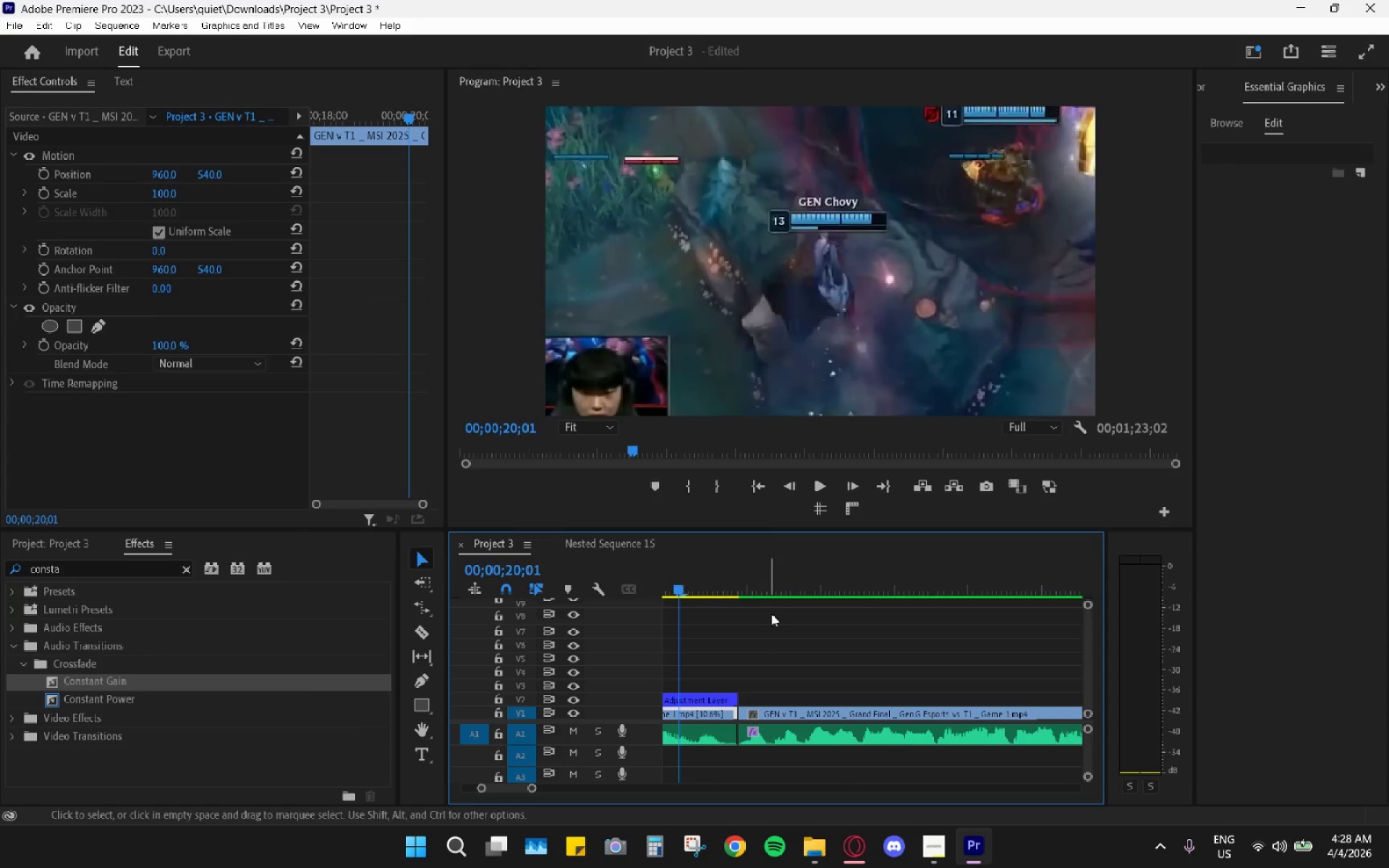 
hold_key(key=AltLeft, duration=0.58)
scroll: coordinate [776, 613], scroll_direction: down, amount: 1.0
 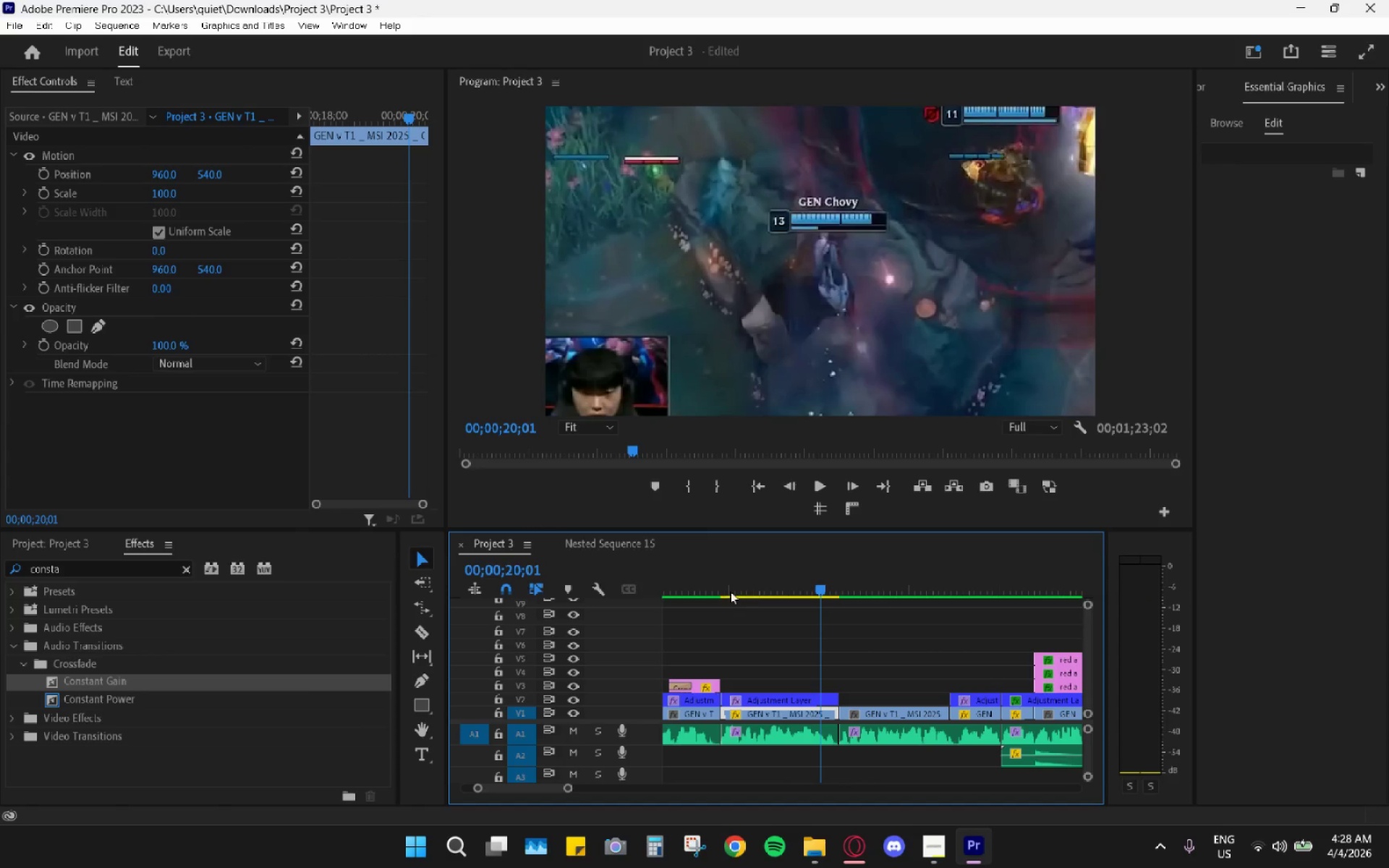 
left_click_drag(start_coordinate=[729, 590], to_coordinate=[721, 590])
 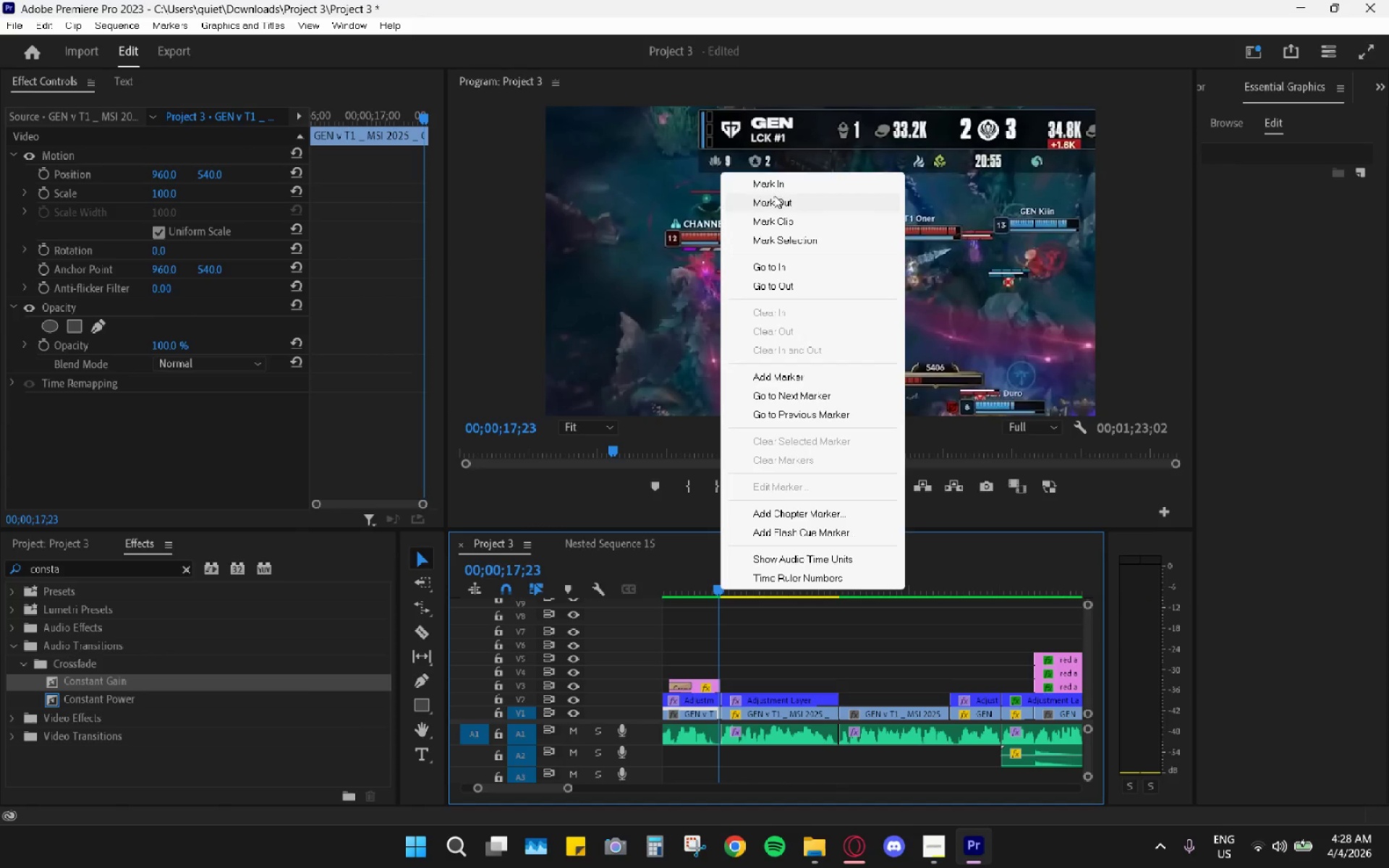 
left_click([774, 188])
 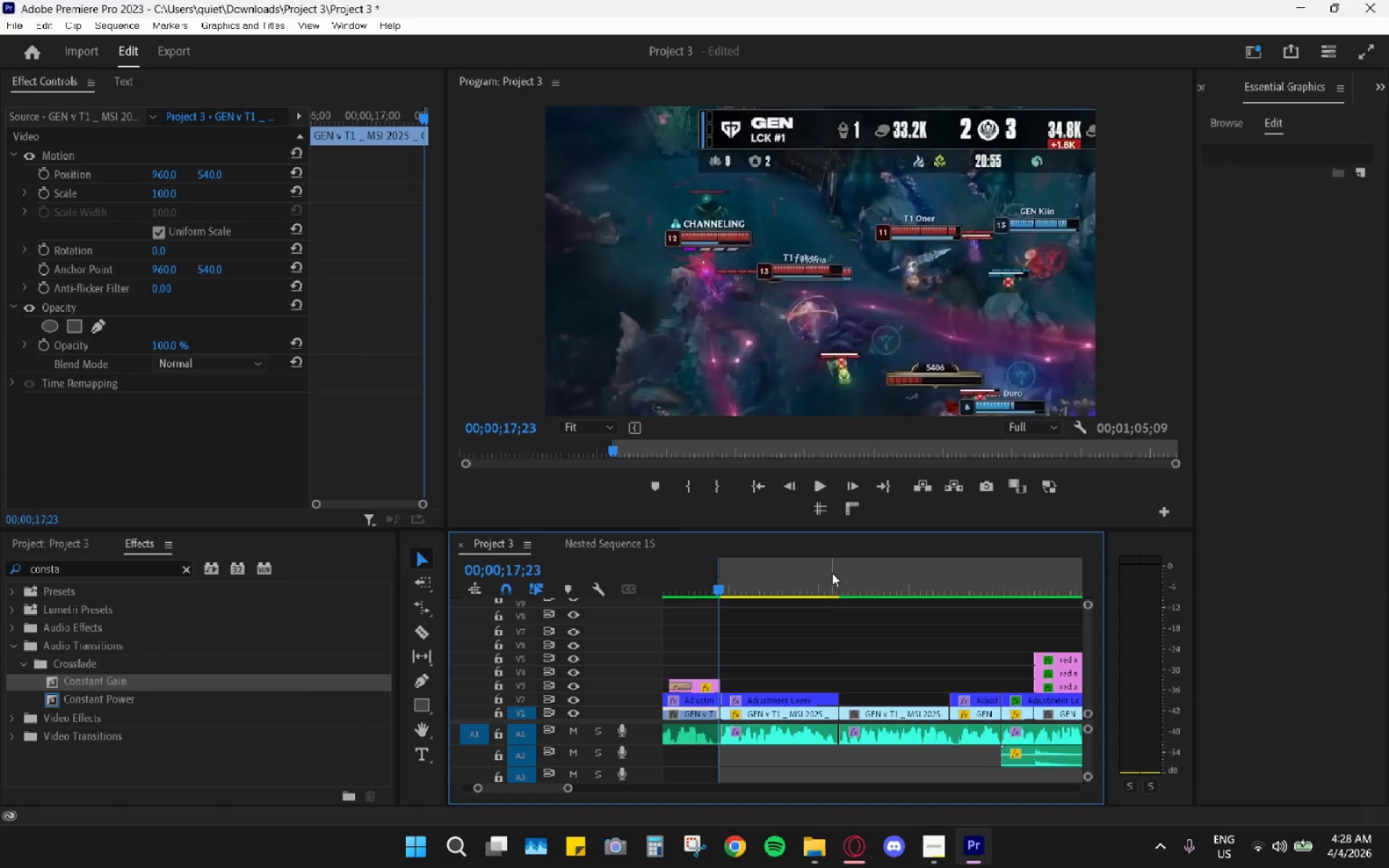 
left_click_drag(start_coordinate=[834, 582], to_coordinate=[844, 591])
 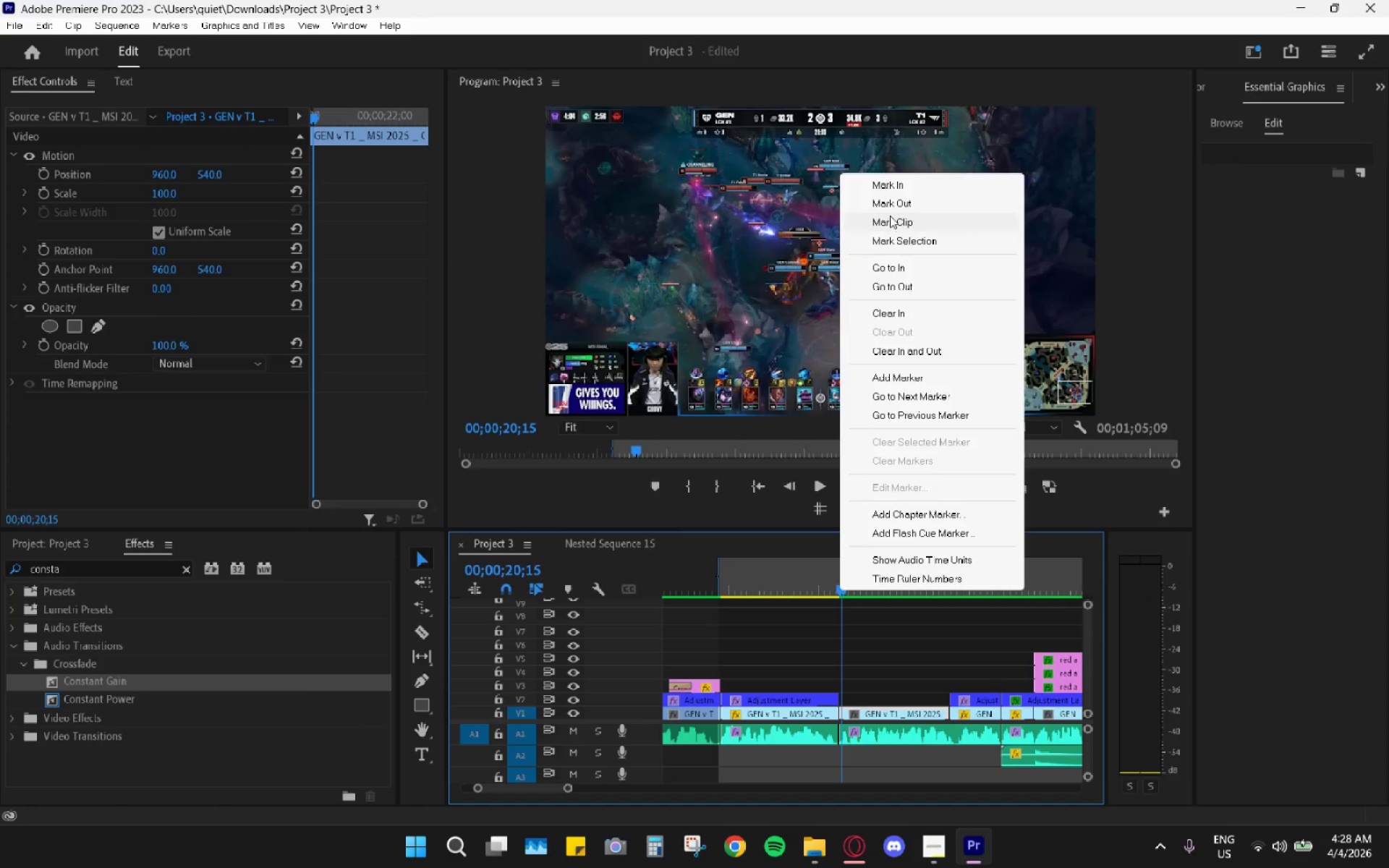 
left_click([898, 205])
 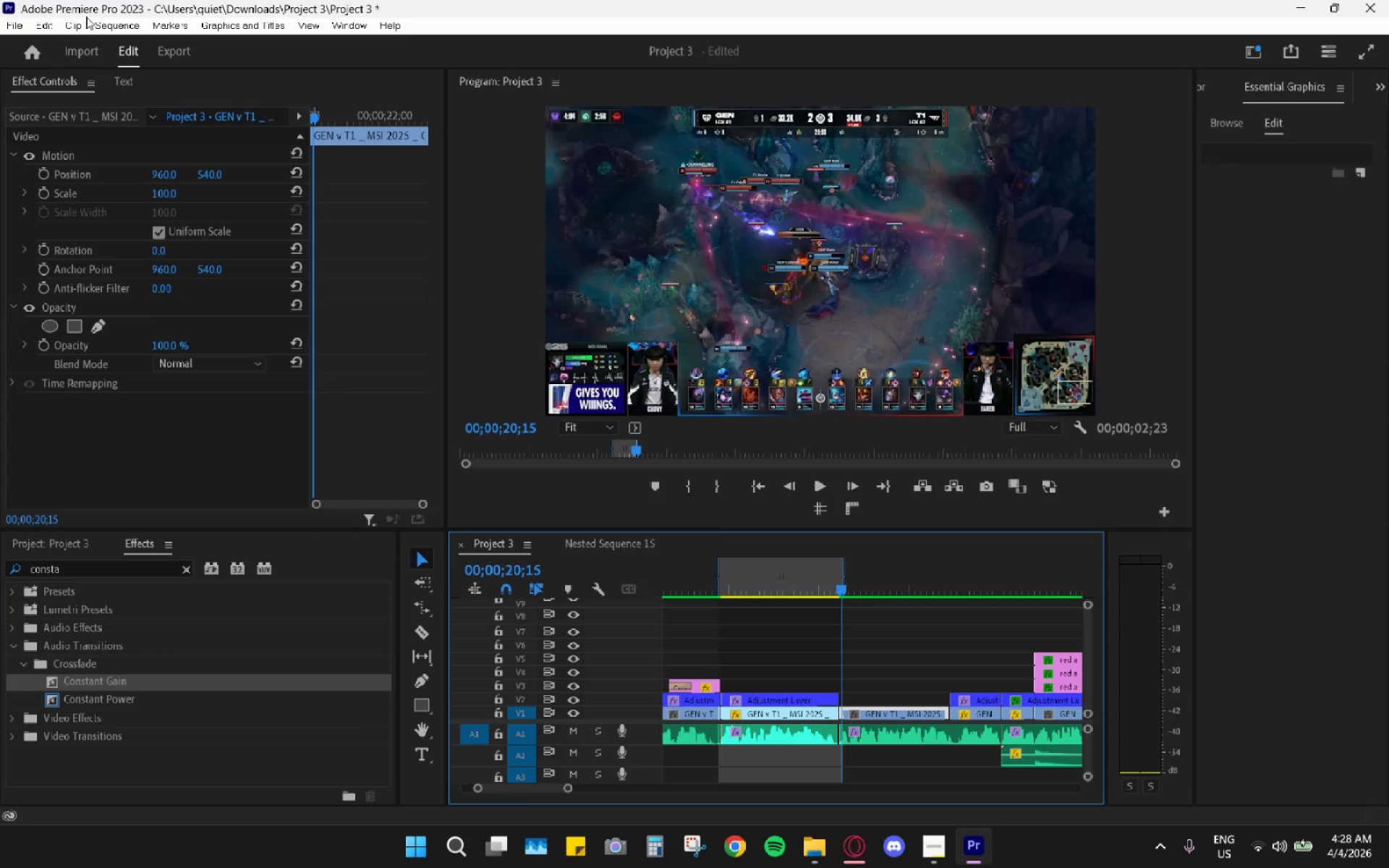 
left_click([99, 22])
 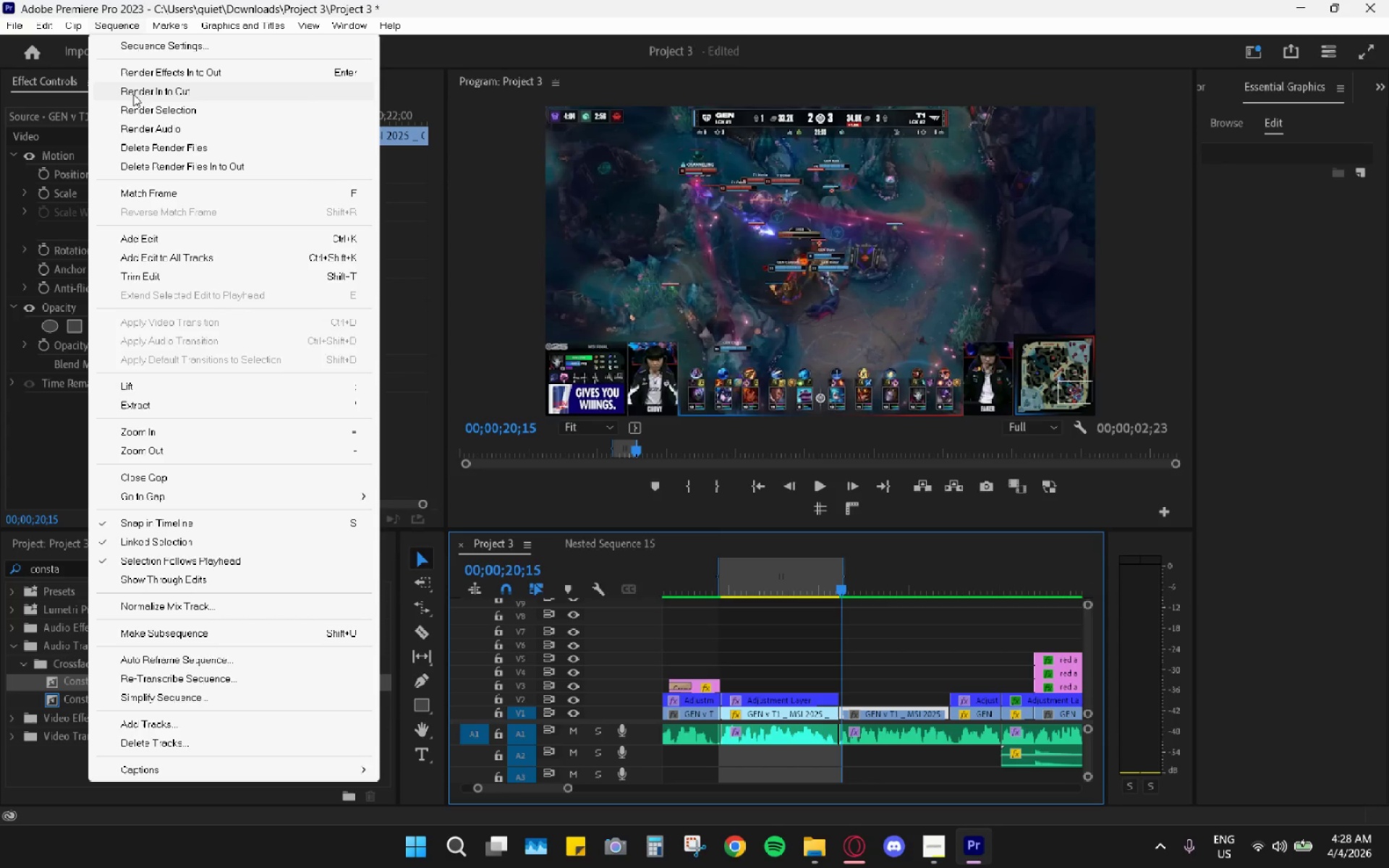 
left_click([137, 88])
 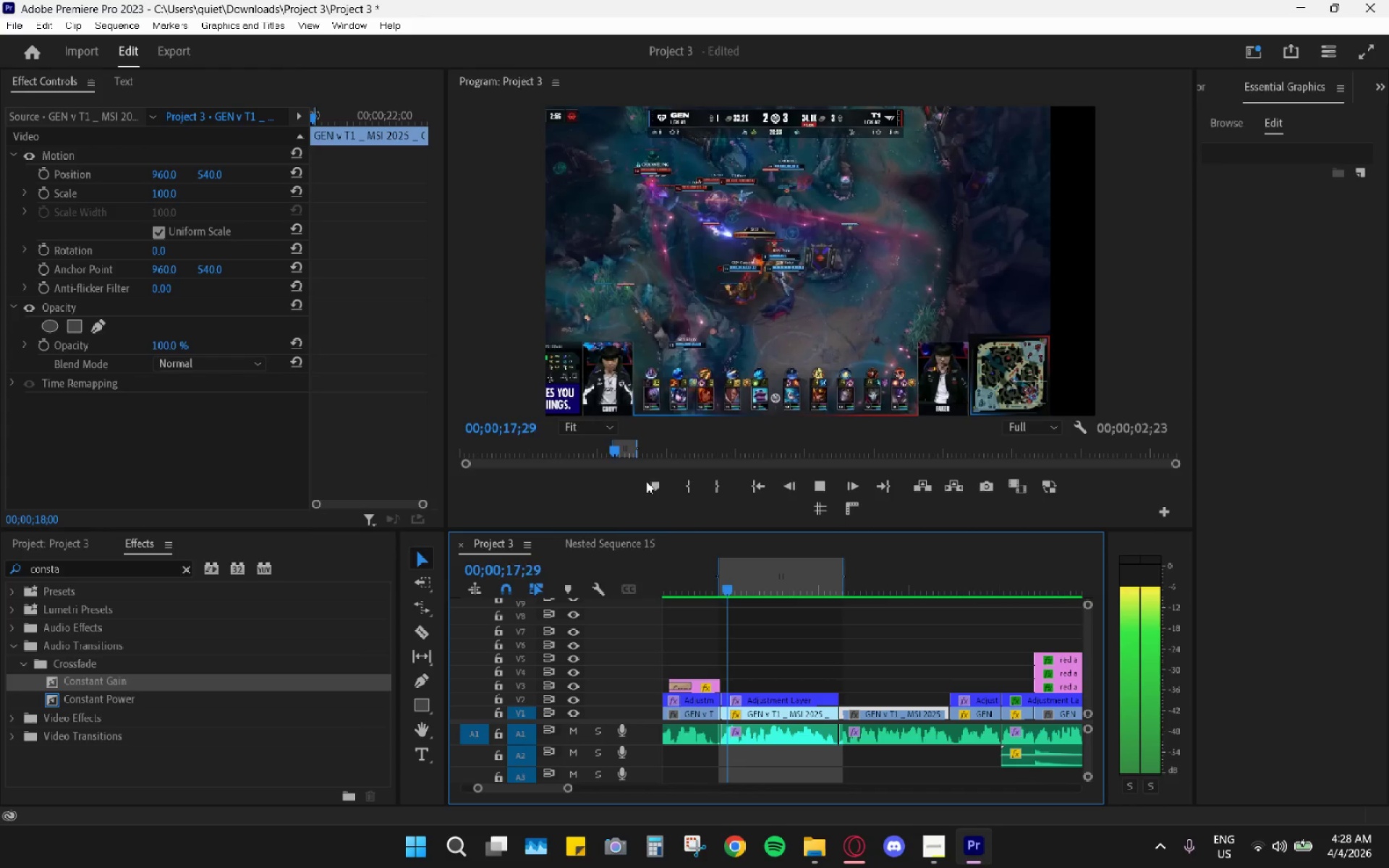 
key(Space)
 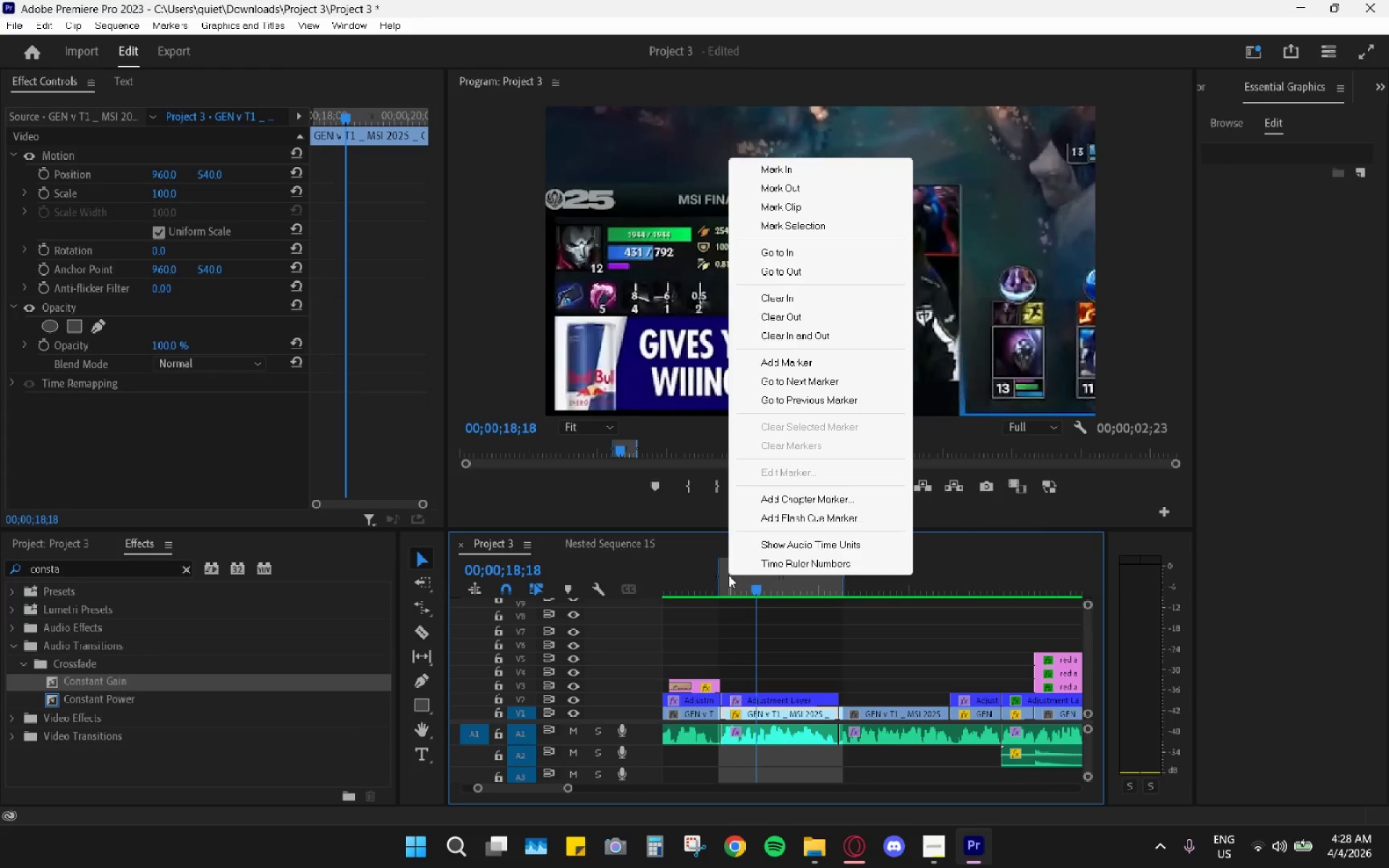 
right_click([729, 575])
 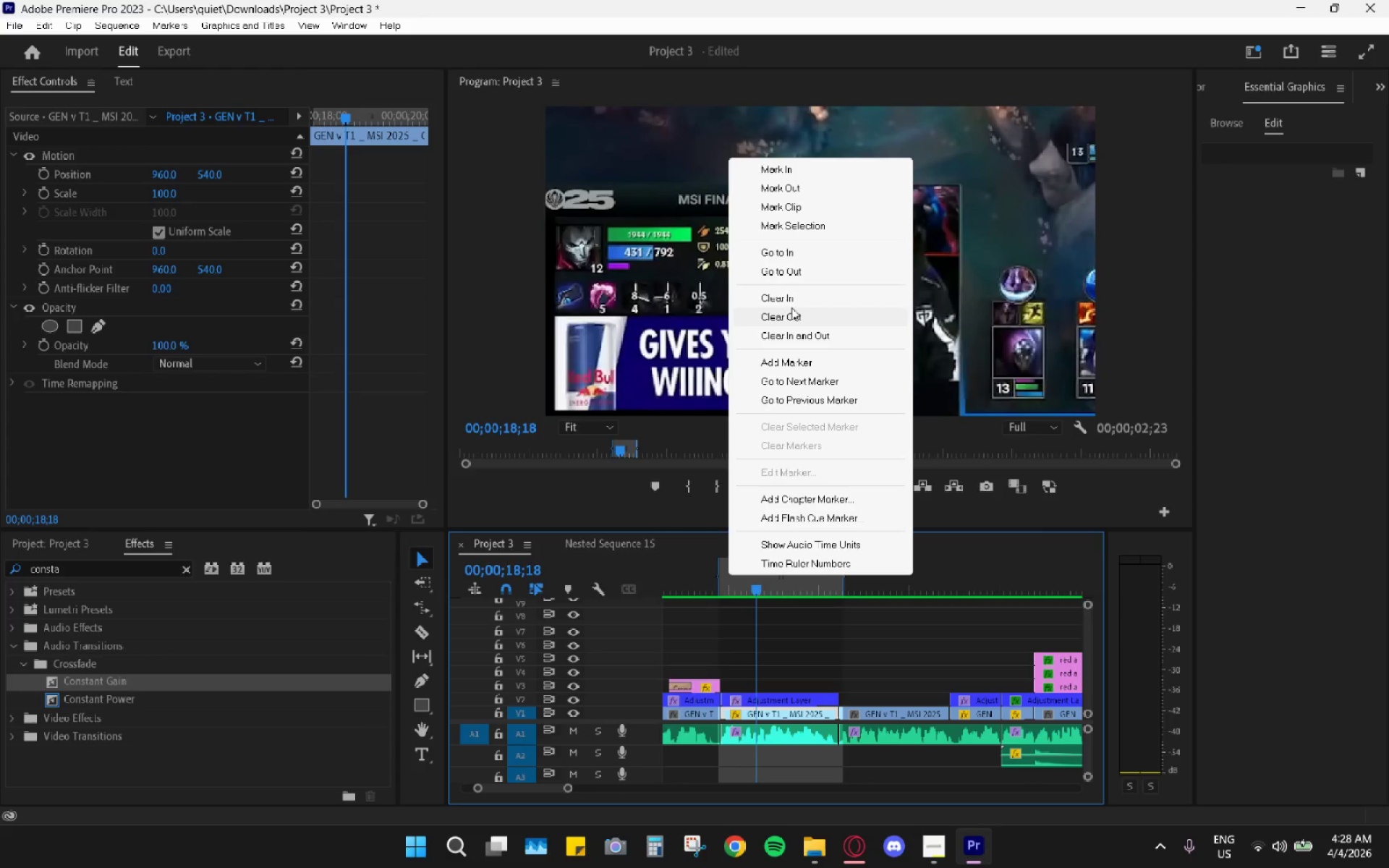 
left_click([793, 331])
 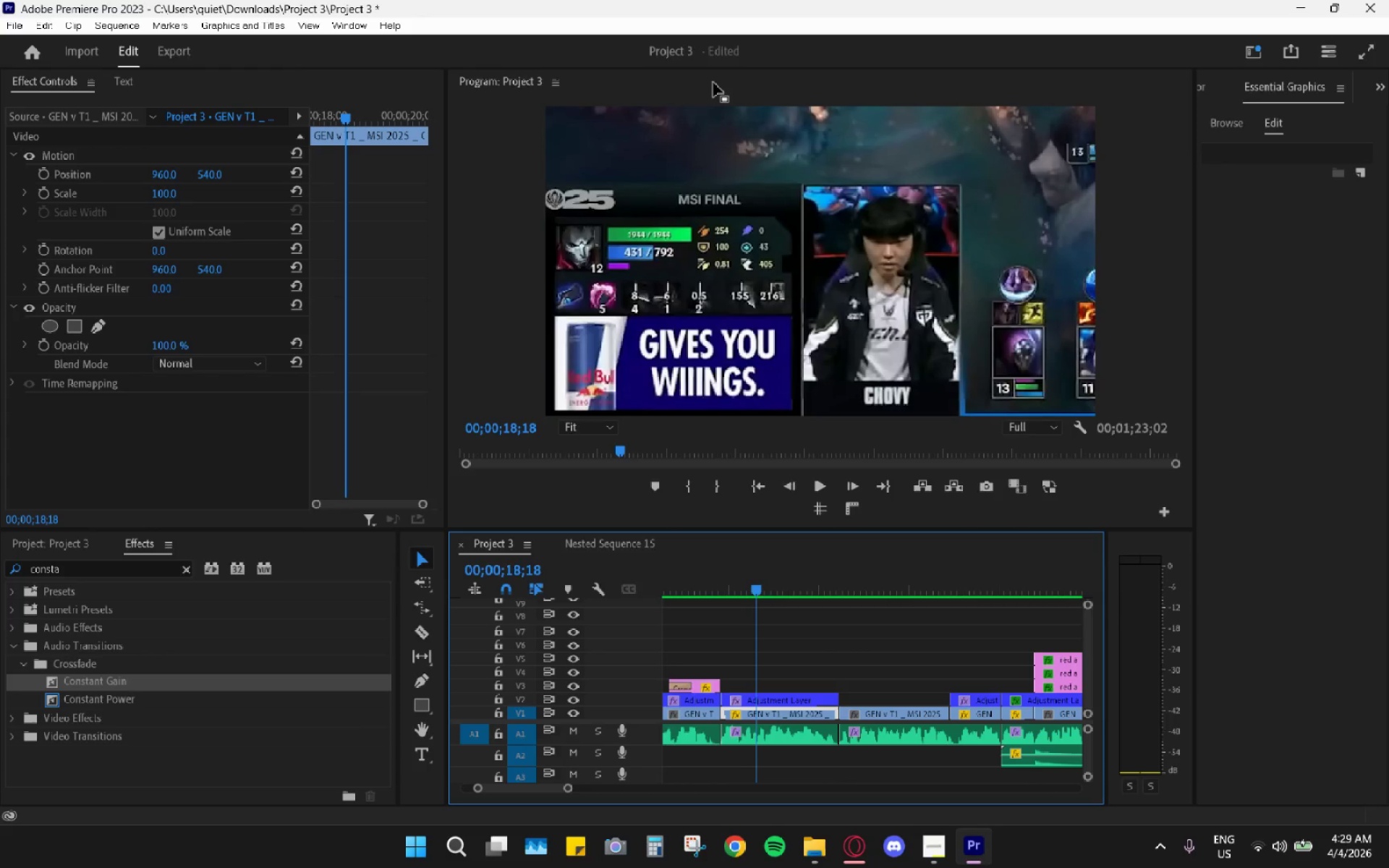 
double_click([713, 82])
 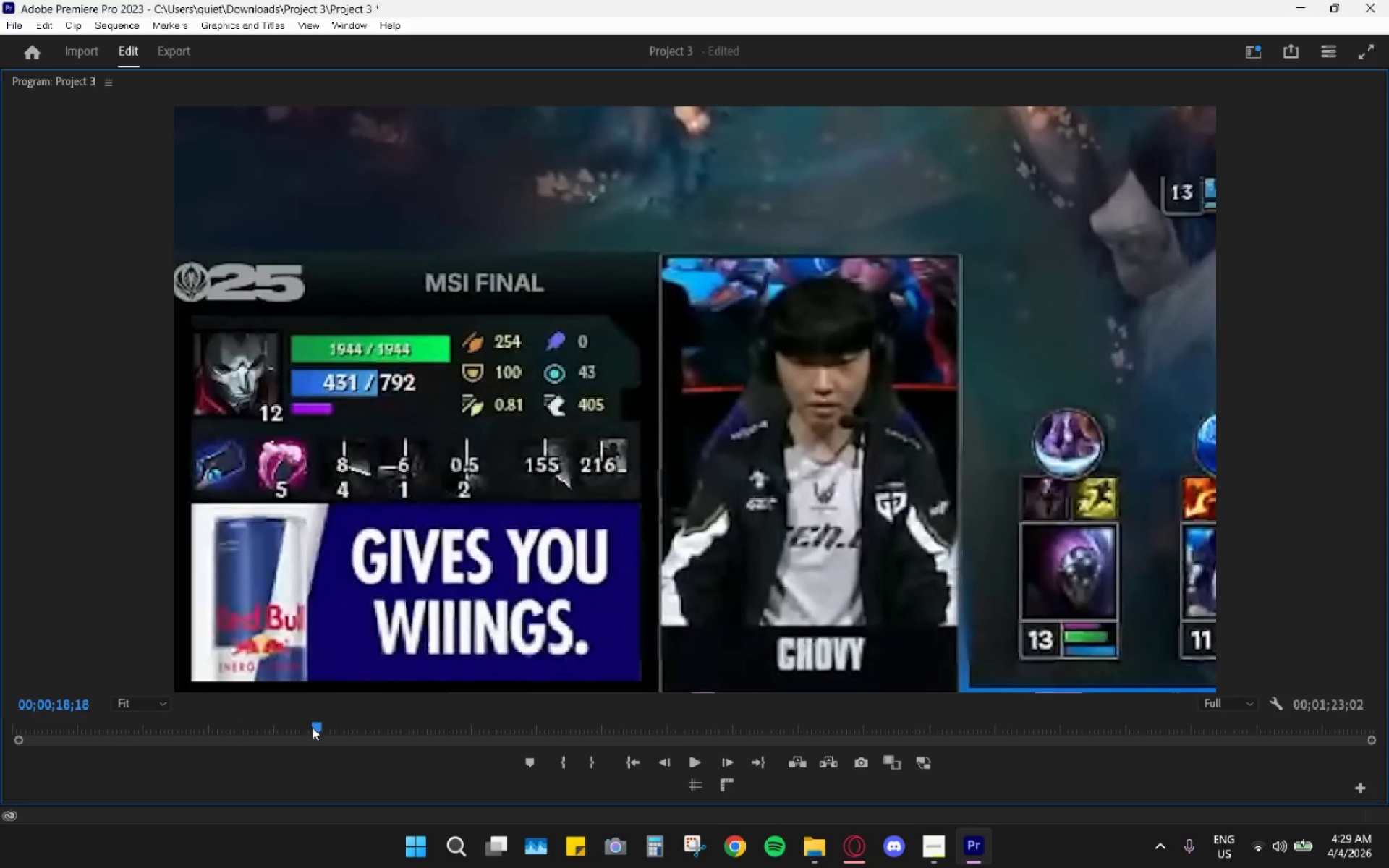 
left_click_drag(start_coordinate=[292, 731], to_coordinate=[0, 719])
 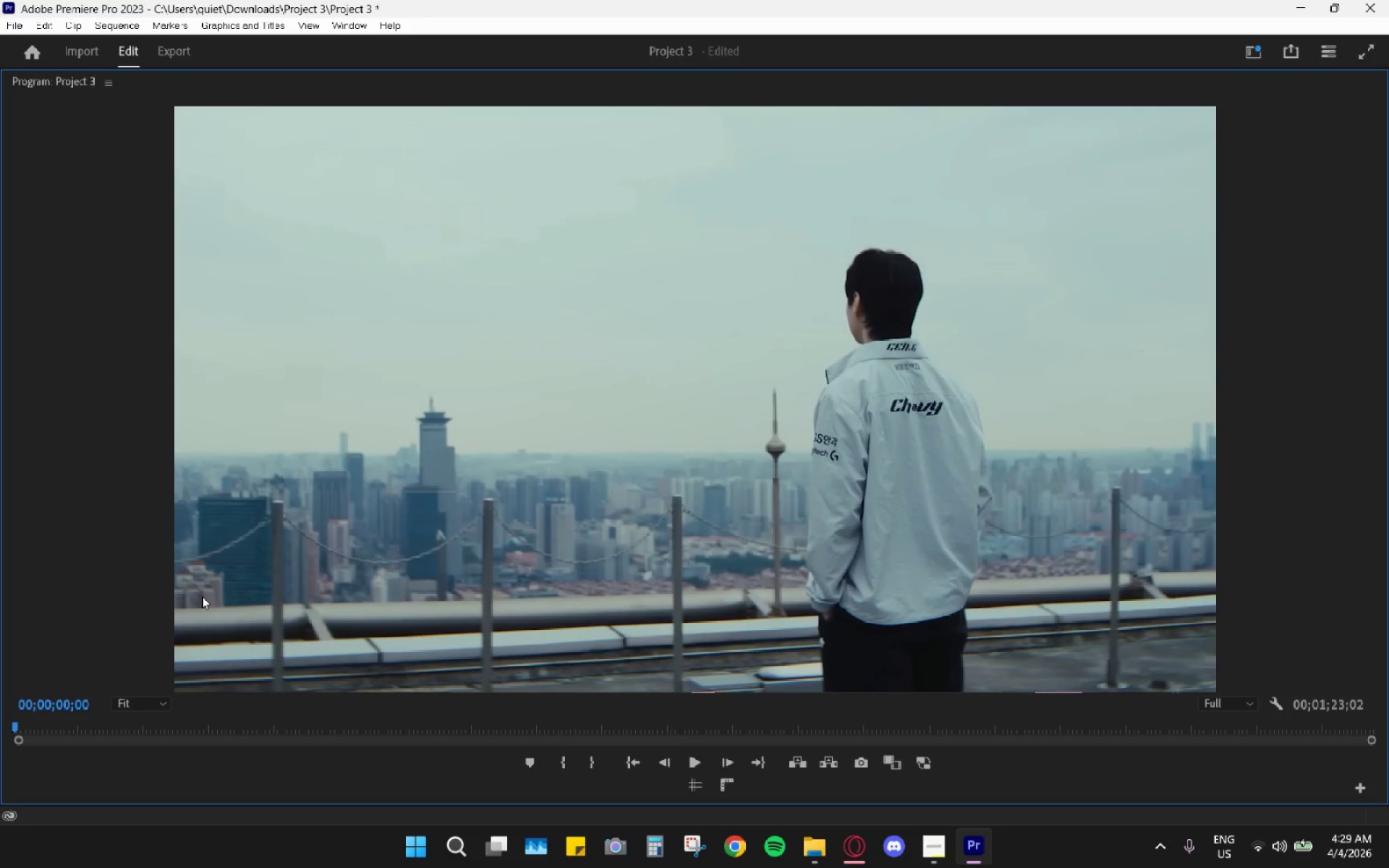 
key(Space)
 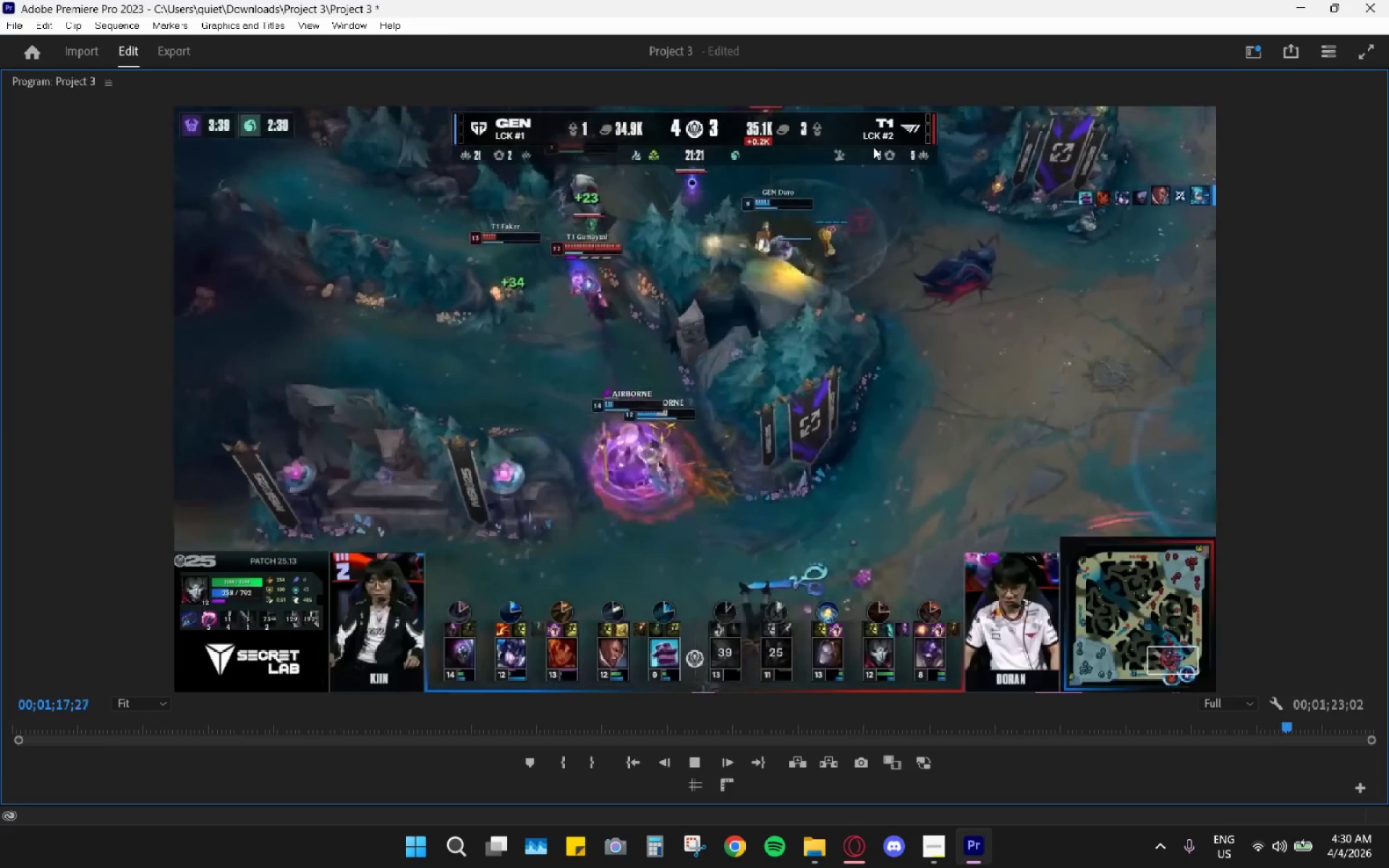 
wait(82.95)
 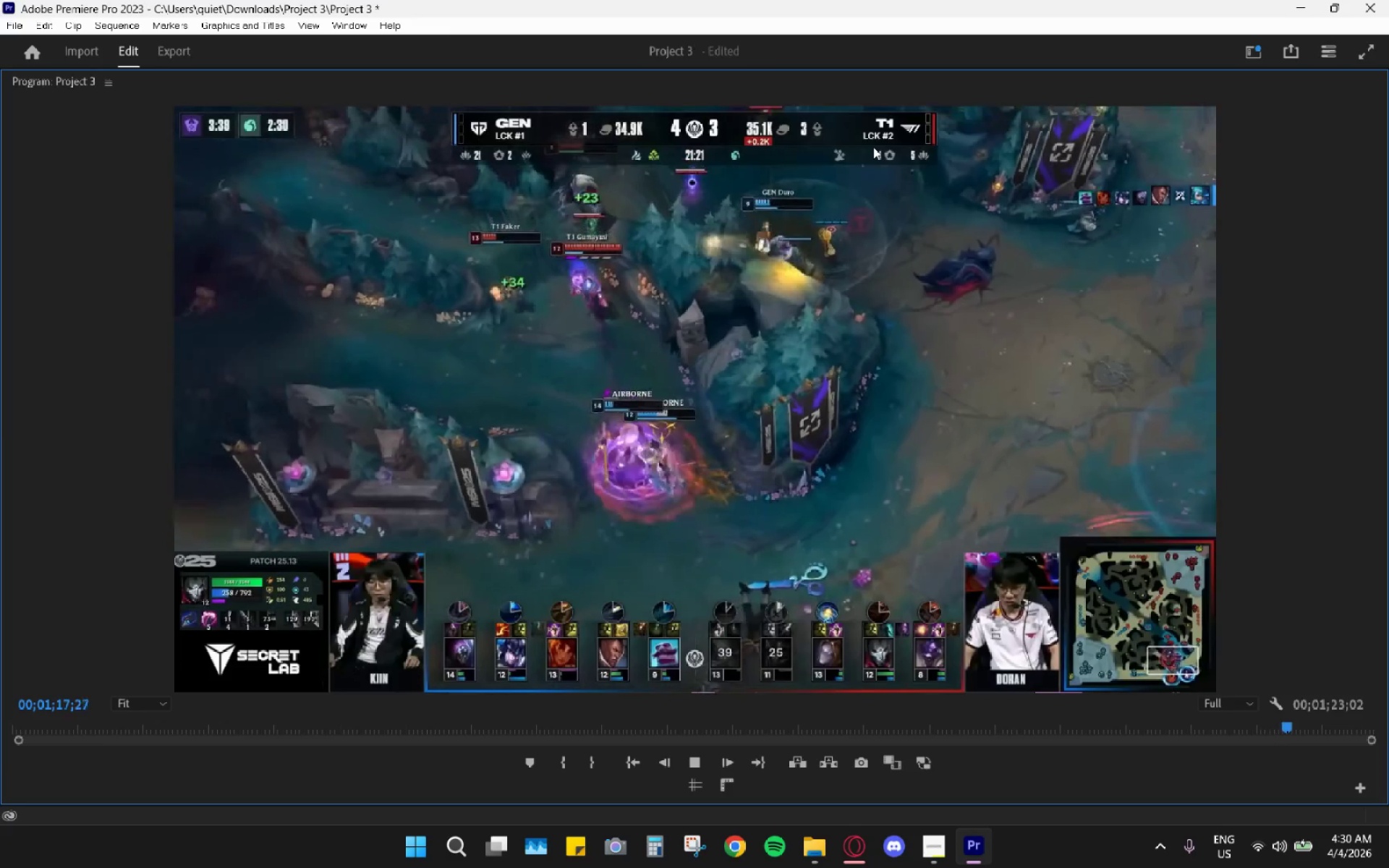 
key(Space)
 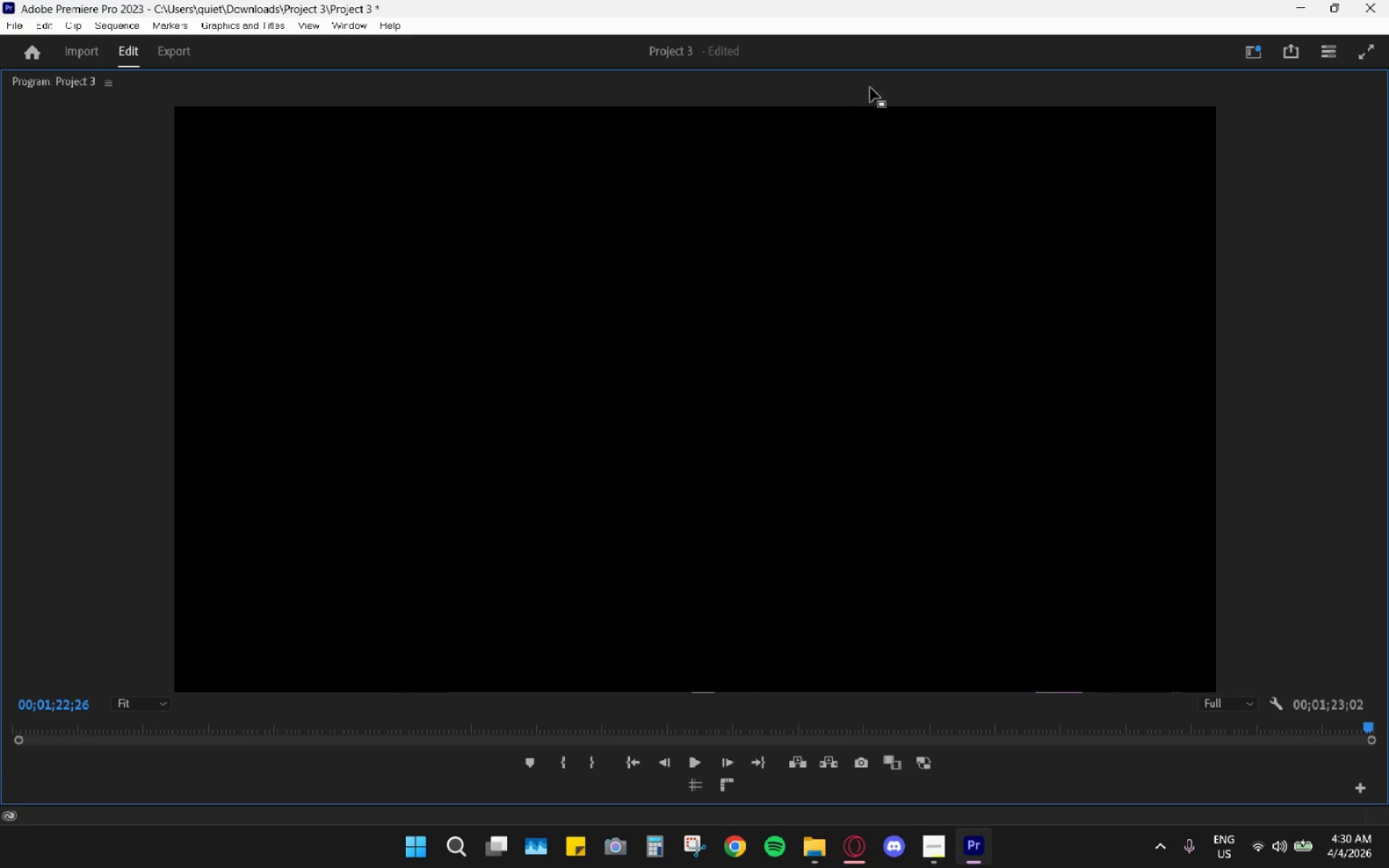 
double_click([872, 85])
 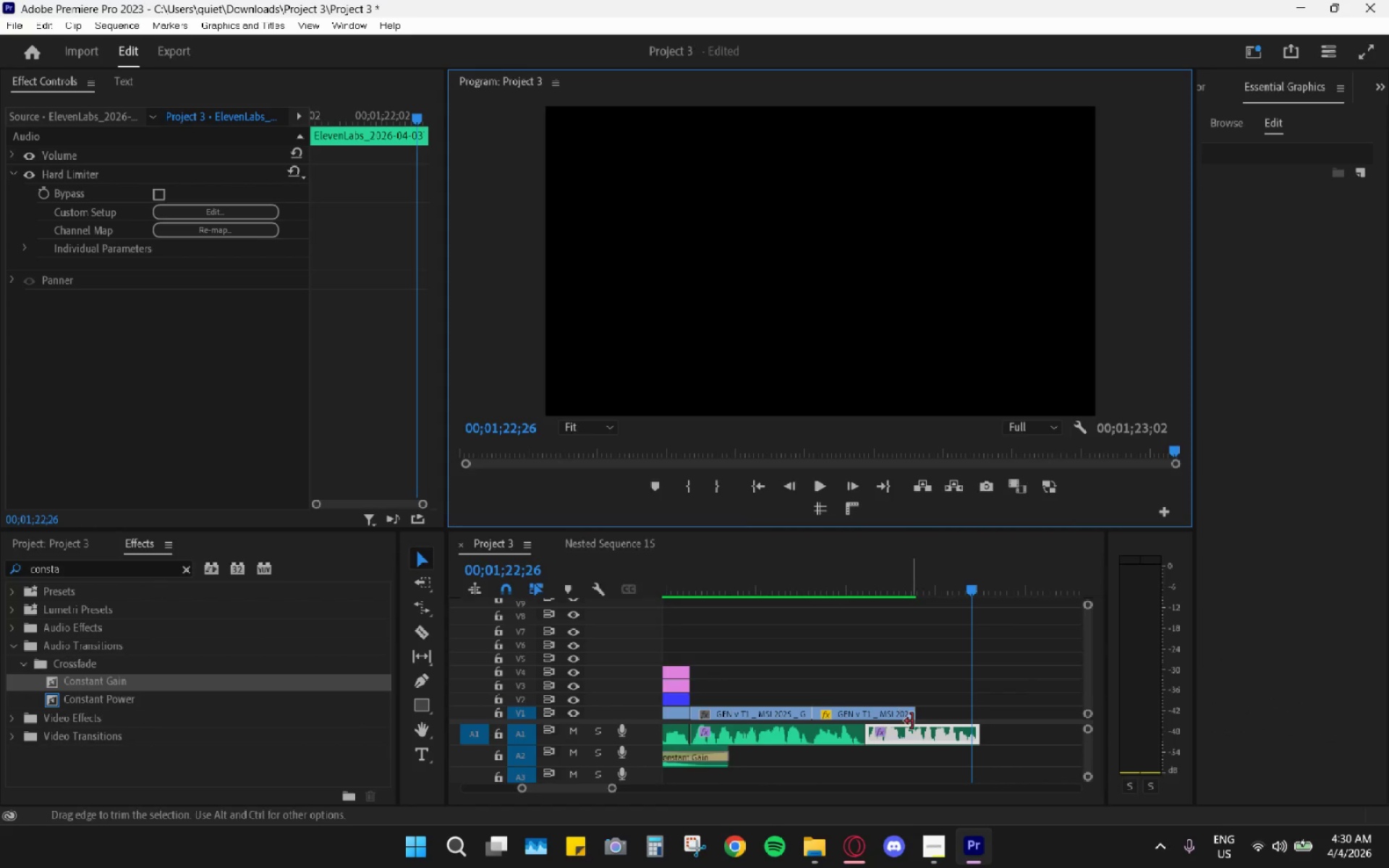 
left_click_drag(start_coordinate=[914, 713], to_coordinate=[977, 710])
 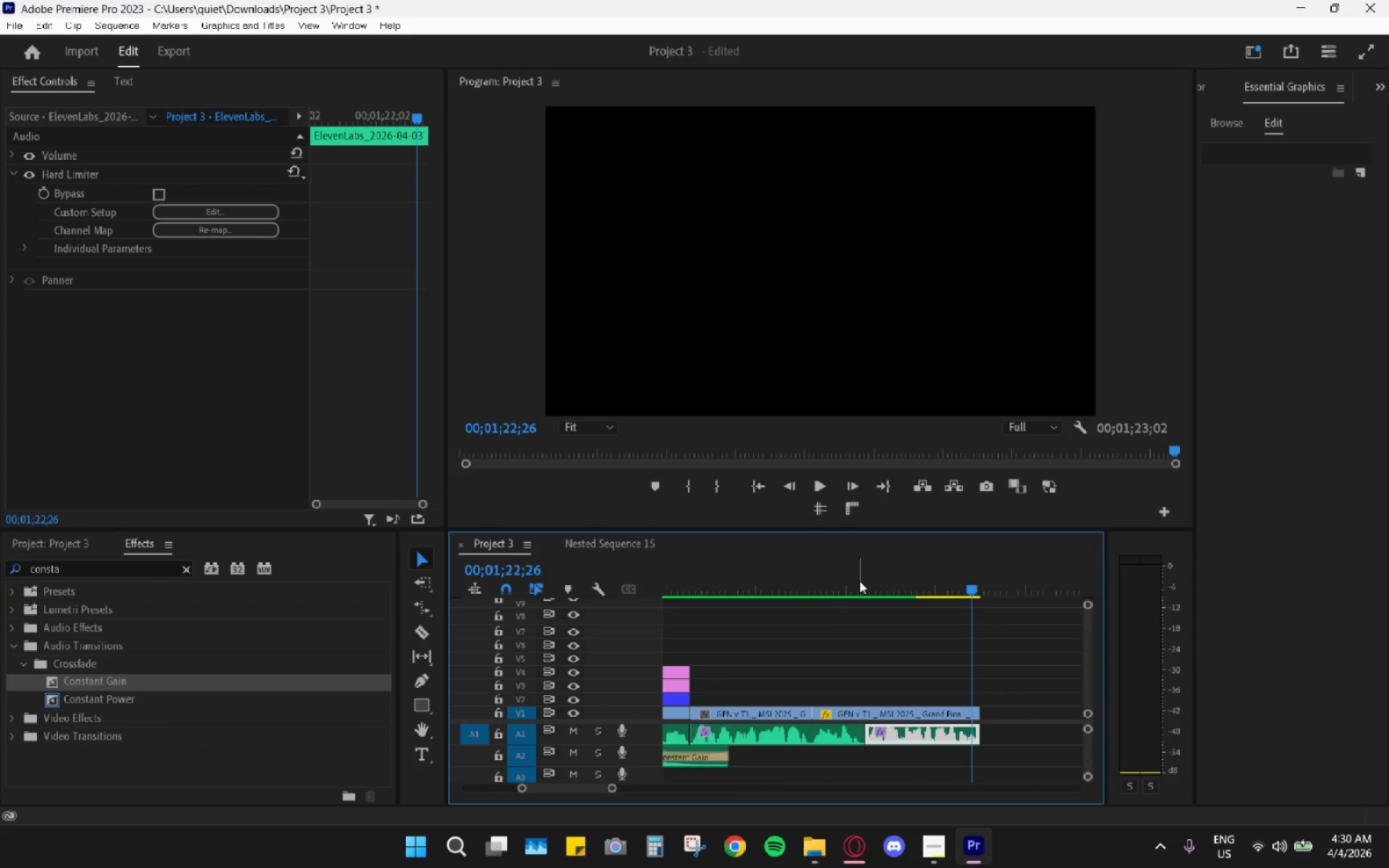 
left_click_drag(start_coordinate=[854, 577], to_coordinate=[845, 574])
 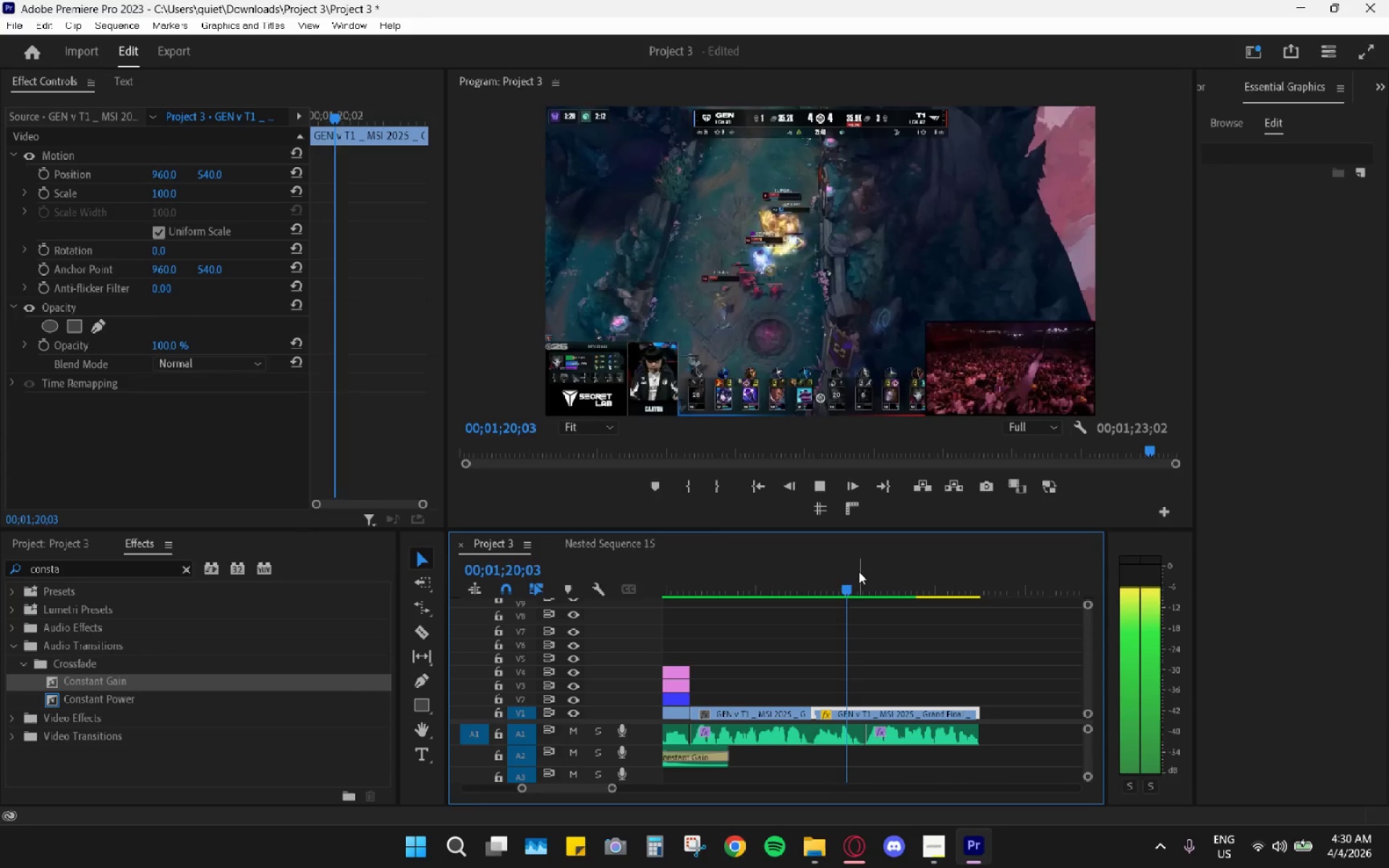 
key(Space)
 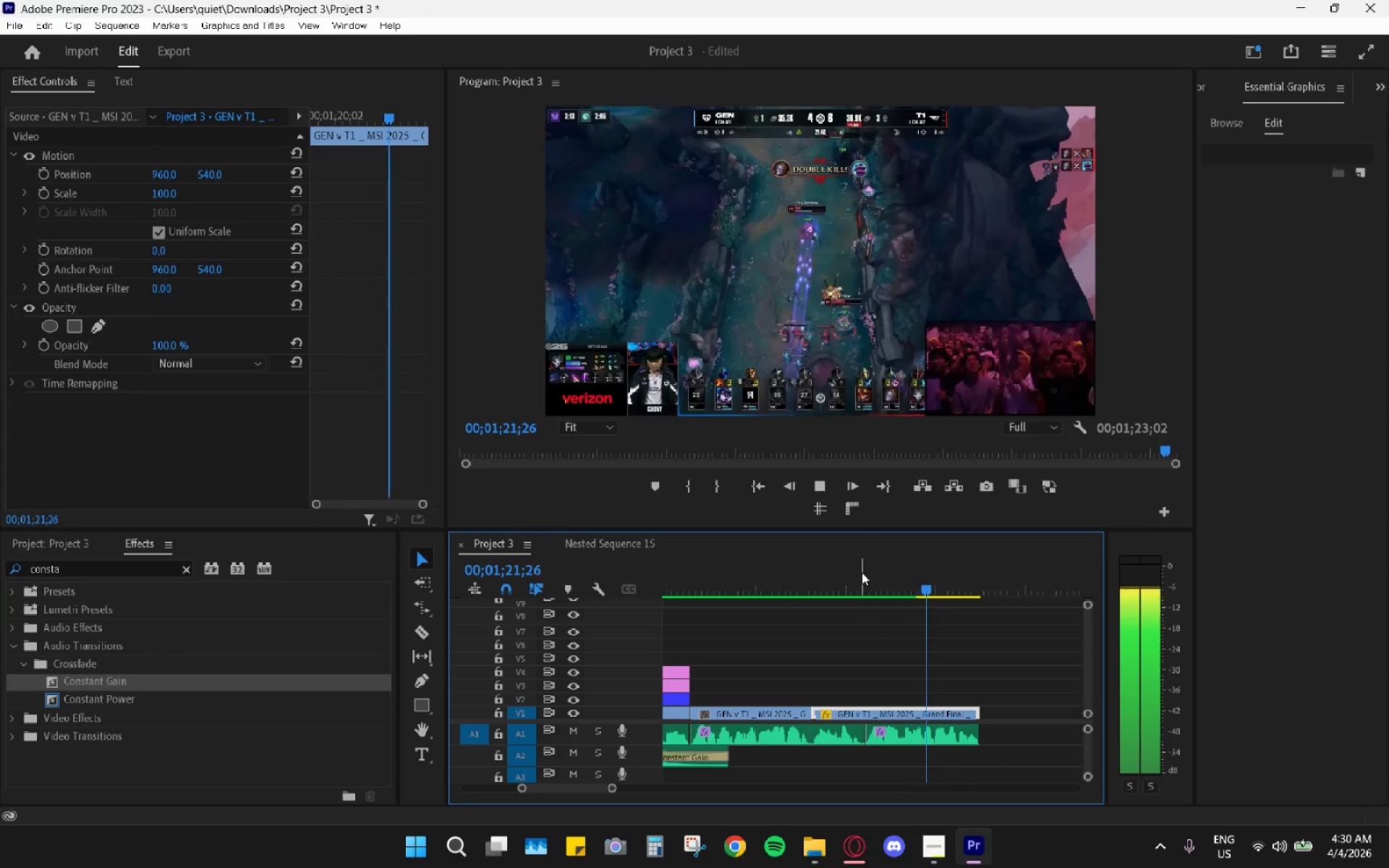 
key(Space)
 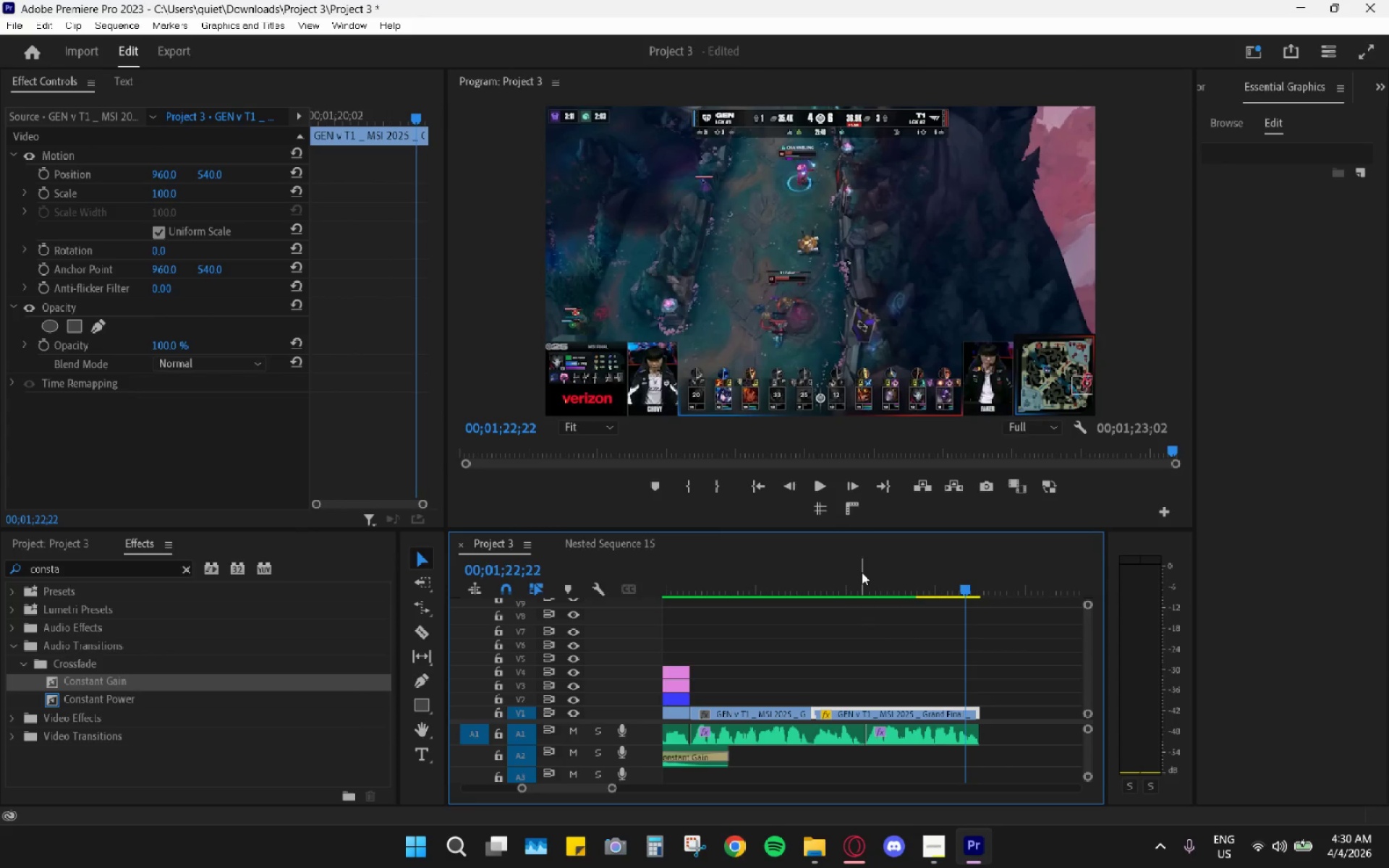 
left_click_drag(start_coordinate=[878, 580], to_coordinate=[822, 574])
 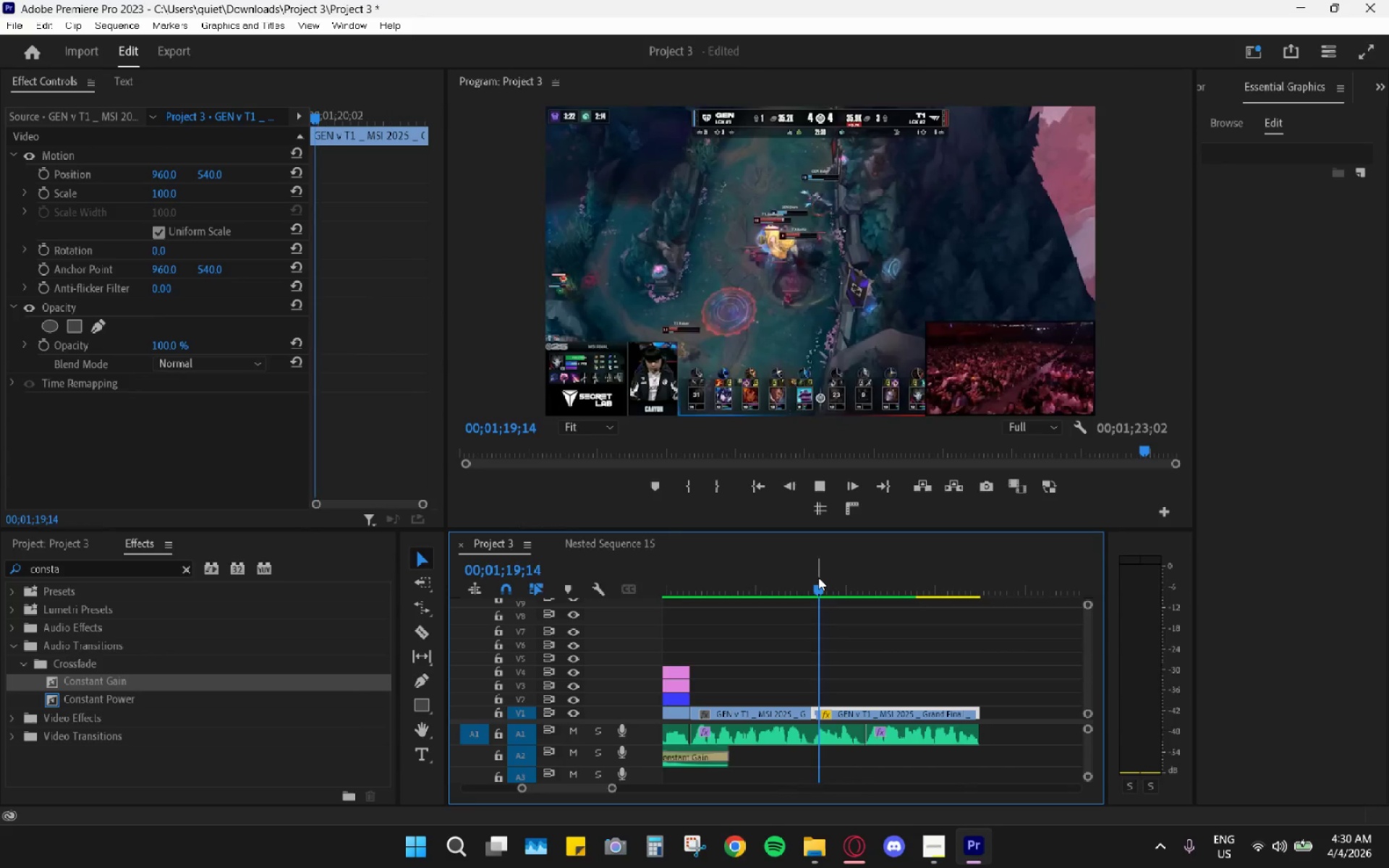 
key(Space)
 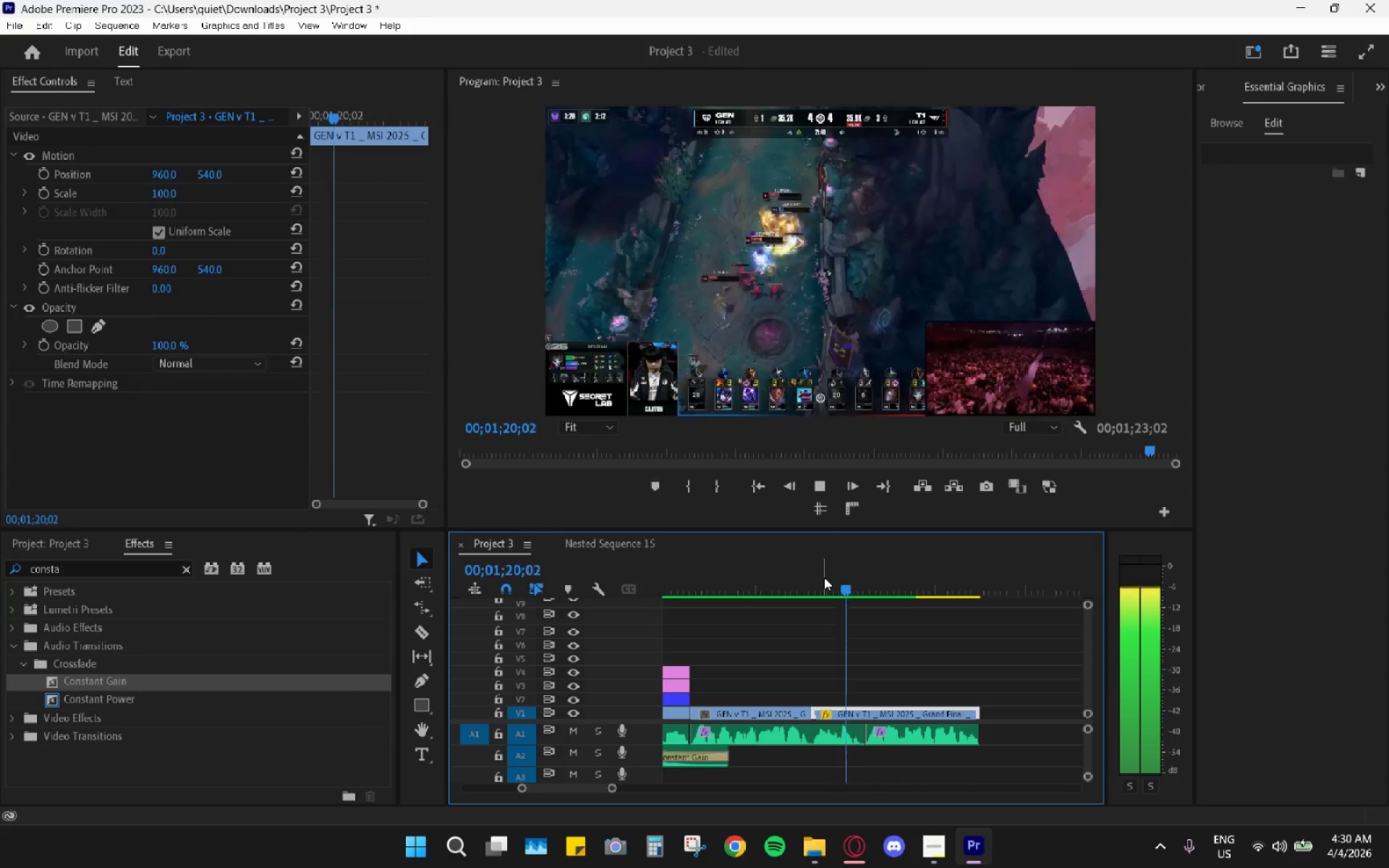 
key(Space)
 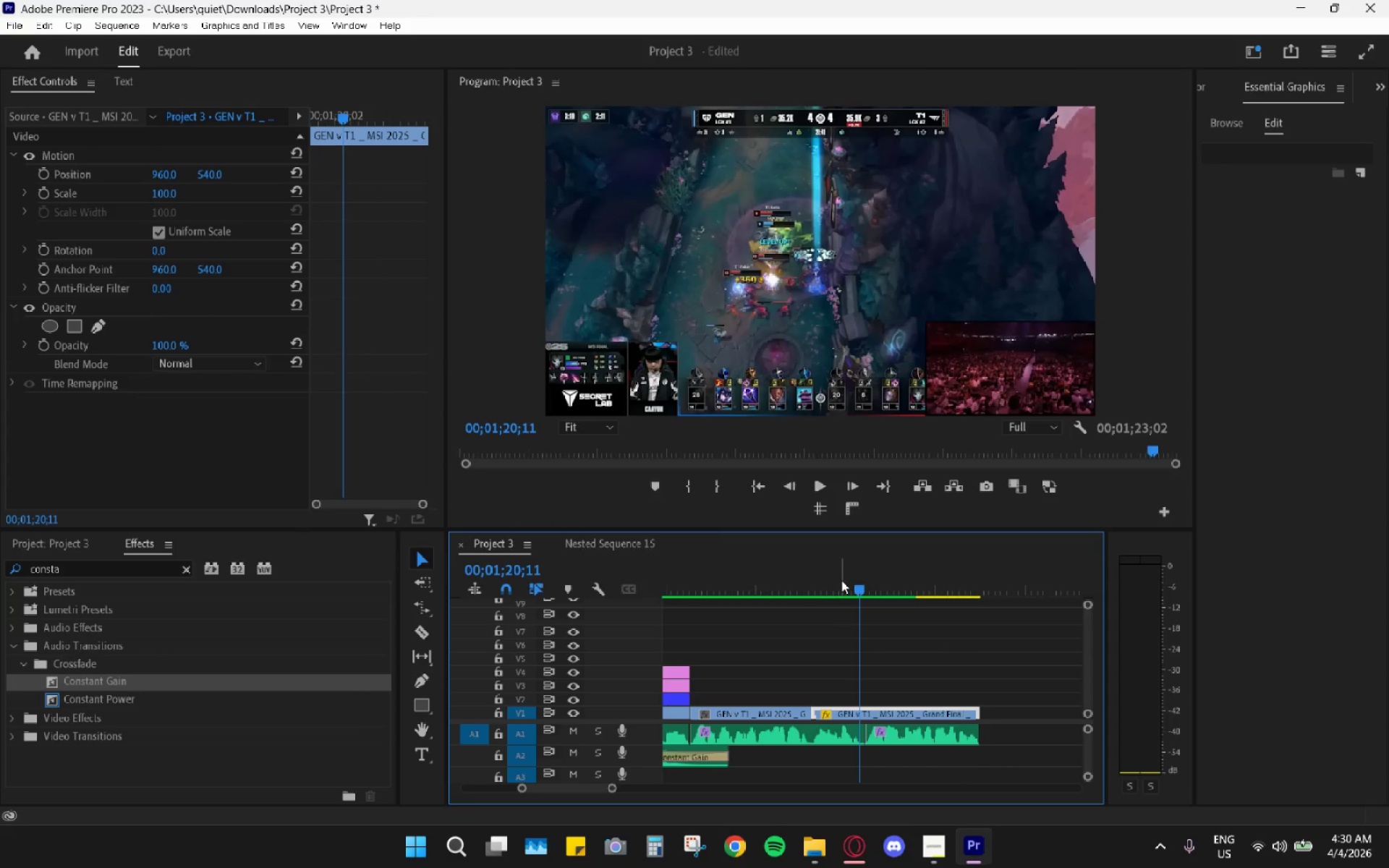 
left_click_drag(start_coordinate=[840, 580], to_coordinate=[832, 589])
 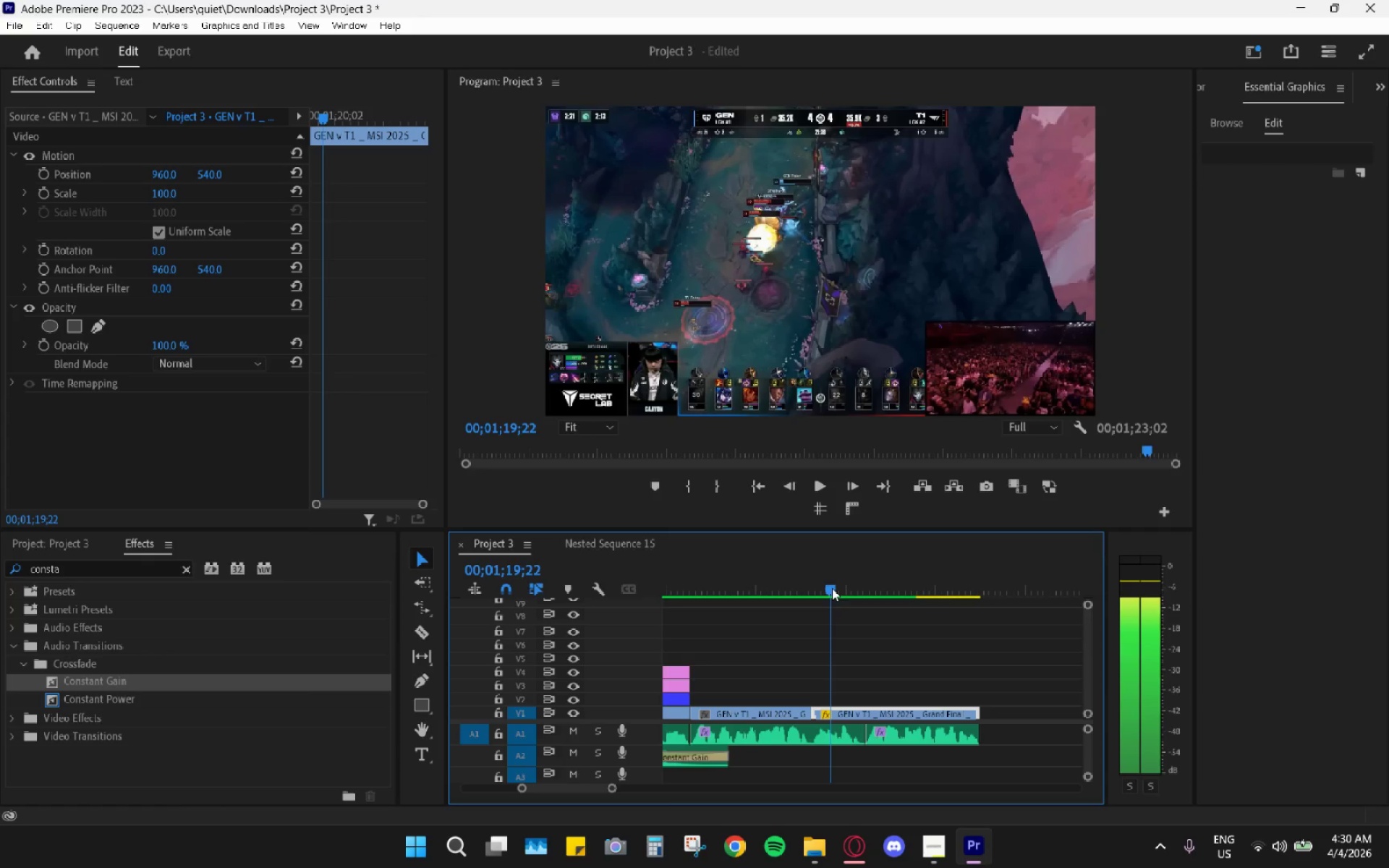 
type(cvh)
 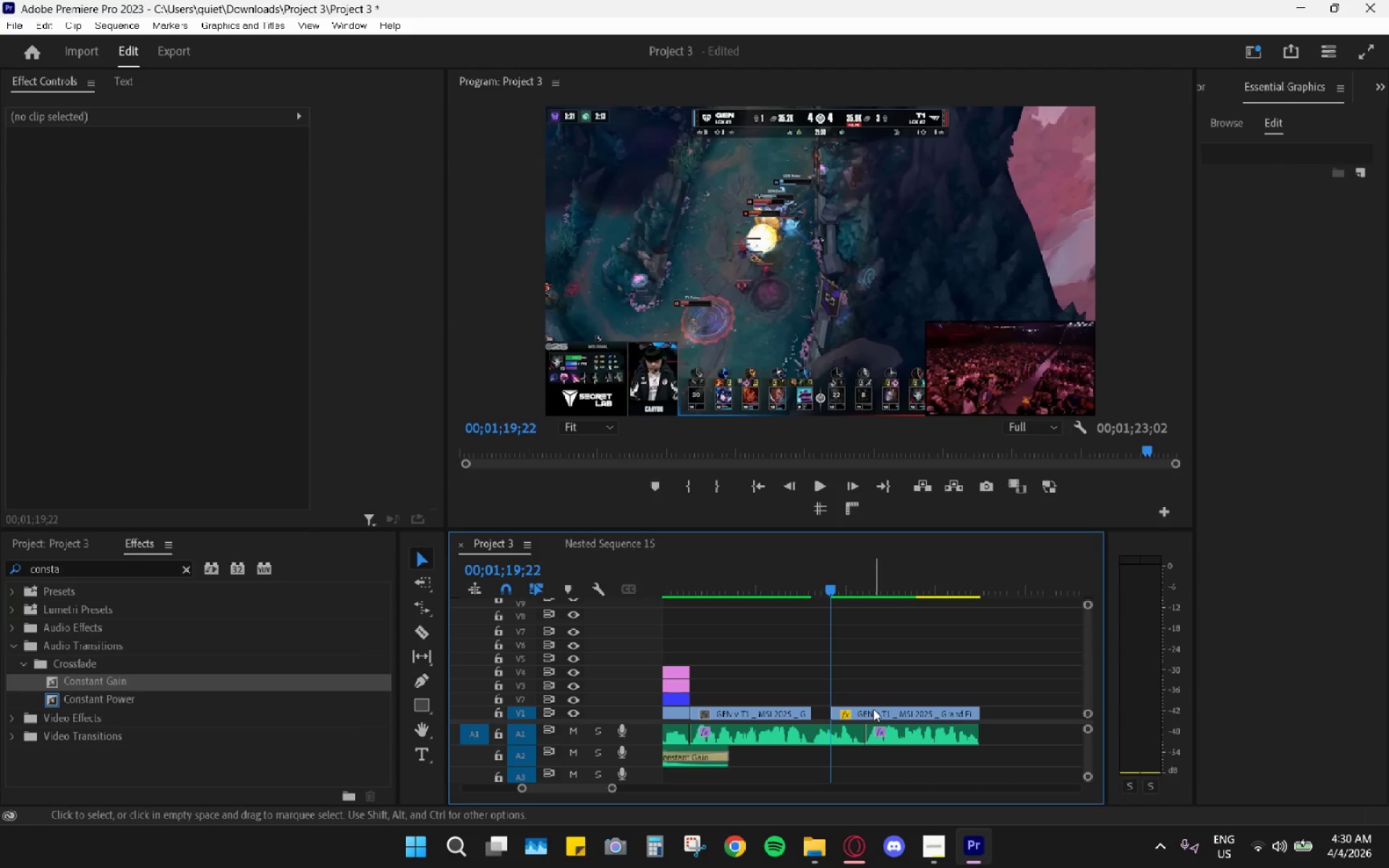 
left_click_drag(start_coordinate=[873, 709], to_coordinate=[857, 711])
 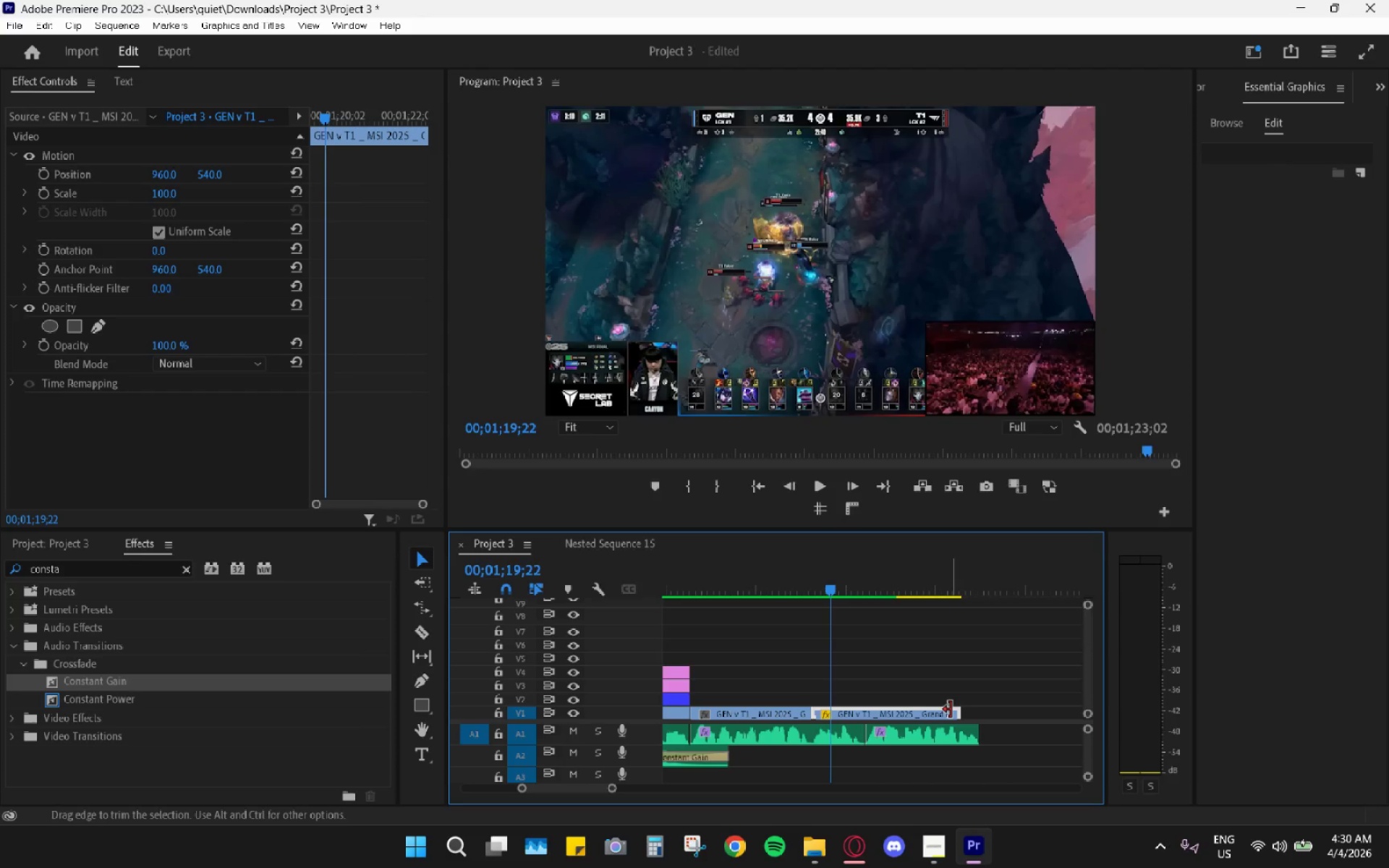 
left_click_drag(start_coordinate=[952, 710], to_coordinate=[963, 707])
 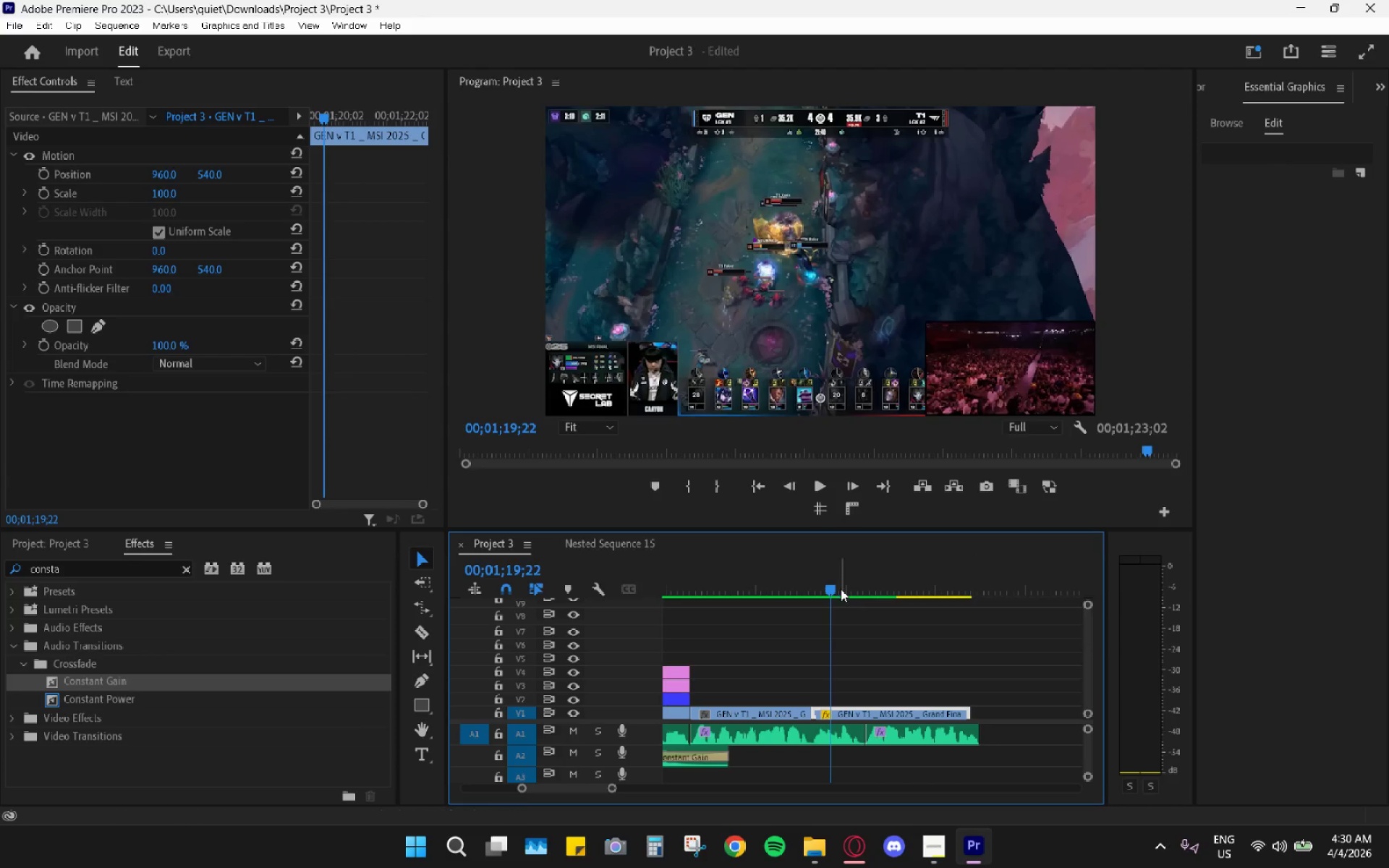 
left_click_drag(start_coordinate=[833, 582], to_coordinate=[824, 579])
 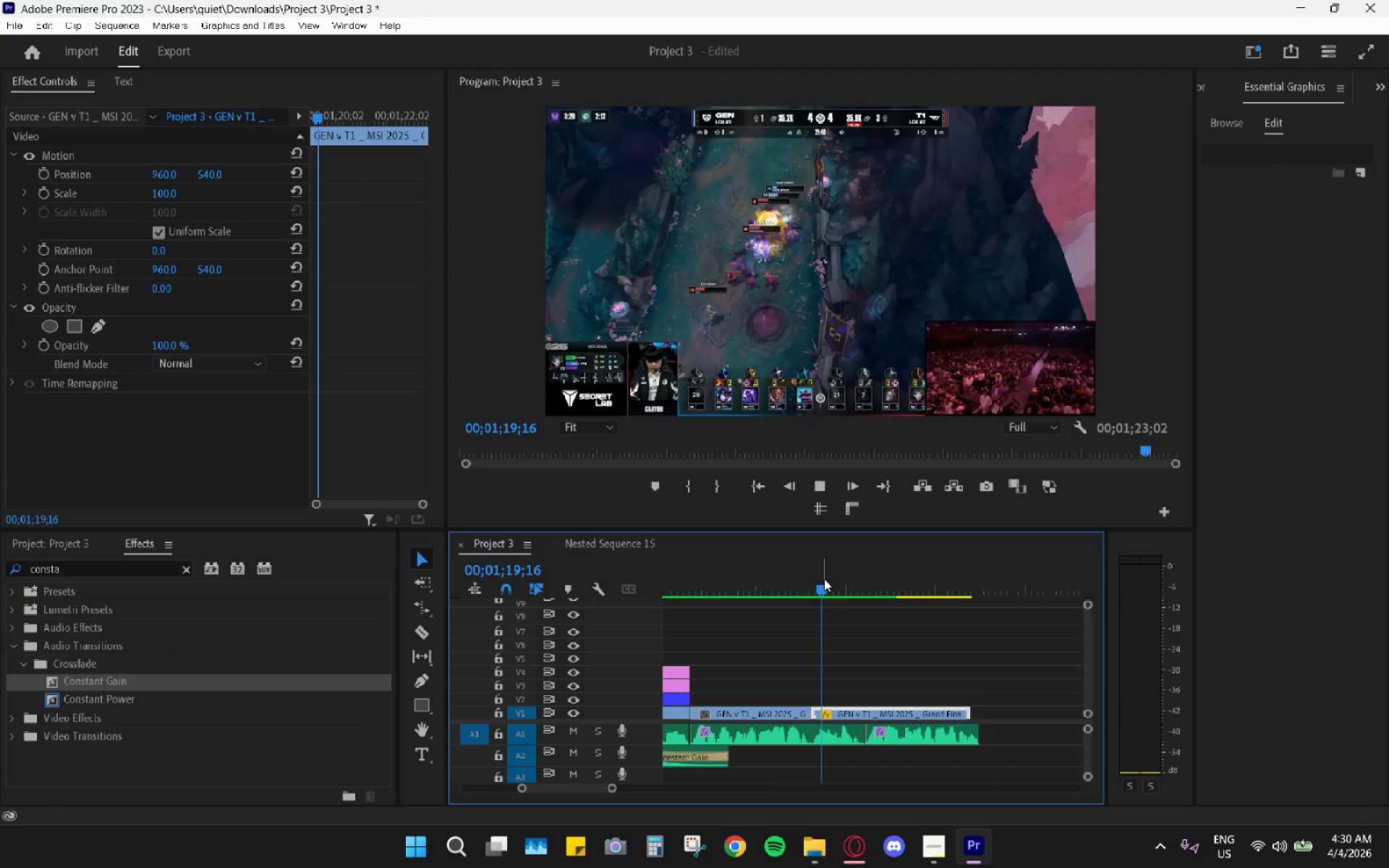 
key(Space)
 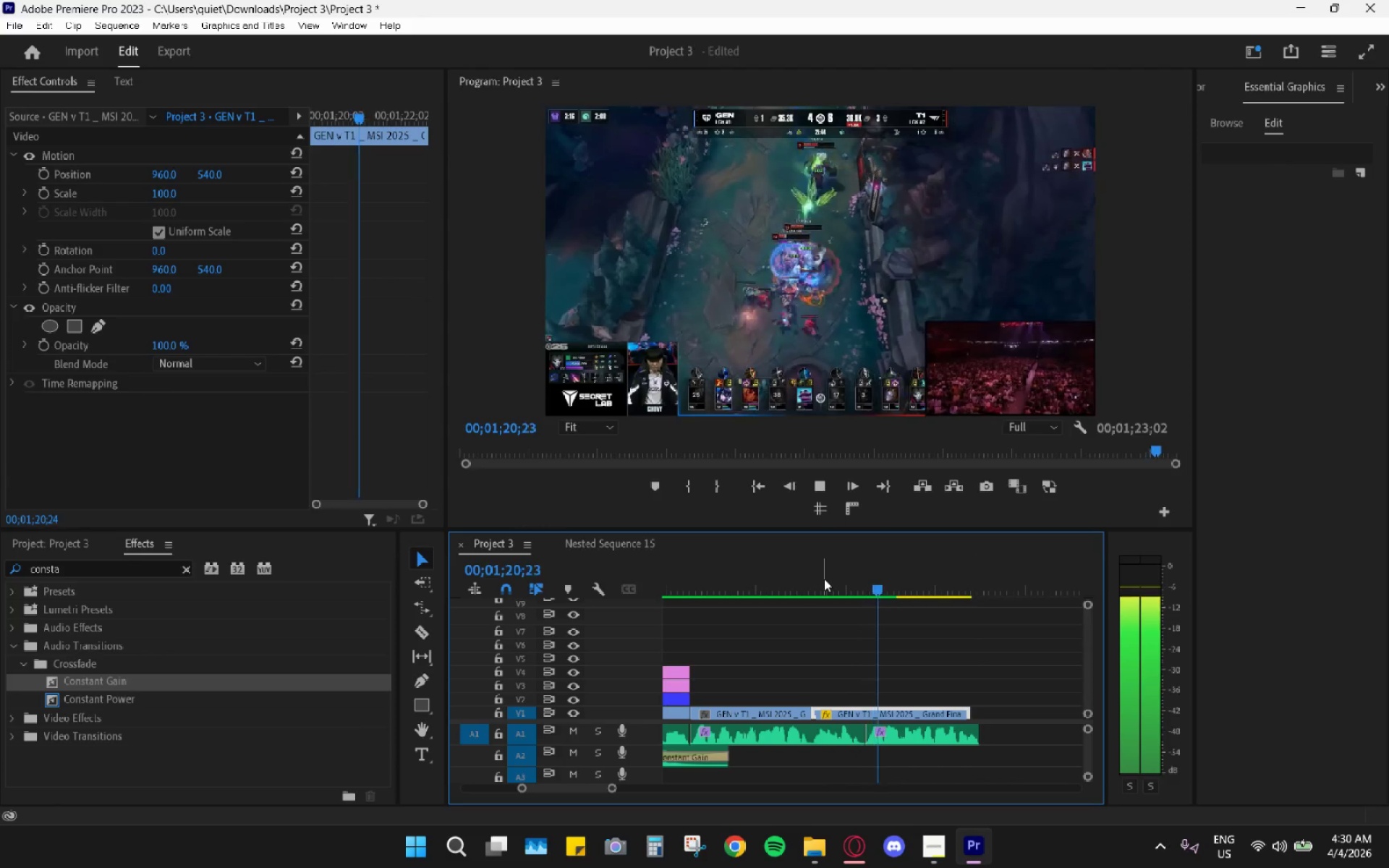 
key(Space)
 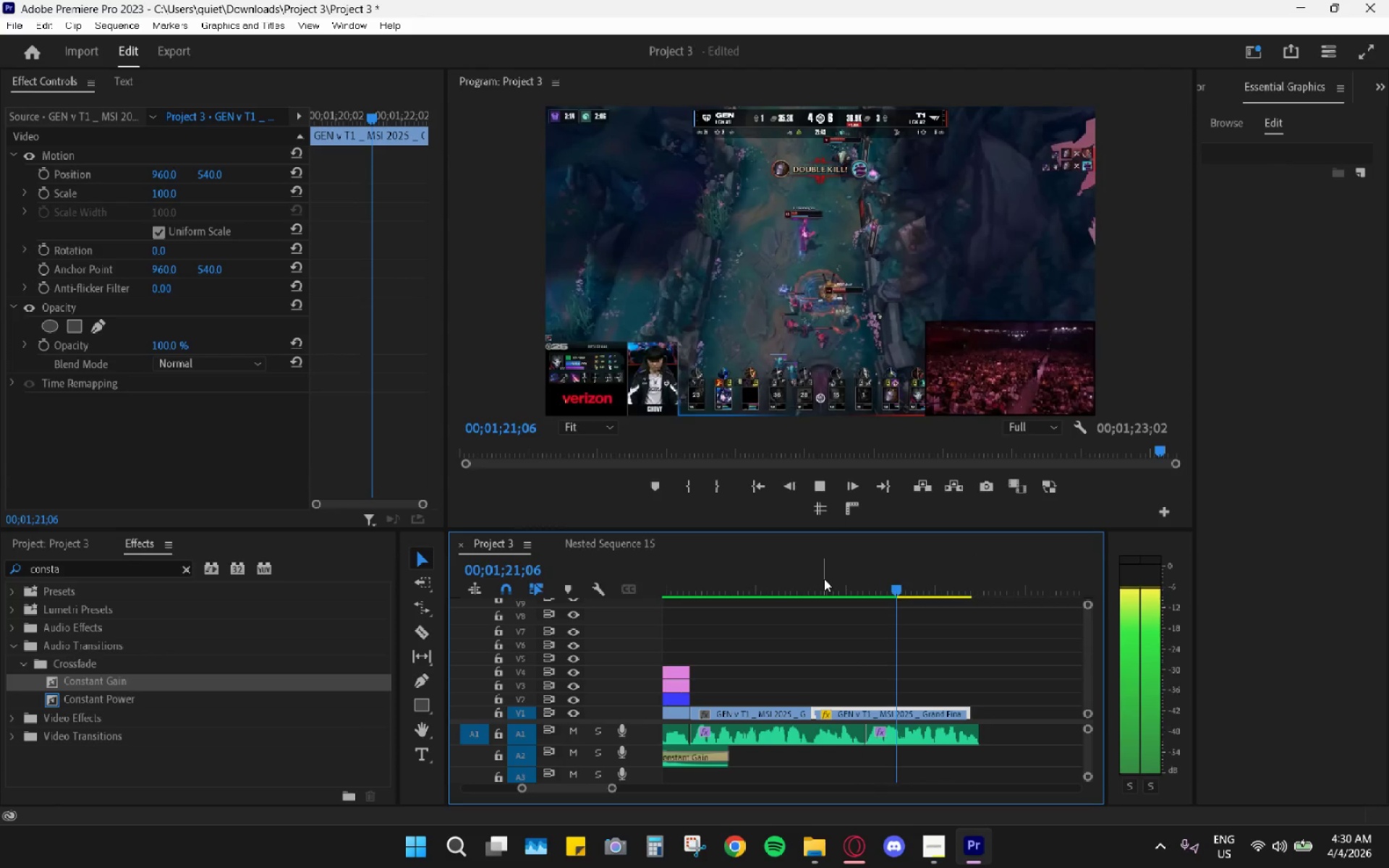 
left_click_drag(start_coordinate=[824, 579], to_coordinate=[820, 579])
 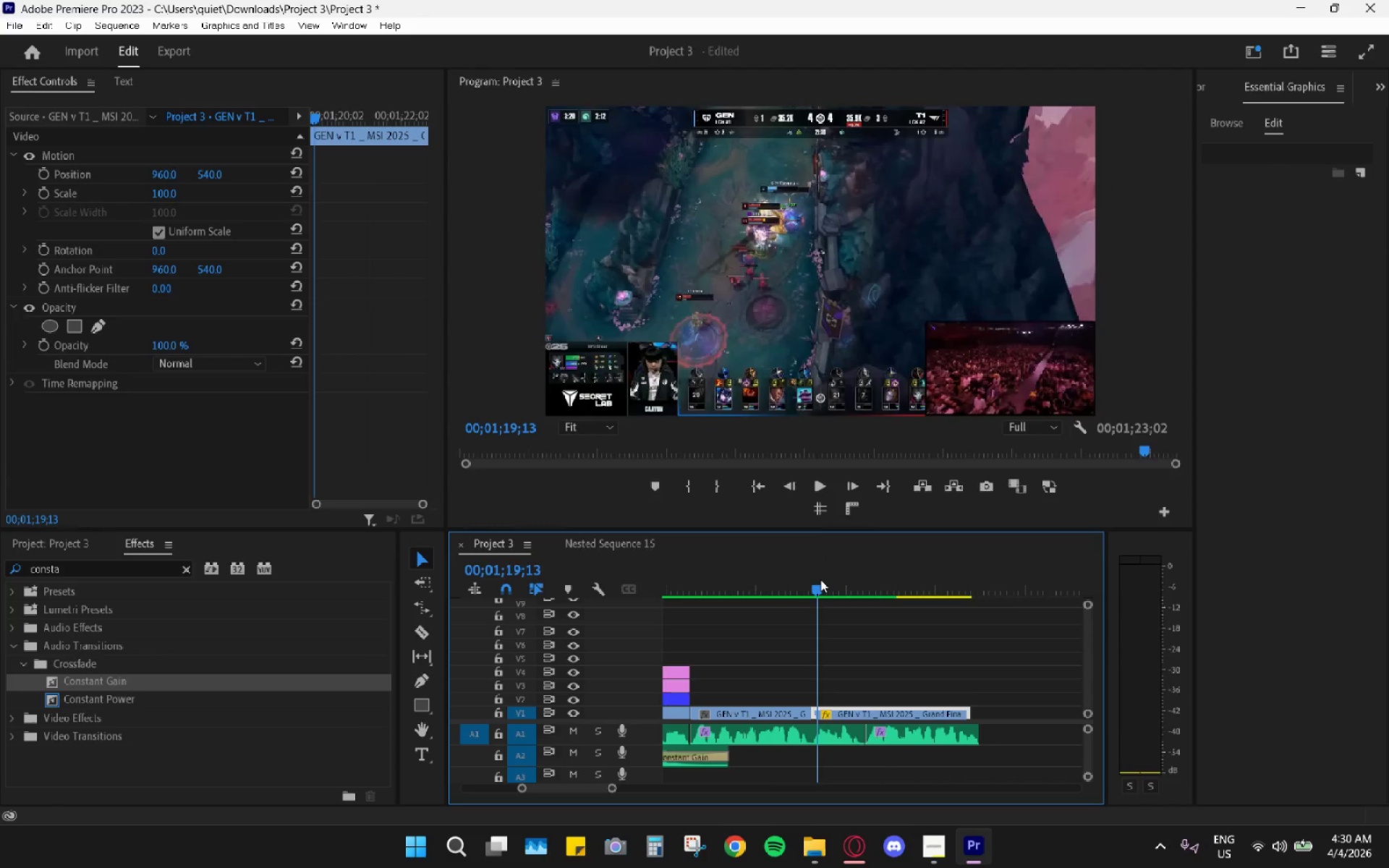 
key(Space)
 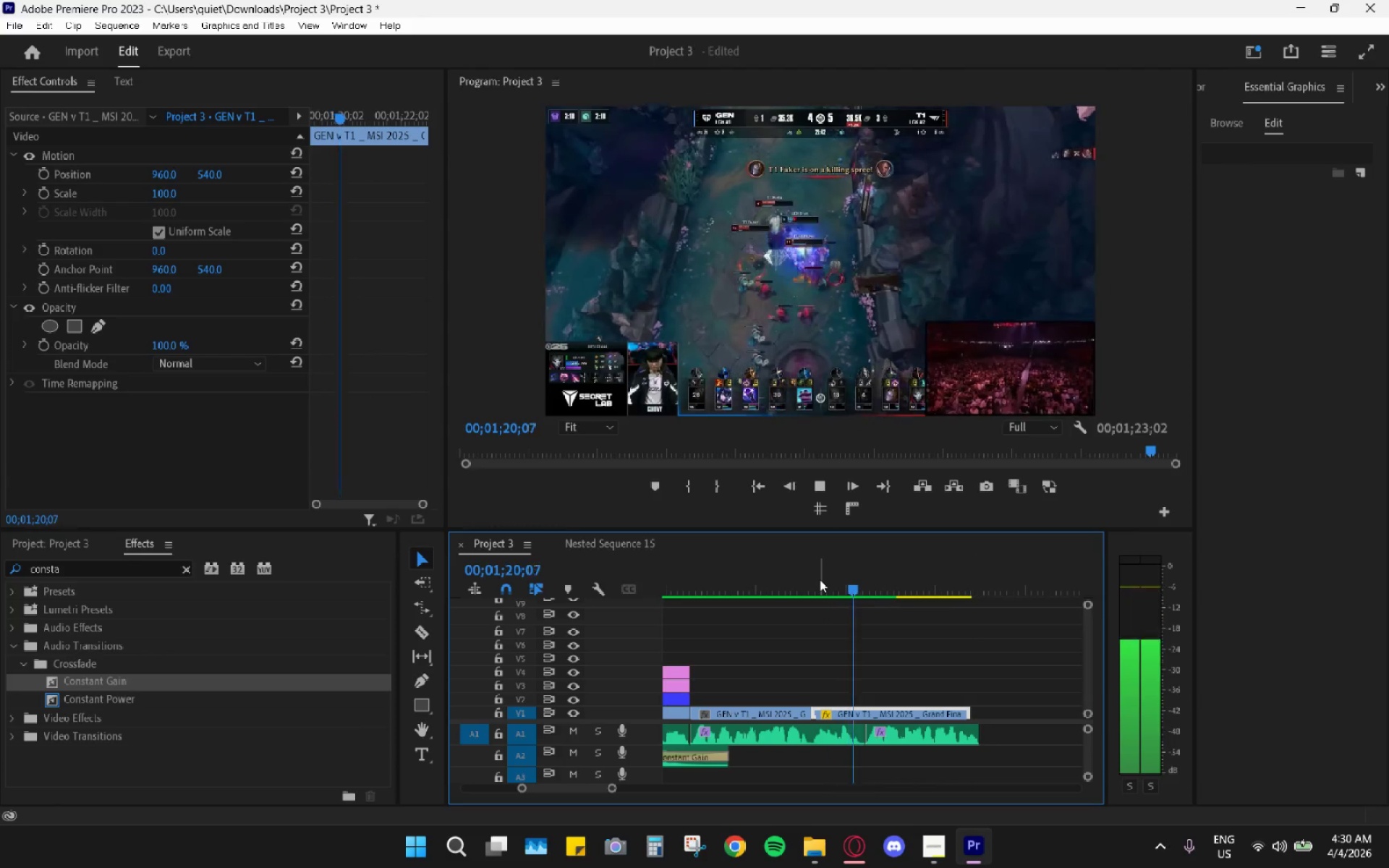 
key(Space)
 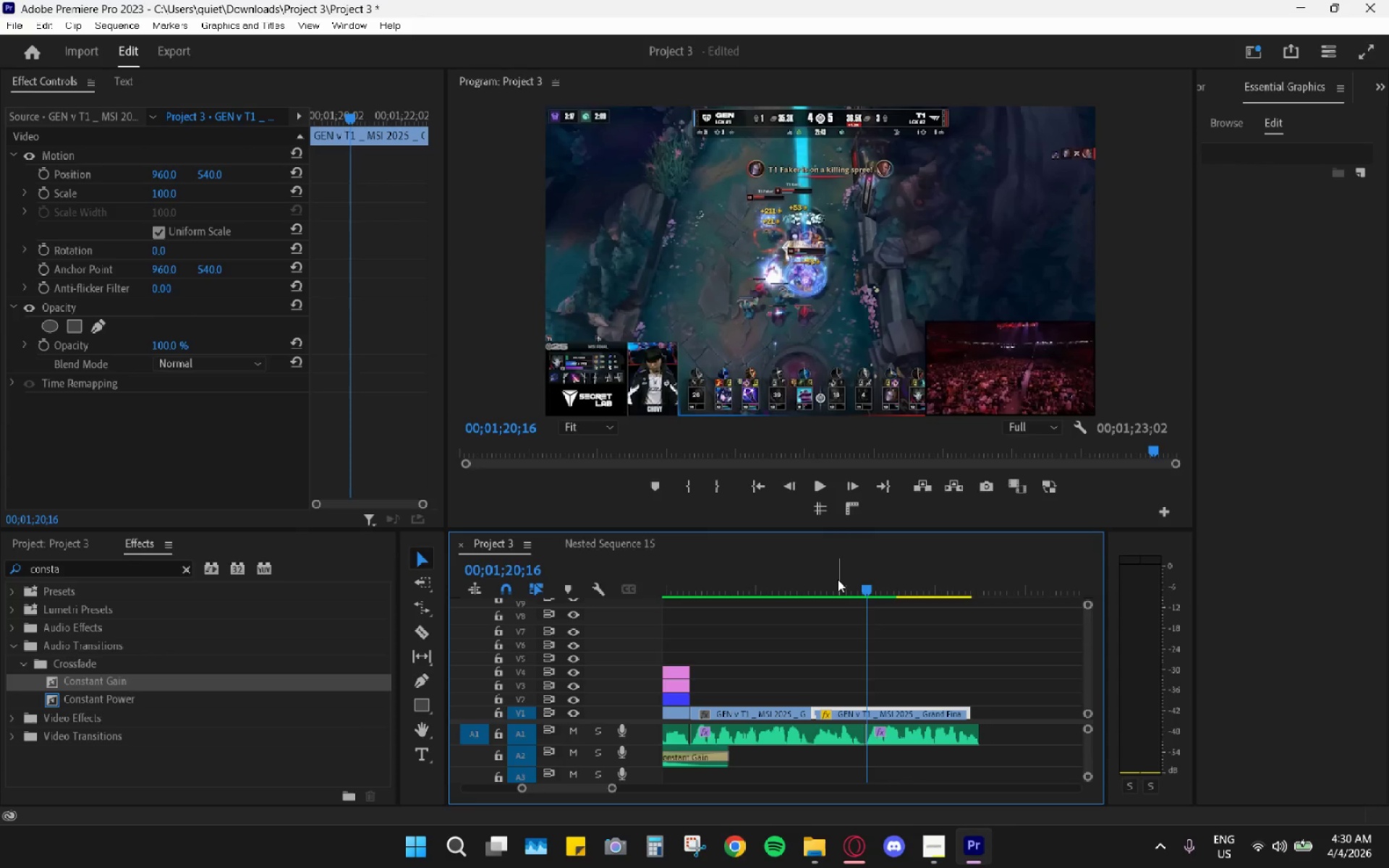 
left_click_drag(start_coordinate=[838, 579], to_coordinate=[845, 583])
 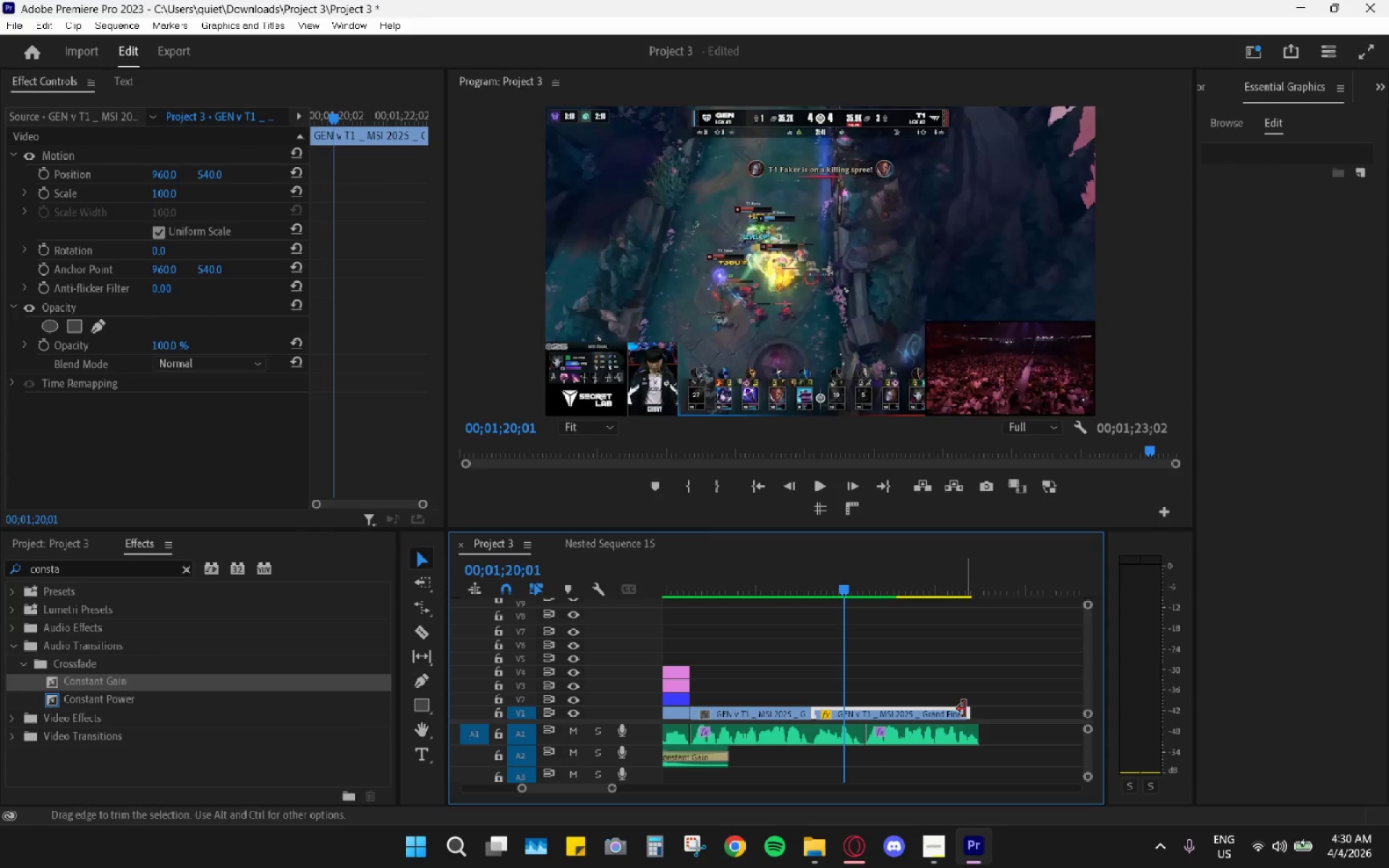 
left_click_drag(start_coordinate=[969, 711], to_coordinate=[973, 712])
 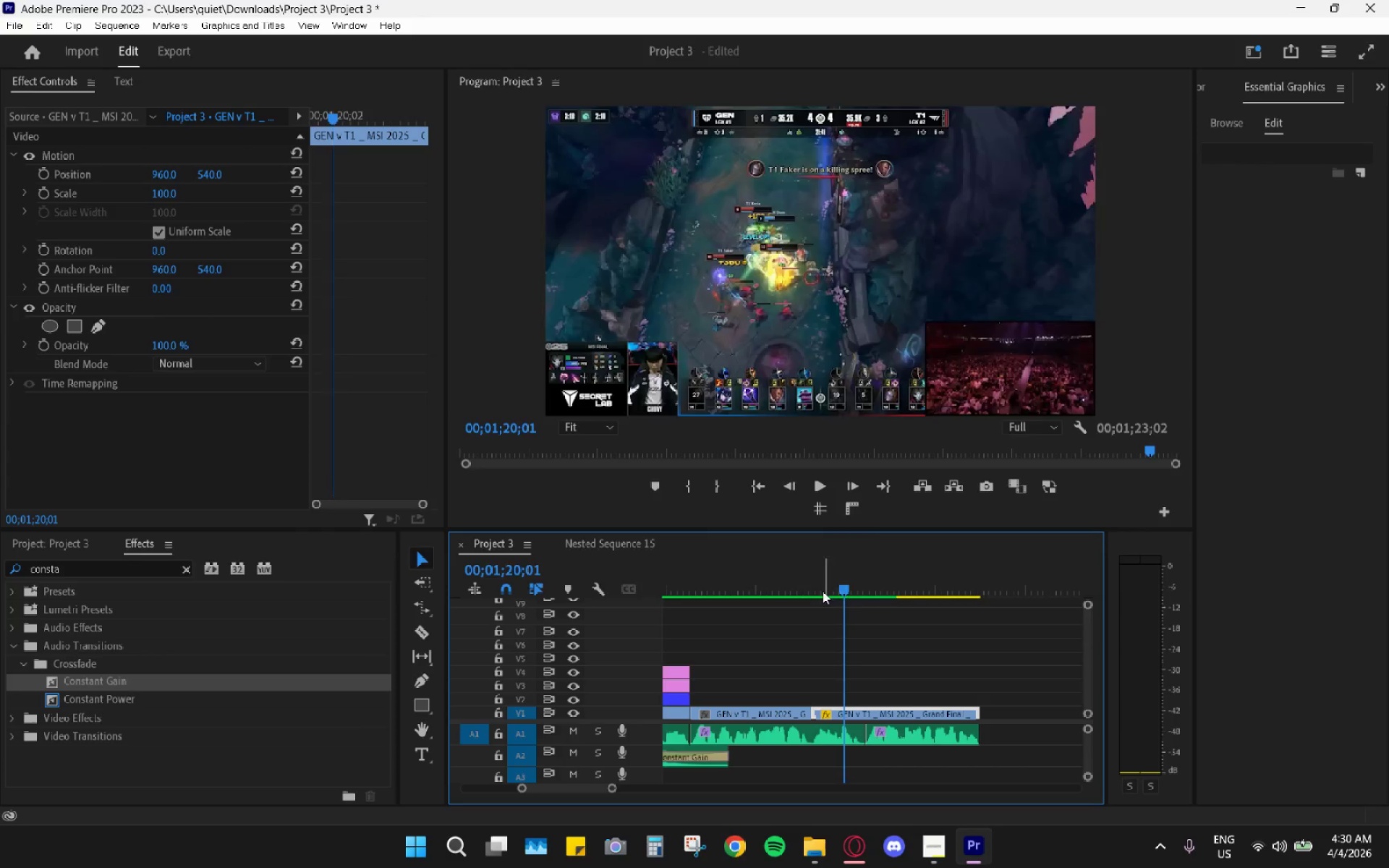 
left_click_drag(start_coordinate=[817, 587], to_coordinate=[809, 584])
 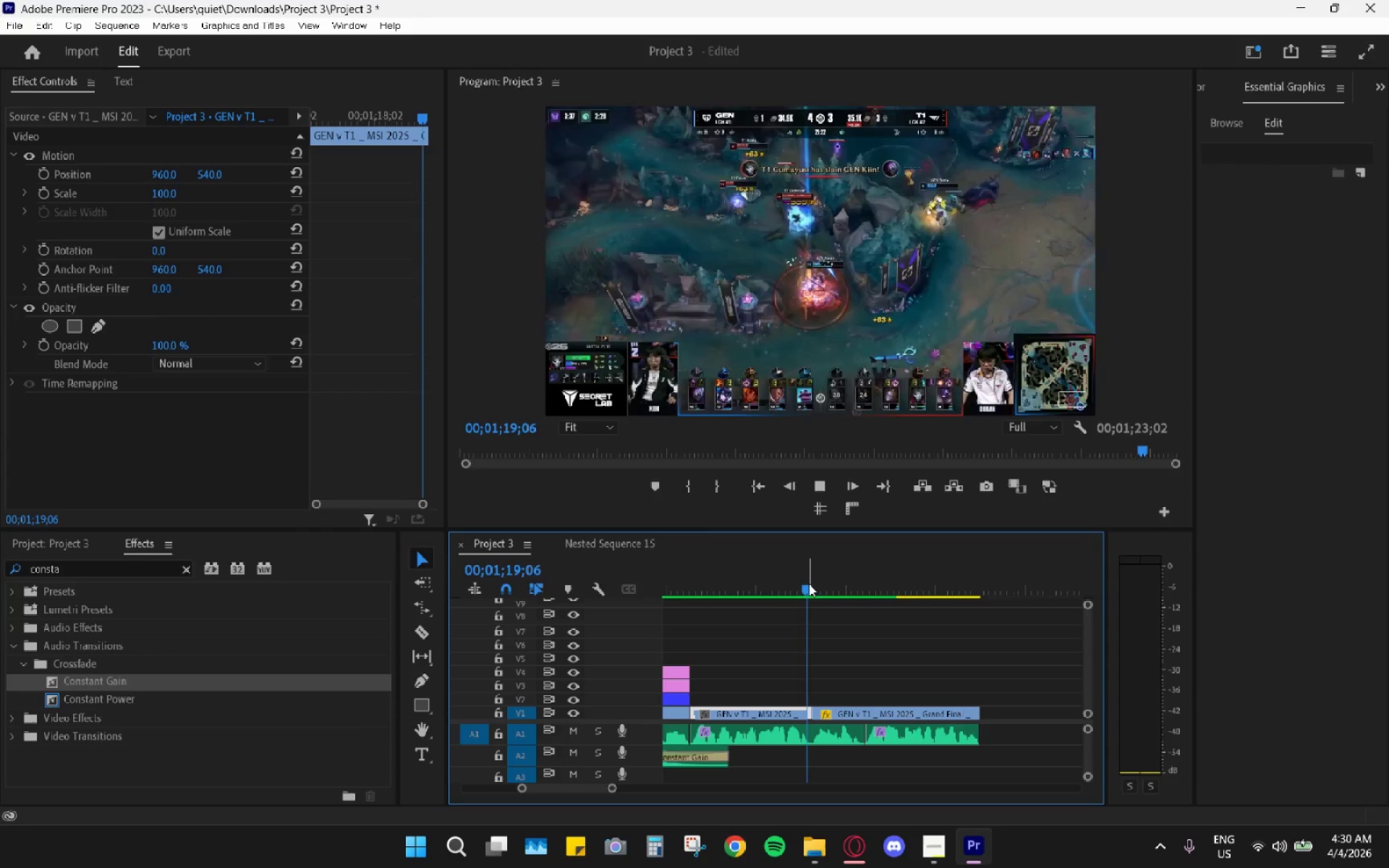 
key(Space)
 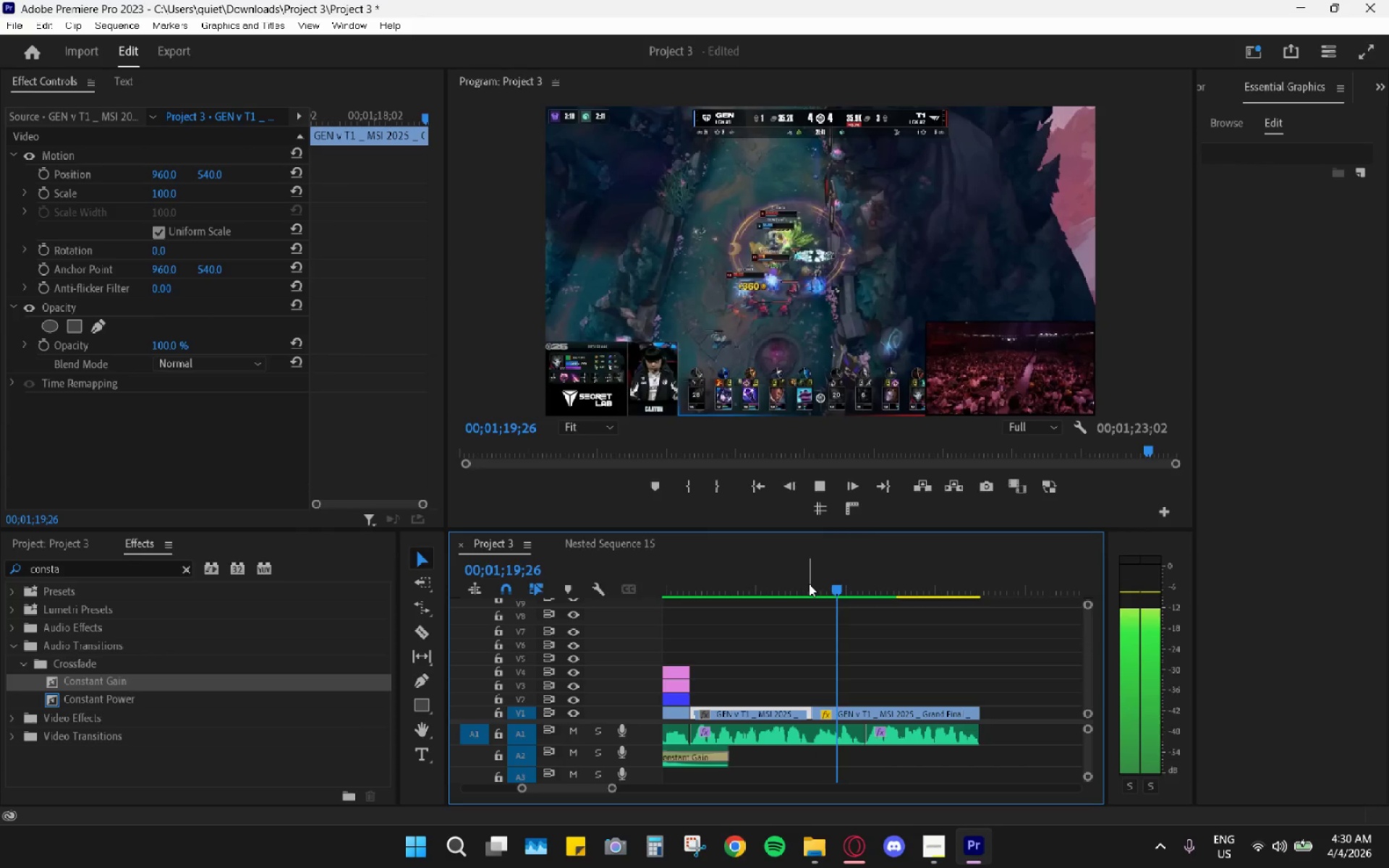 
key(Space)
 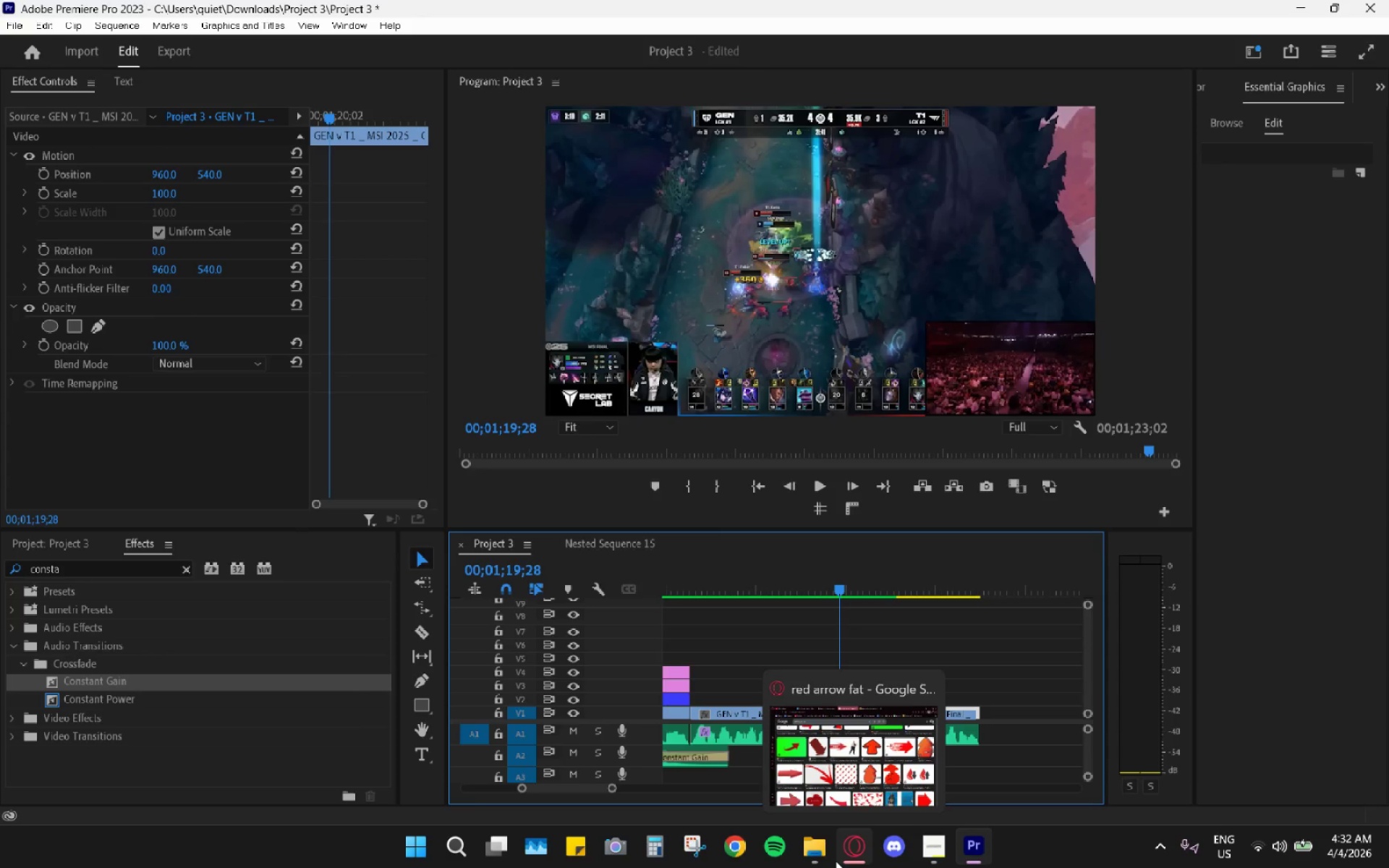 
wait(75.52)
 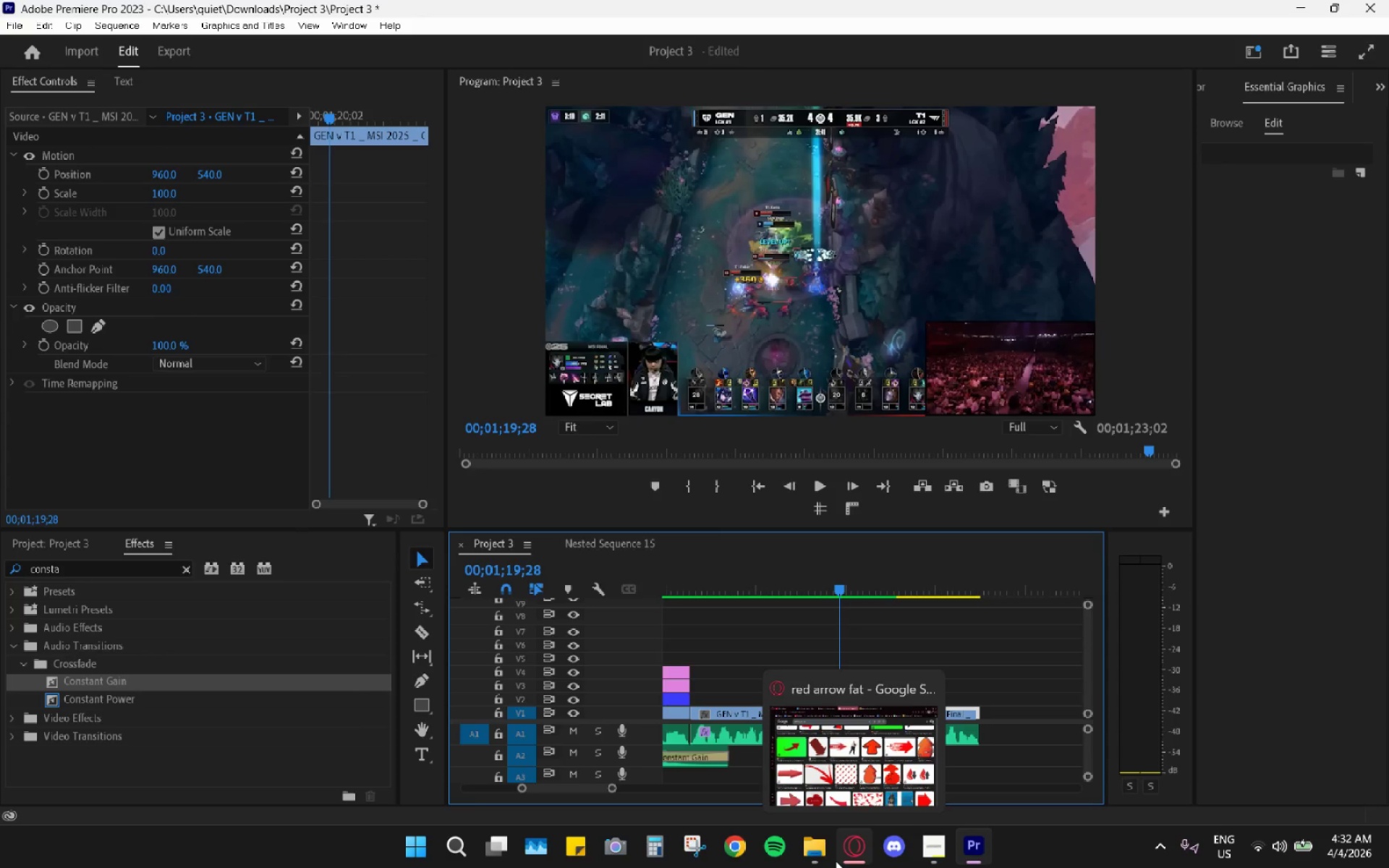 
left_click_drag(start_coordinate=[818, 578], to_coordinate=[812, 567])
 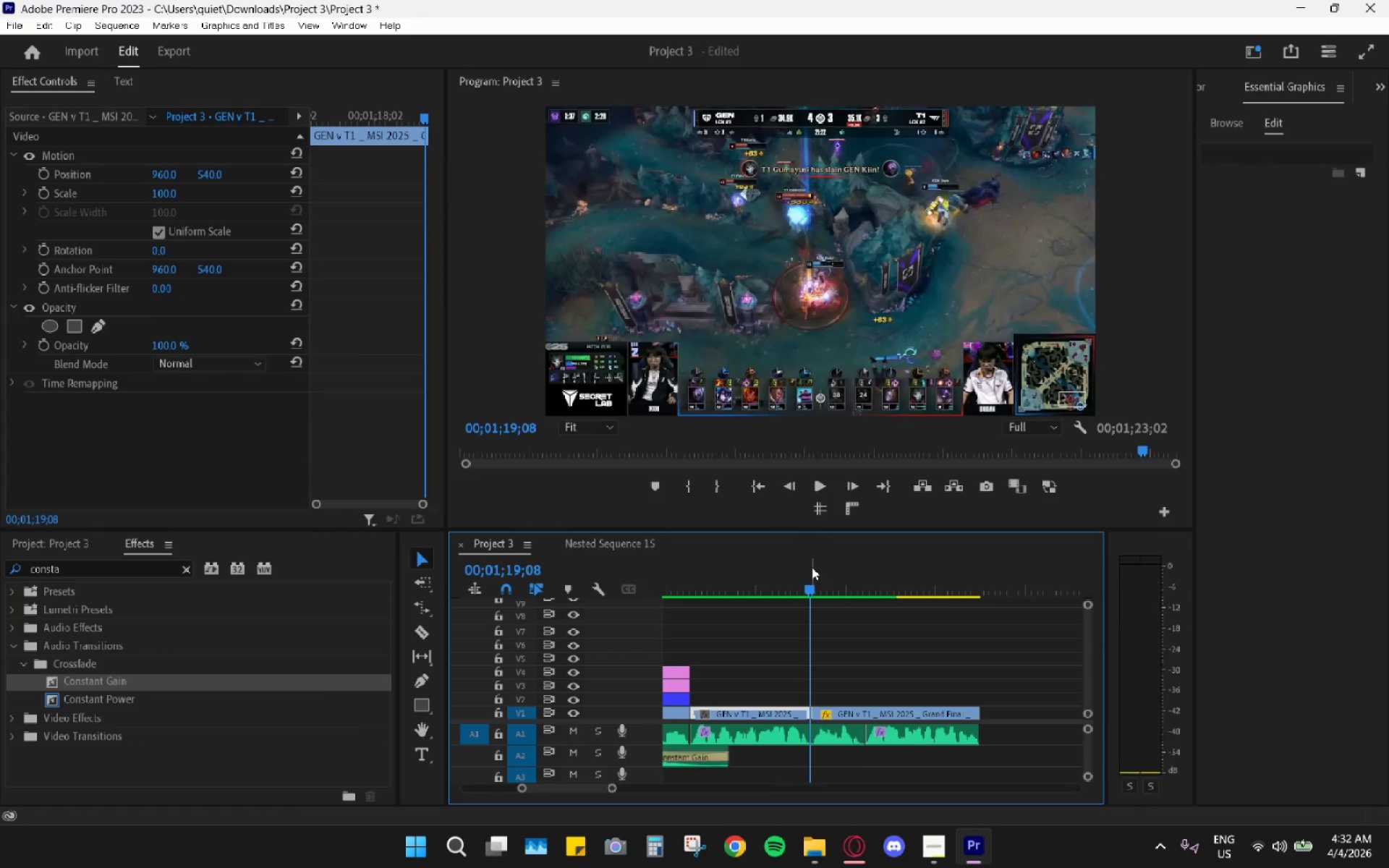 
key(Space)
 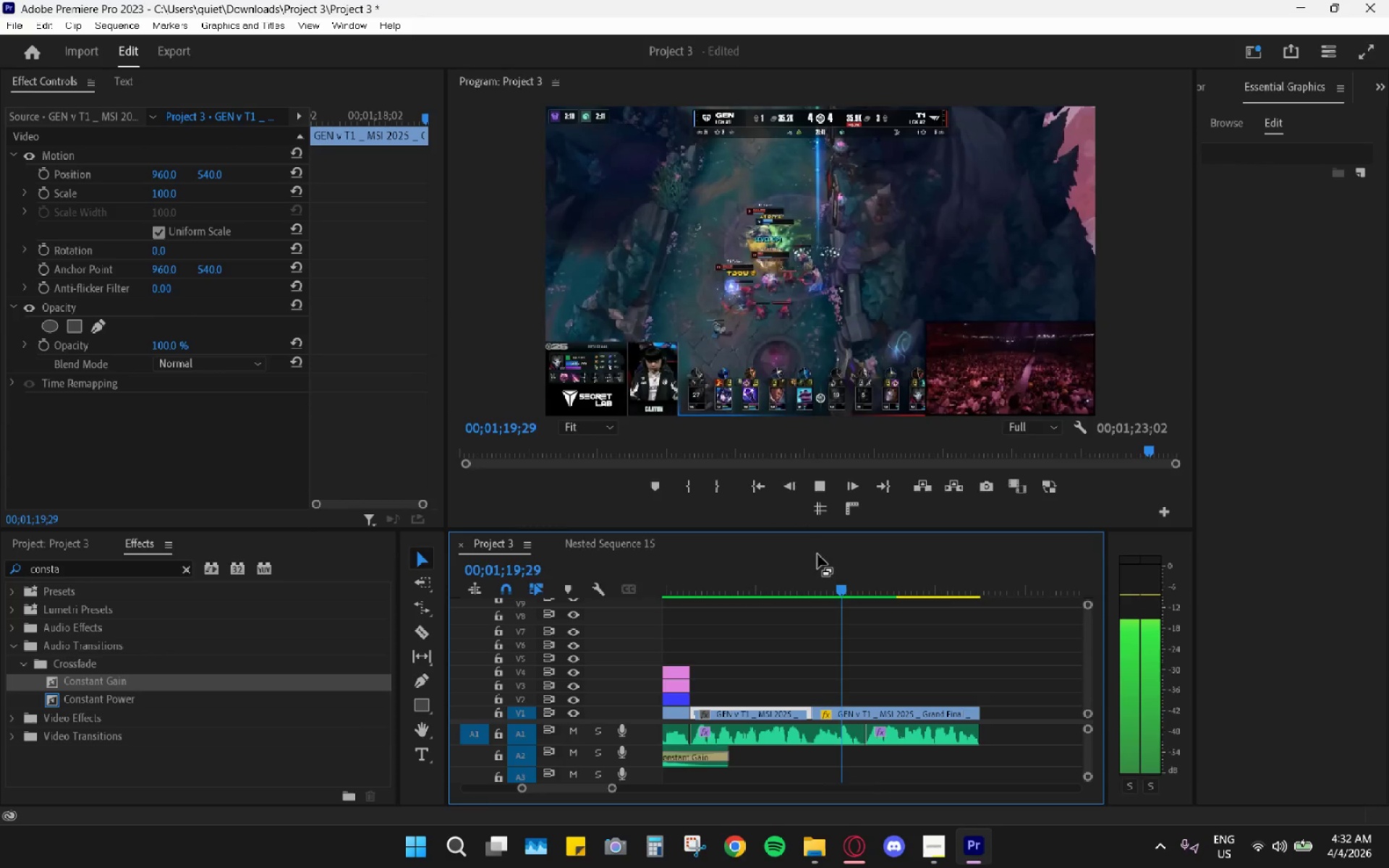 
key(Space)
 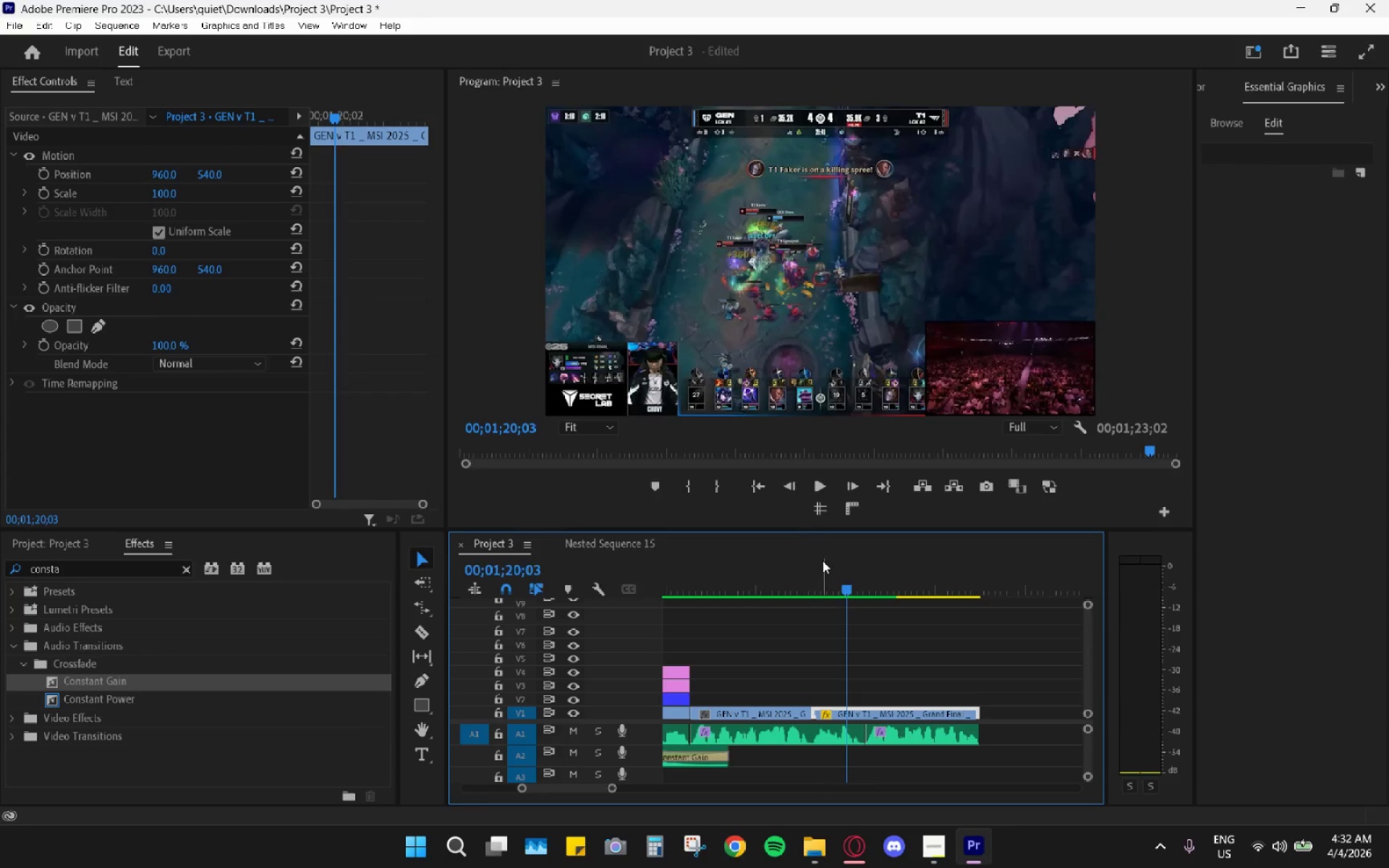 
key(Space)
 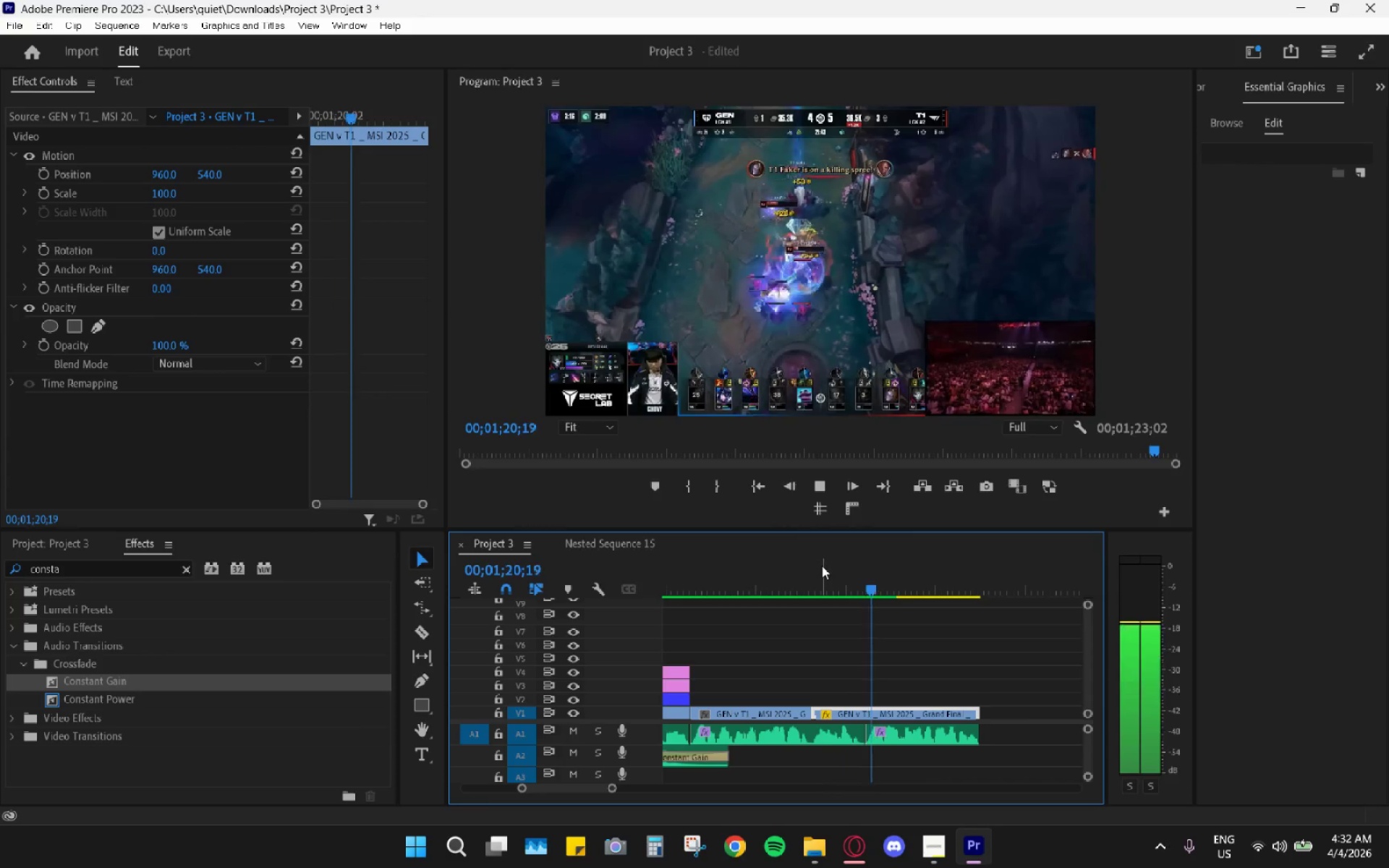 
key(Space)
 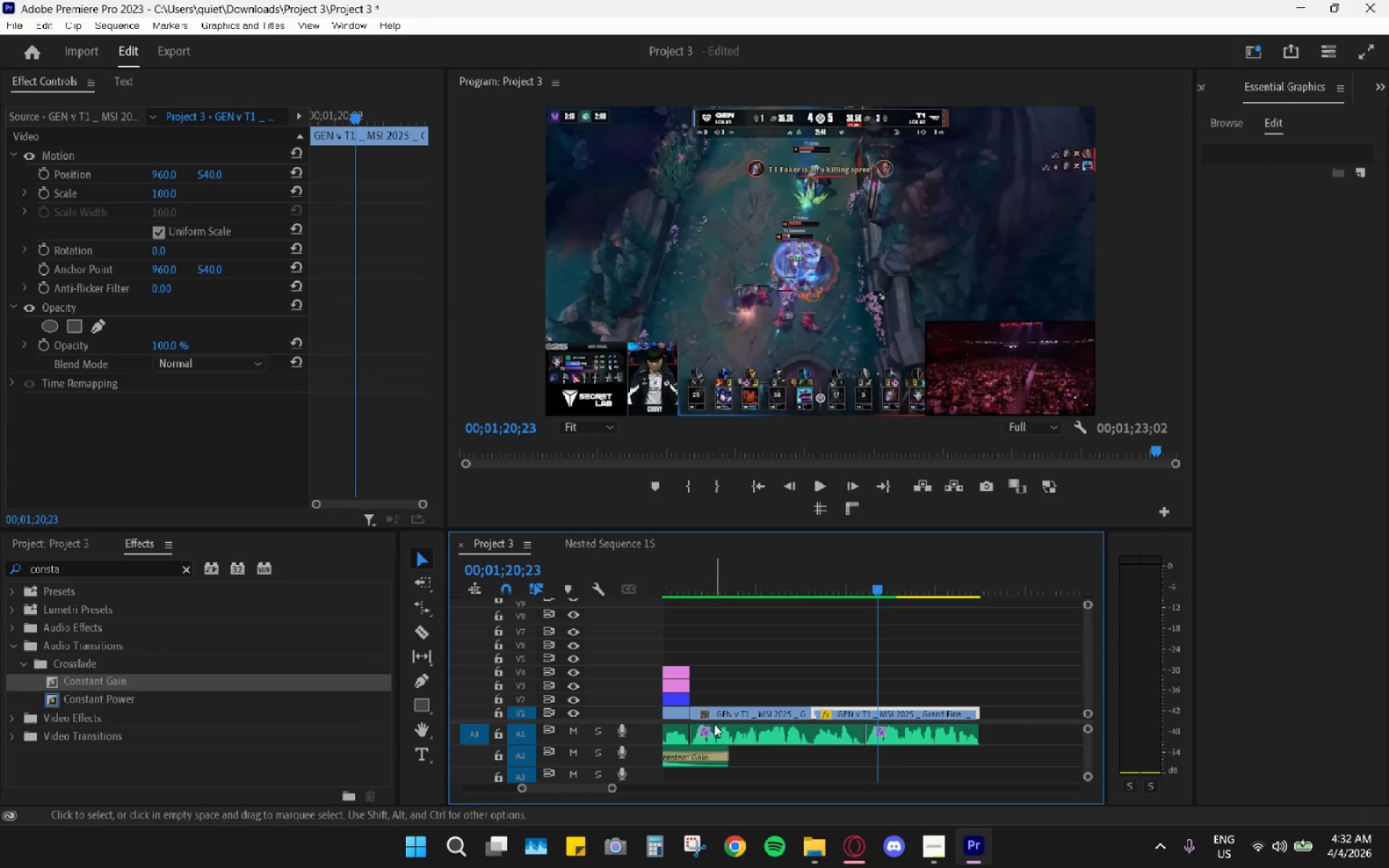 
hold_key(key=AltLeft, duration=0.64)
scroll: coordinate [725, 733], scroll_direction: down, amount: 10.0
 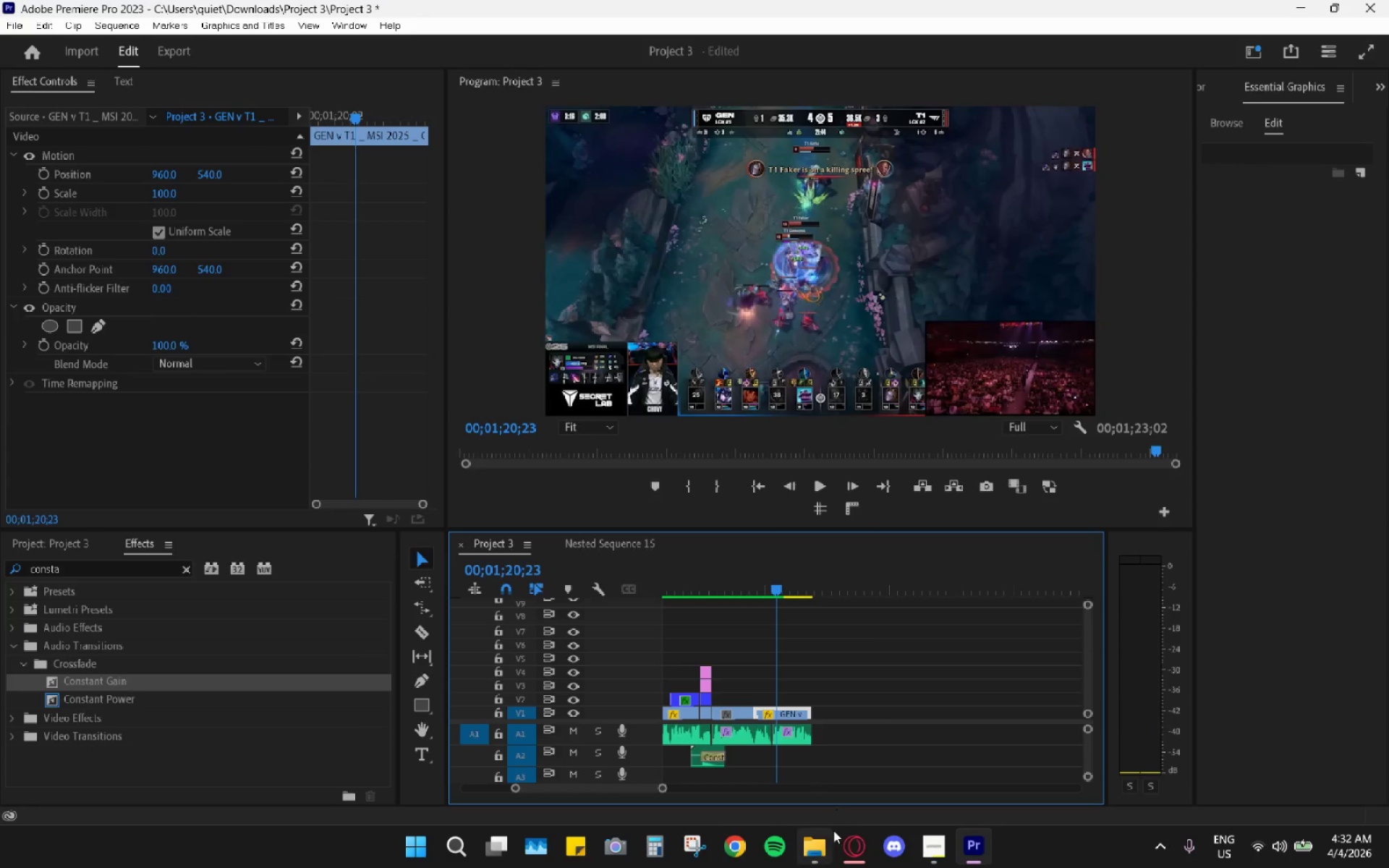 
left_click([849, 835])
 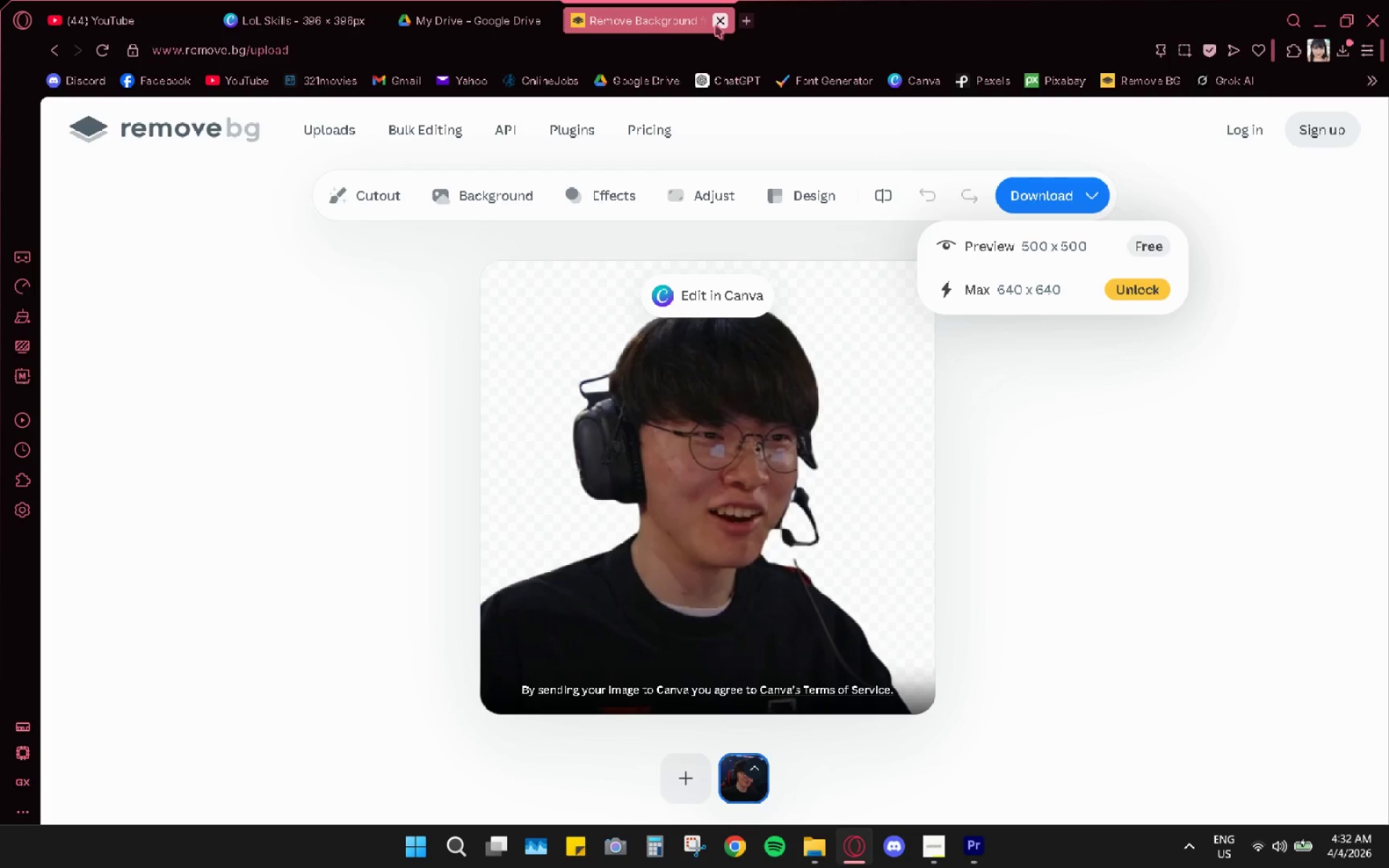 
left_click([715, 25])
 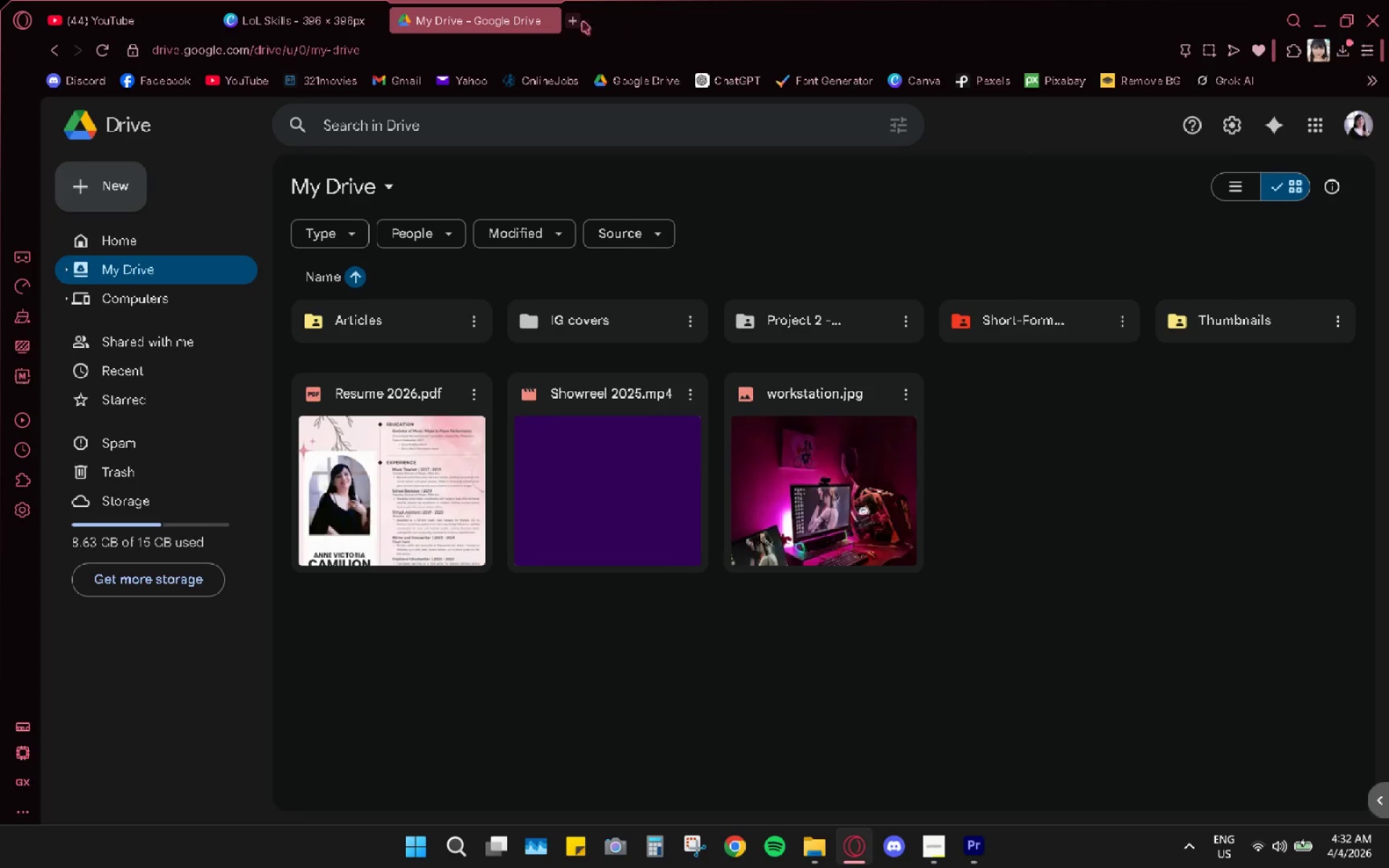 
left_click([573, 18])
 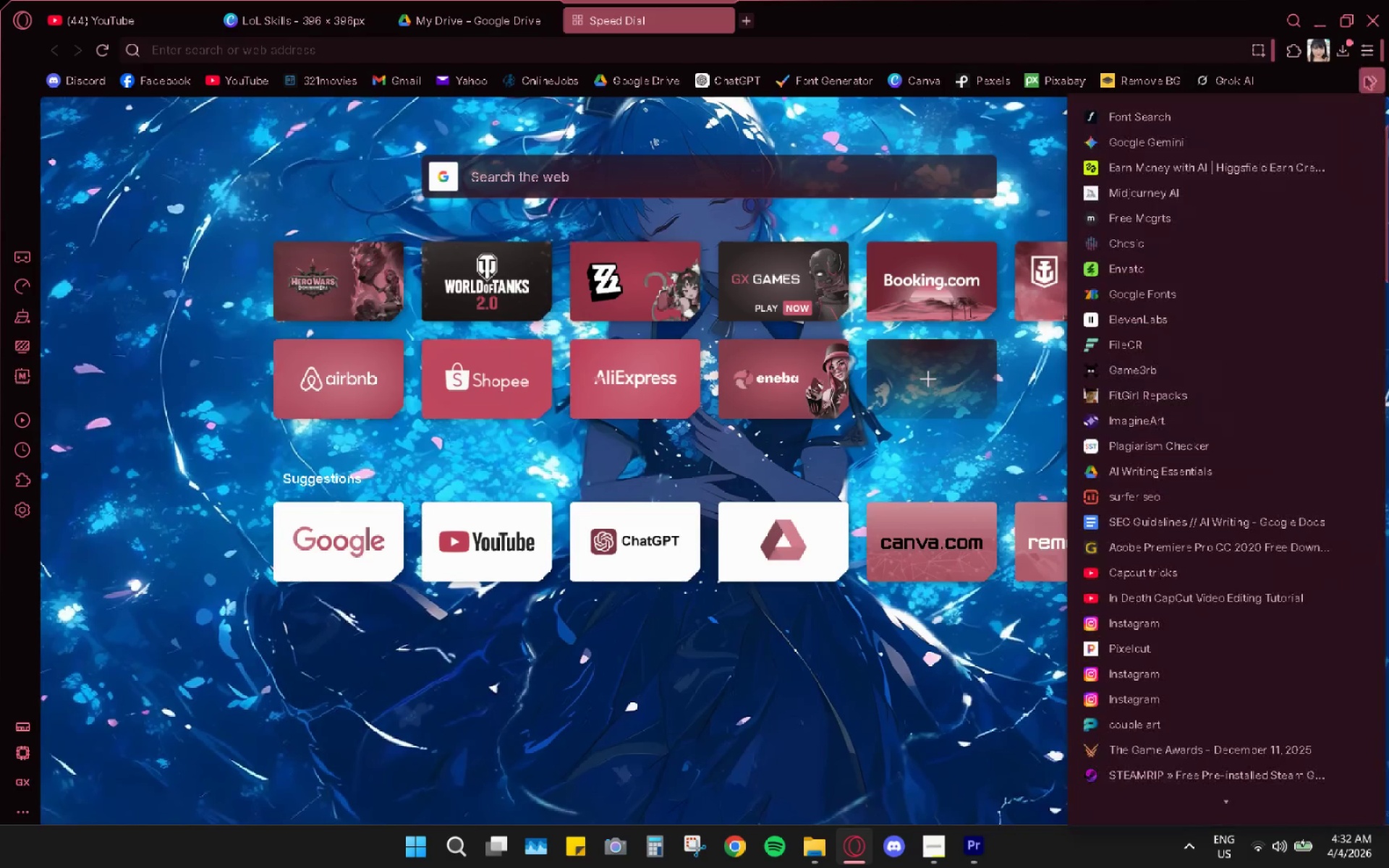 
wait(6.78)
 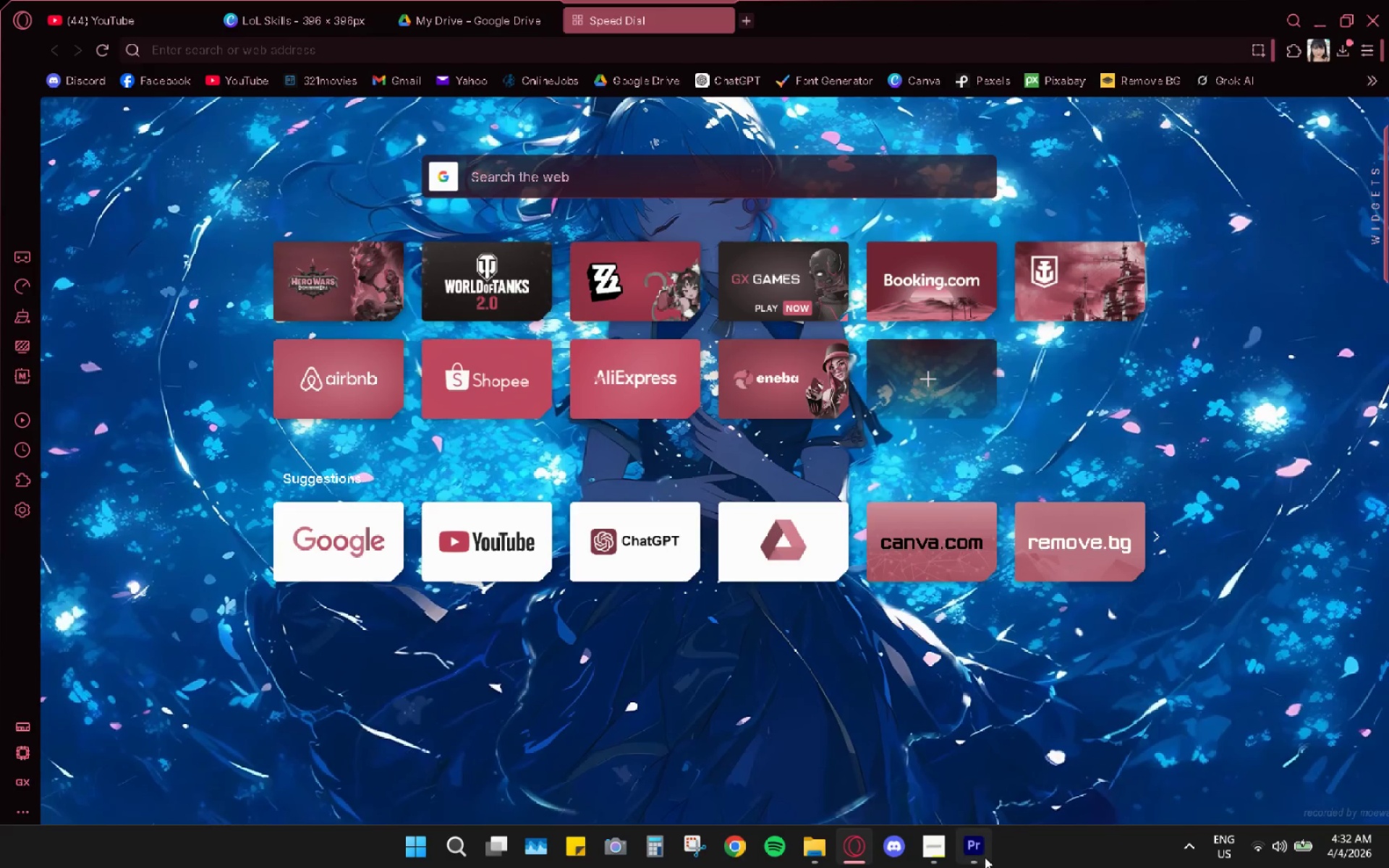 
left_click([1159, 214])
 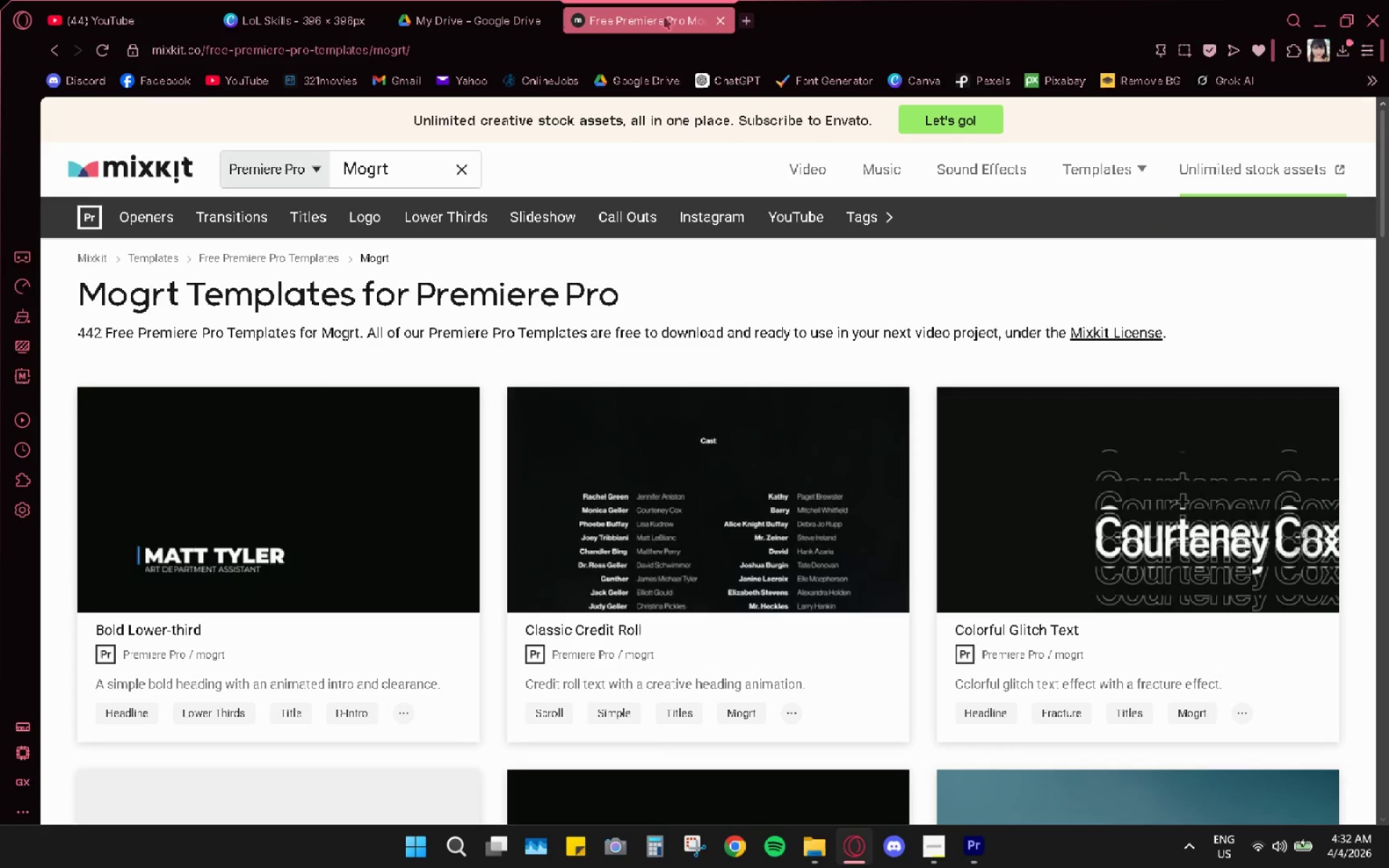 
left_click([260, 77])
 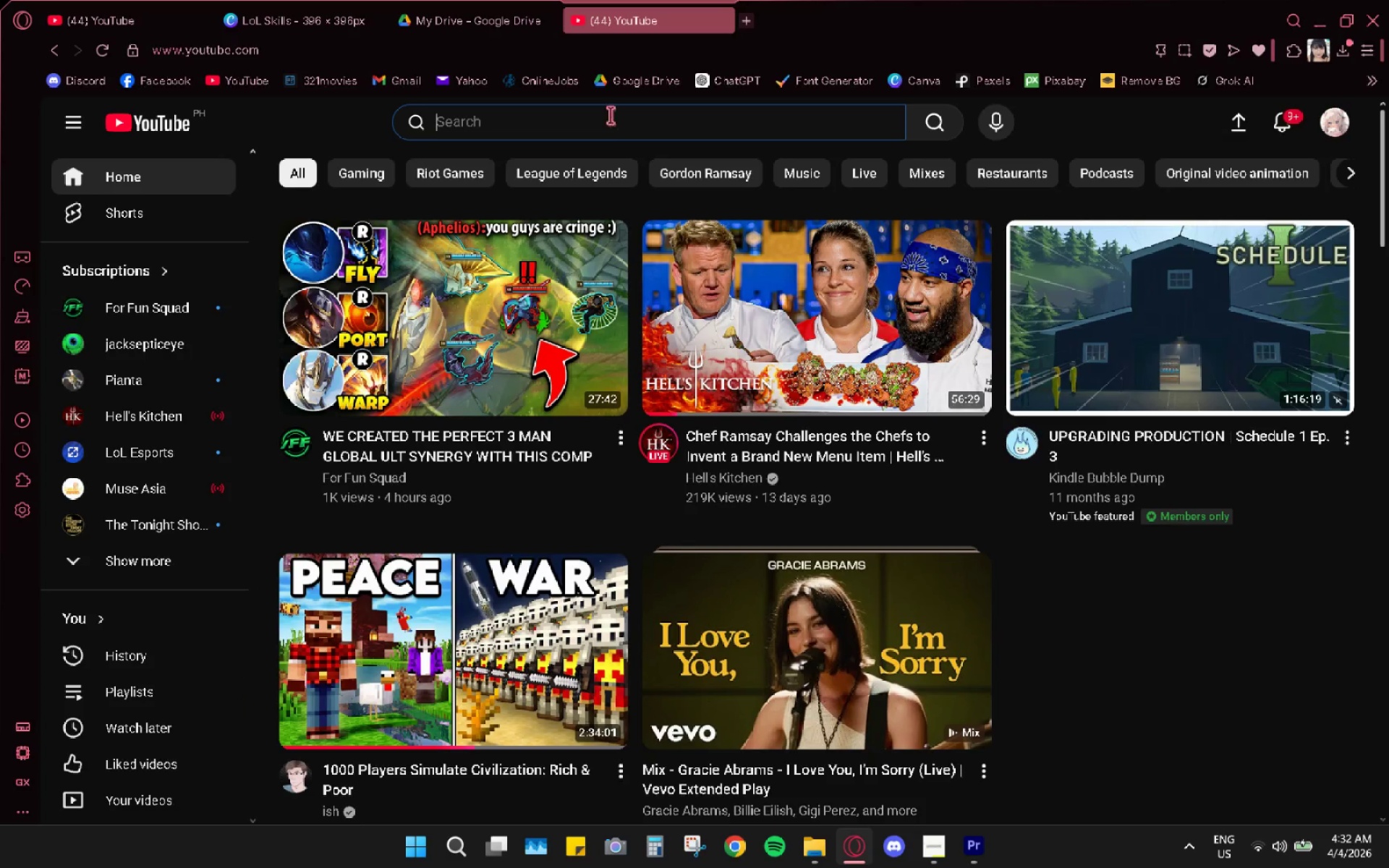 
type(subscri)
 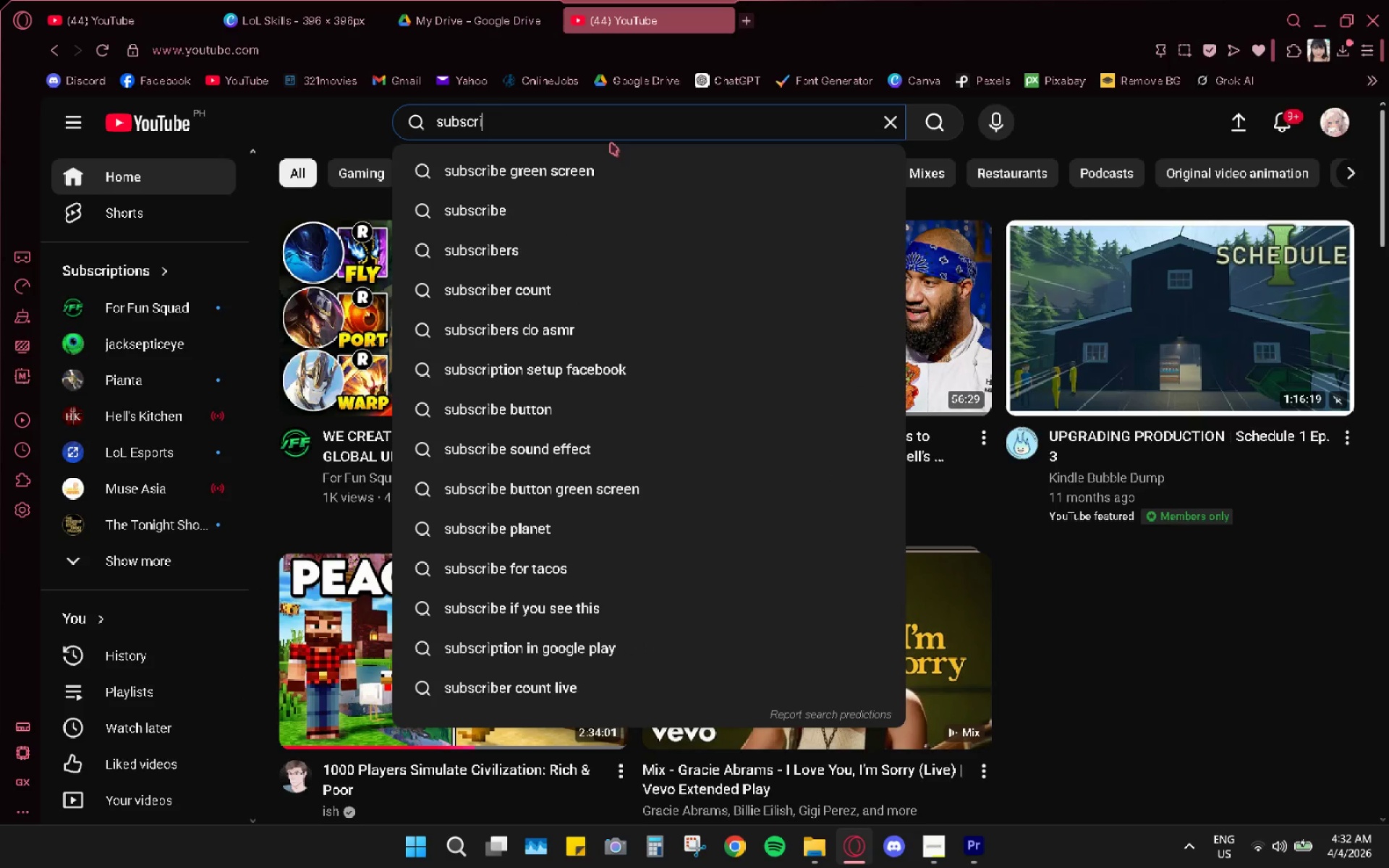 
left_click([608, 153])
 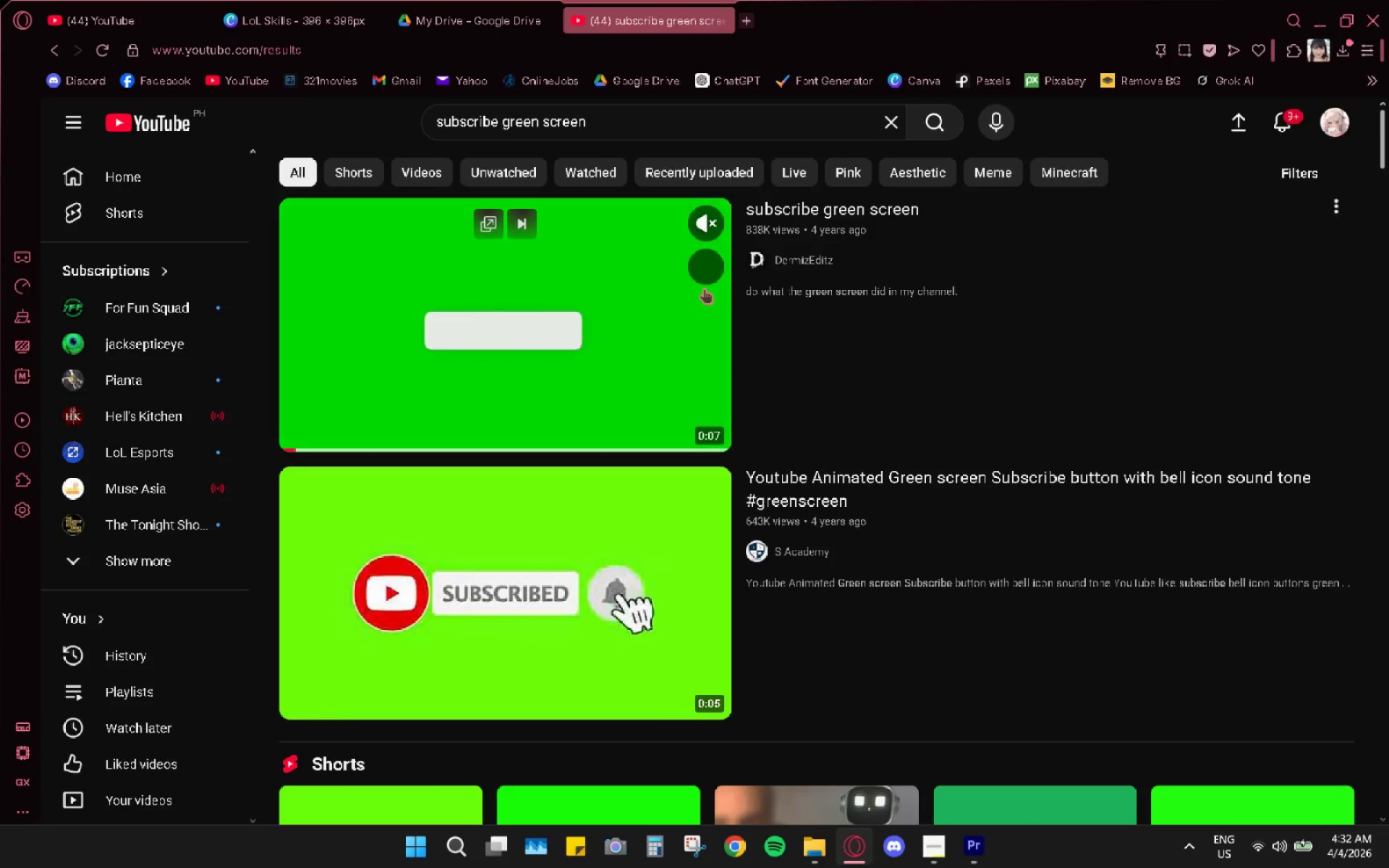 
mouse_move([532, 331])
 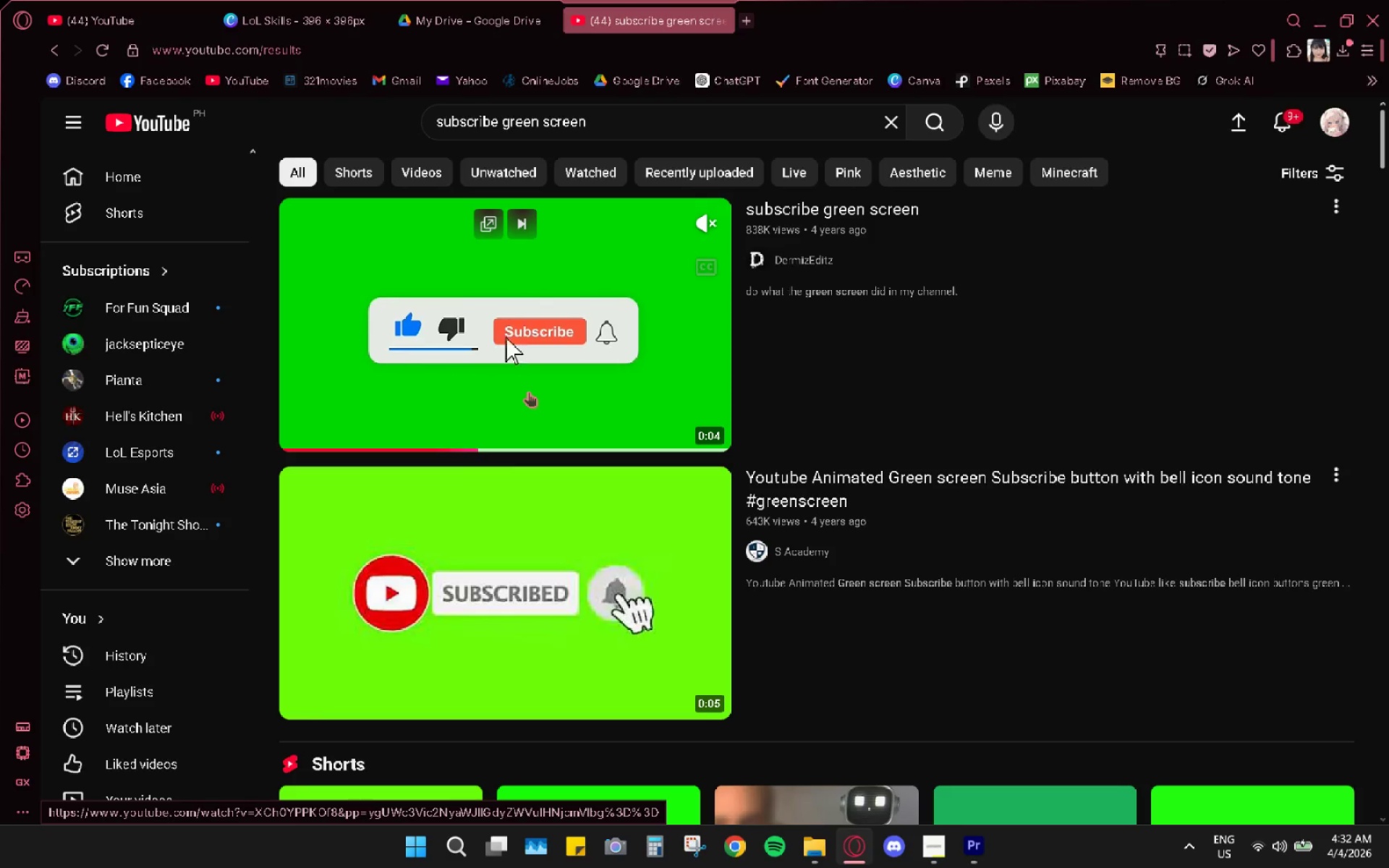 
mouse_move([530, 409])
 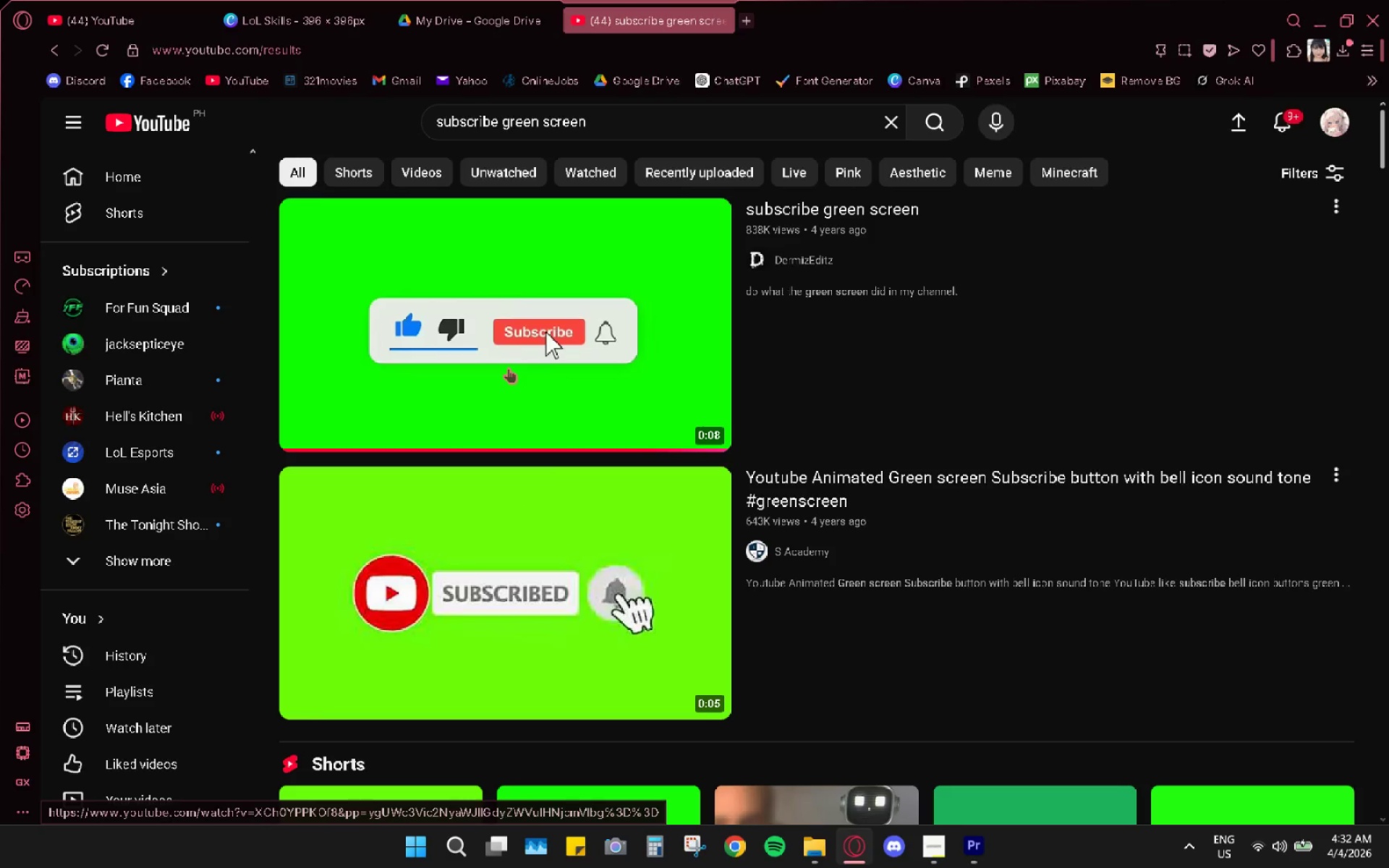 
left_click([553, 278])
 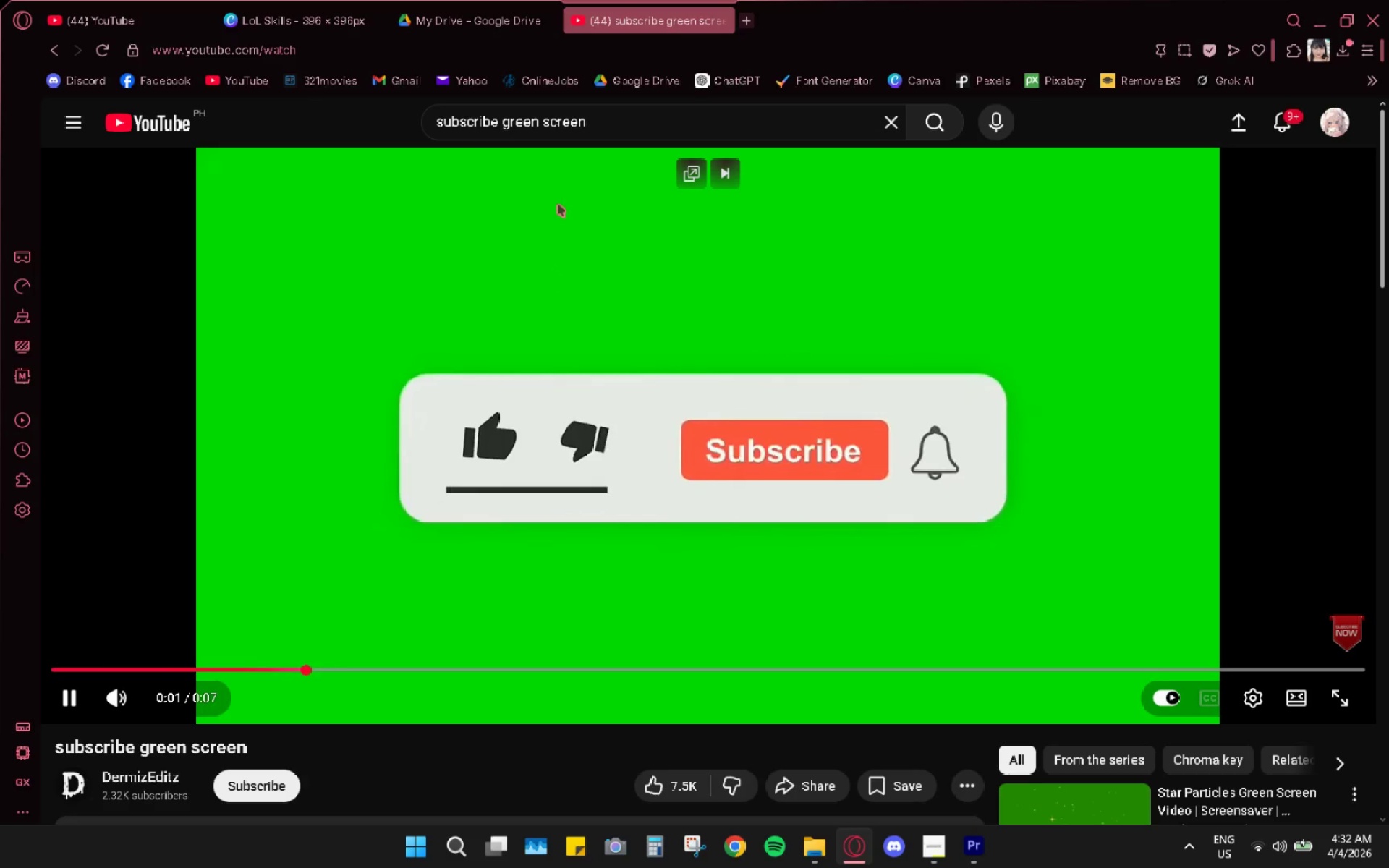 
key(Space)
 